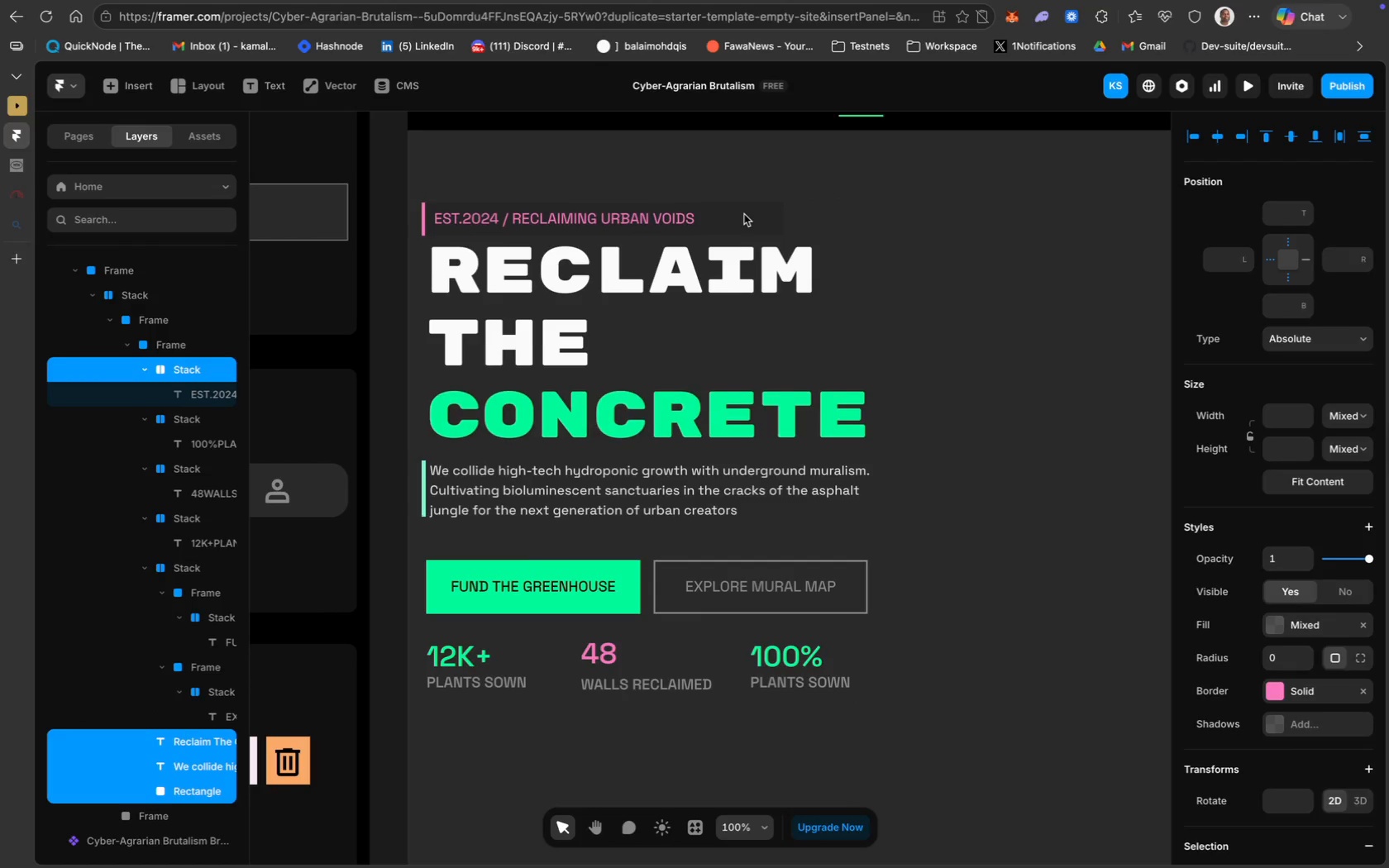 
key(ArrowDown)
 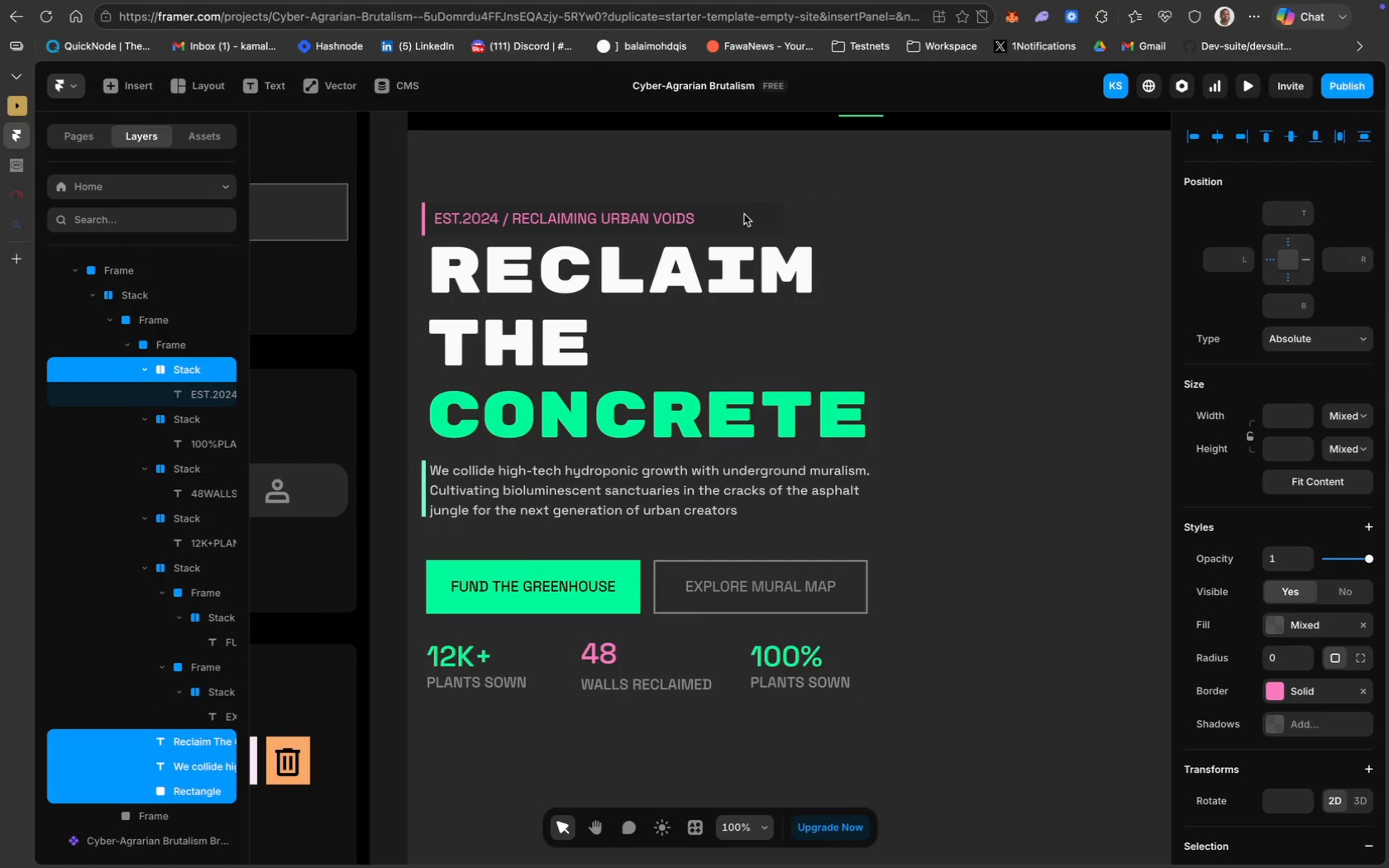 
key(ArrowDown)
 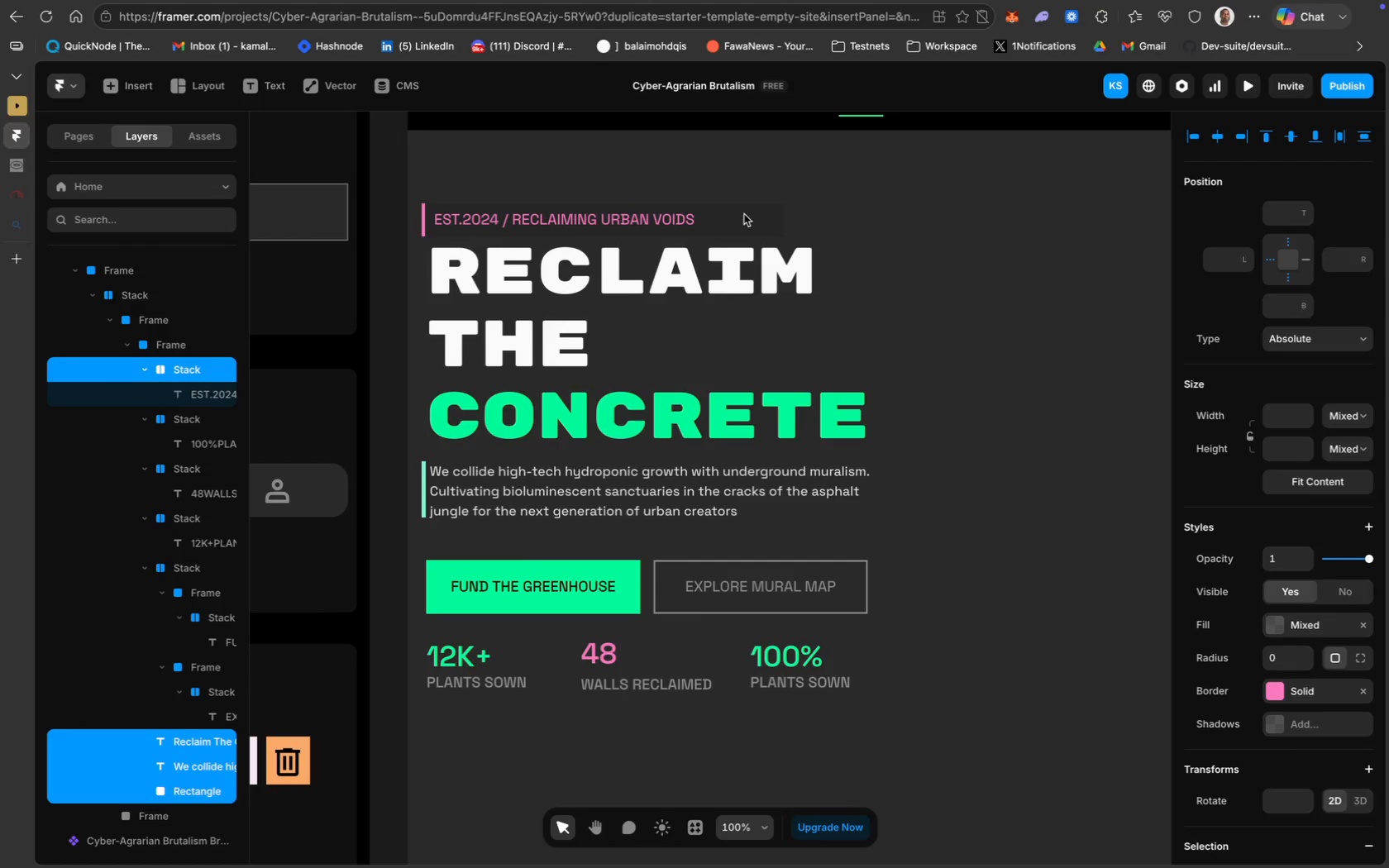 
key(ArrowDown)
 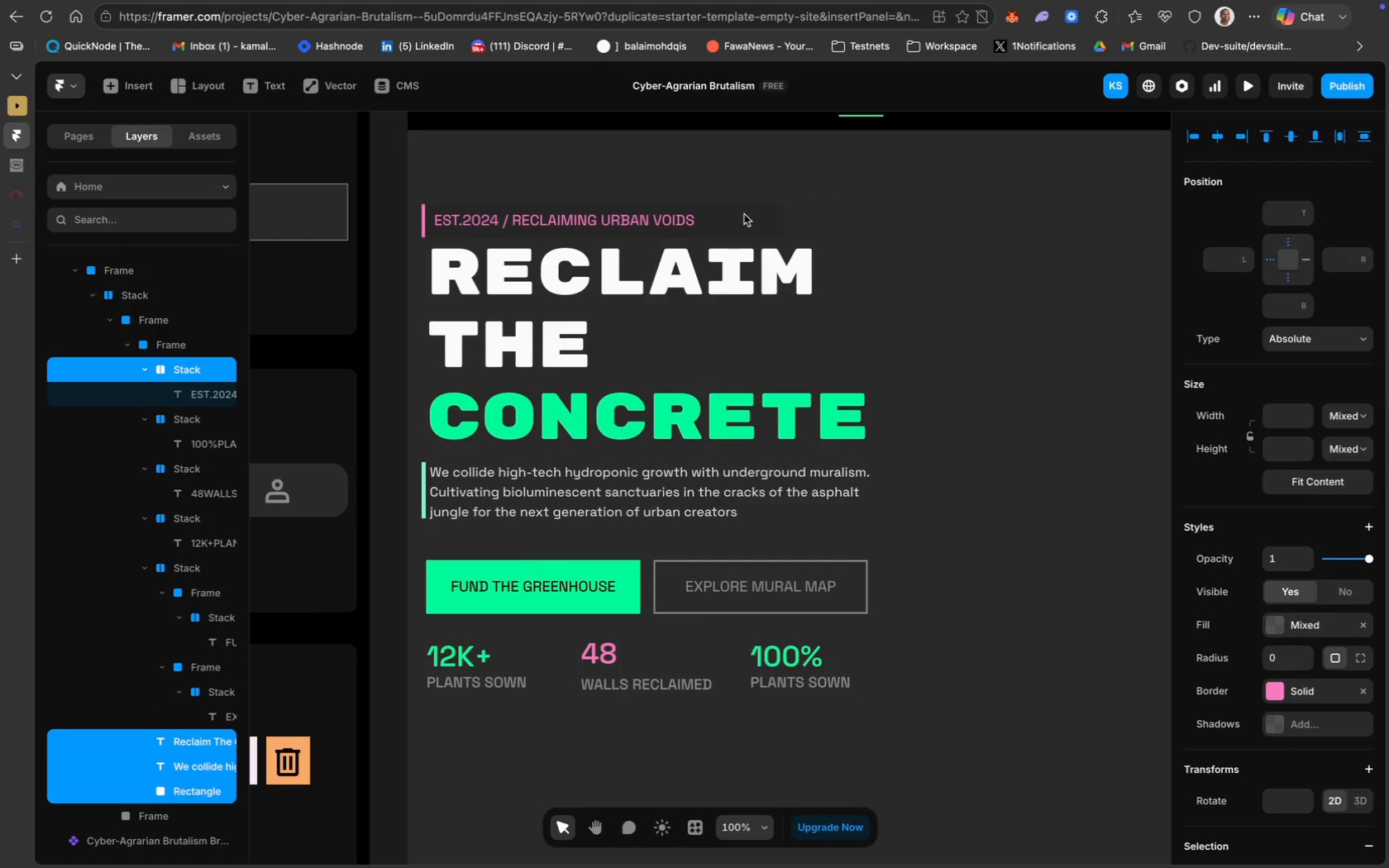 
key(ArrowDown)
 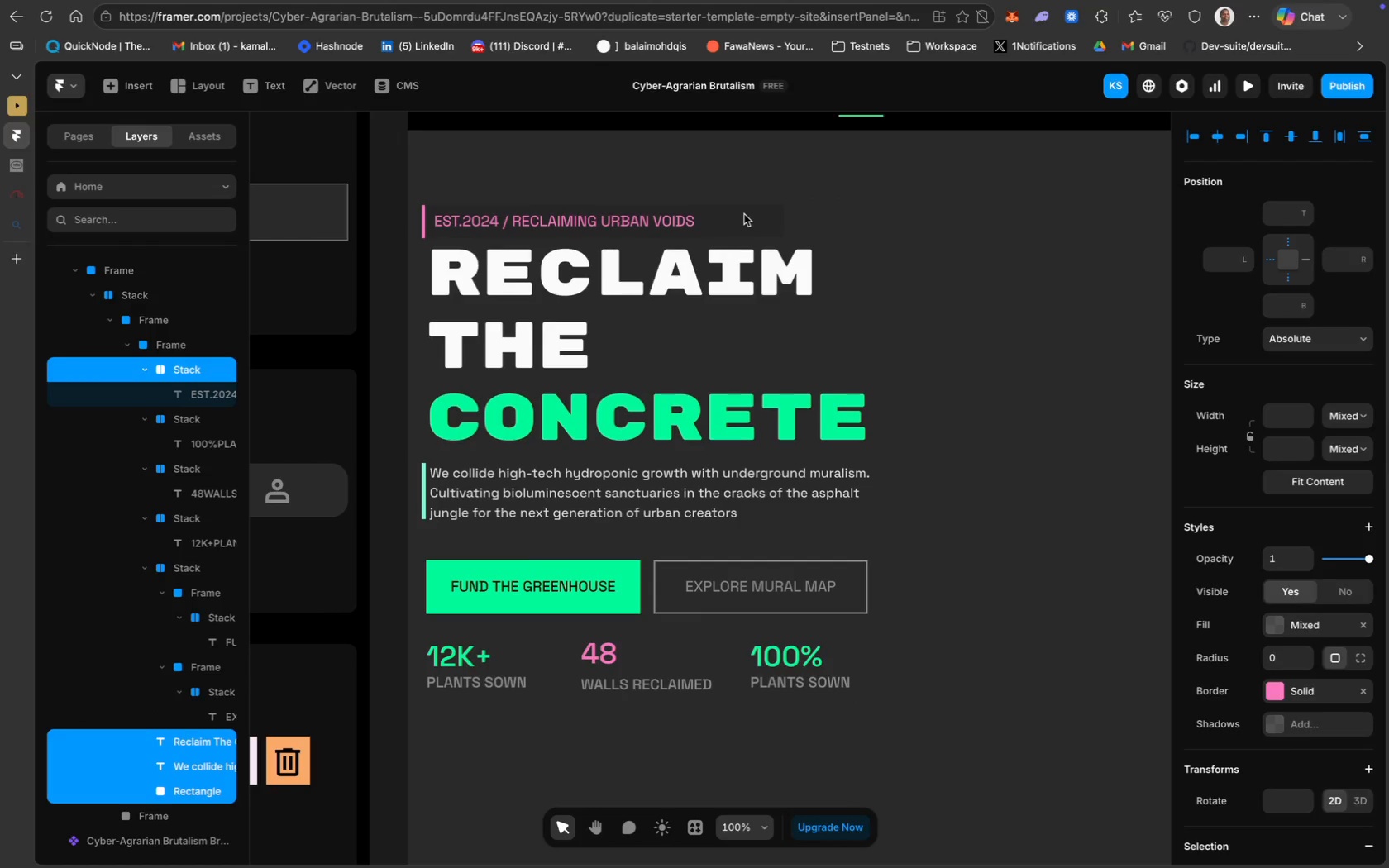 
key(ArrowDown)
 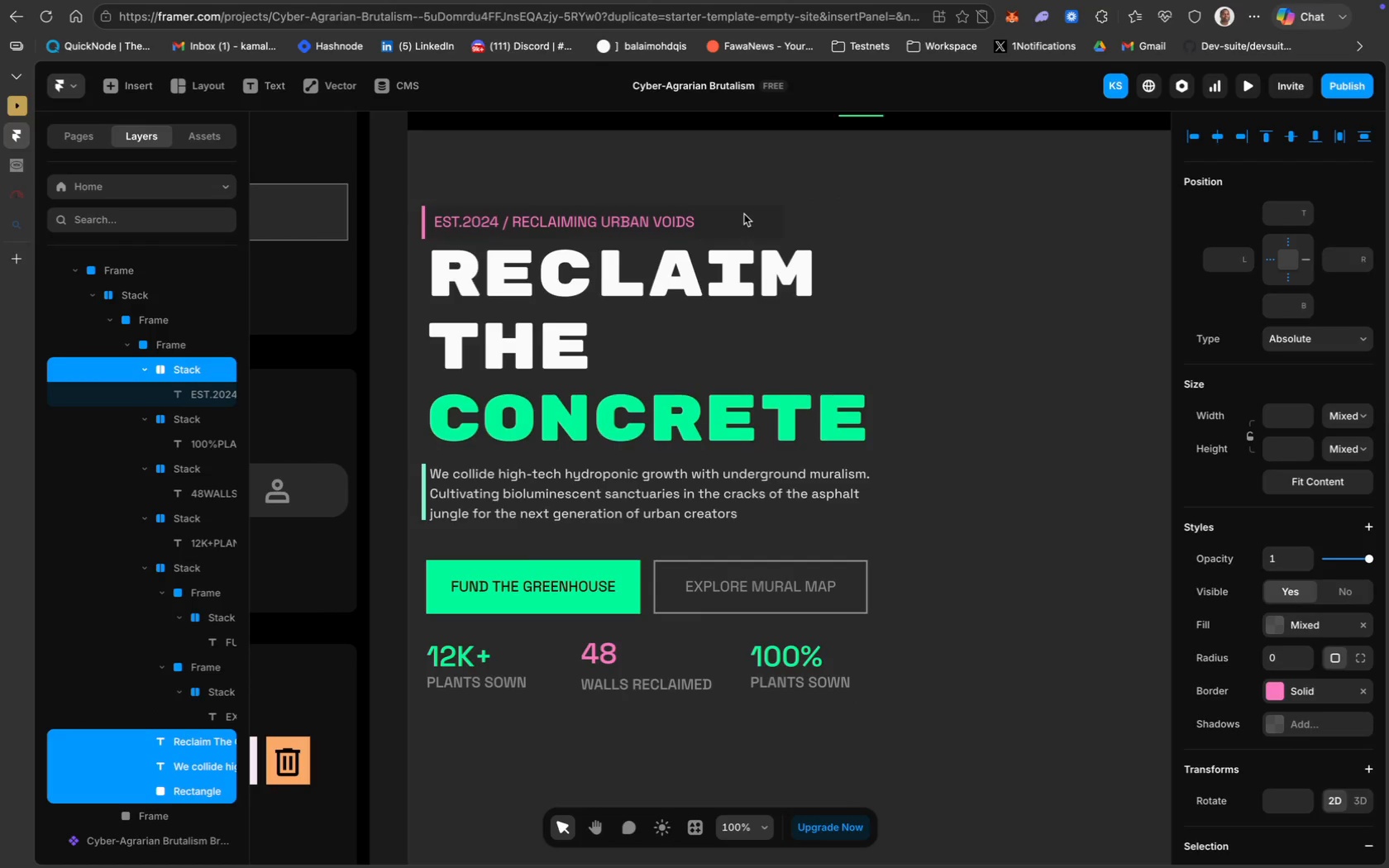 
hold_key(key=ArrowDown, duration=1.5)
 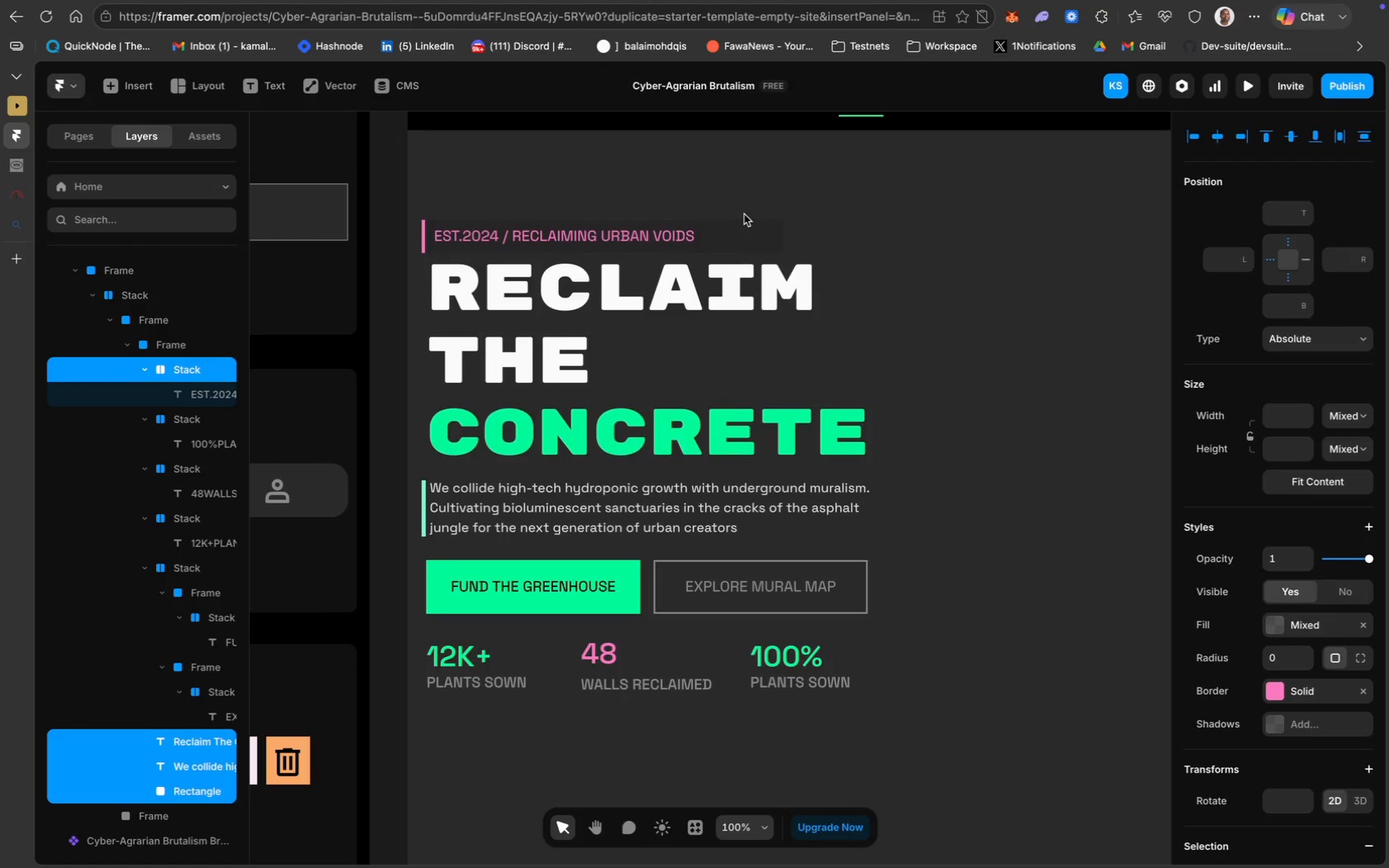 
hold_key(key=ArrowDown, duration=0.78)
 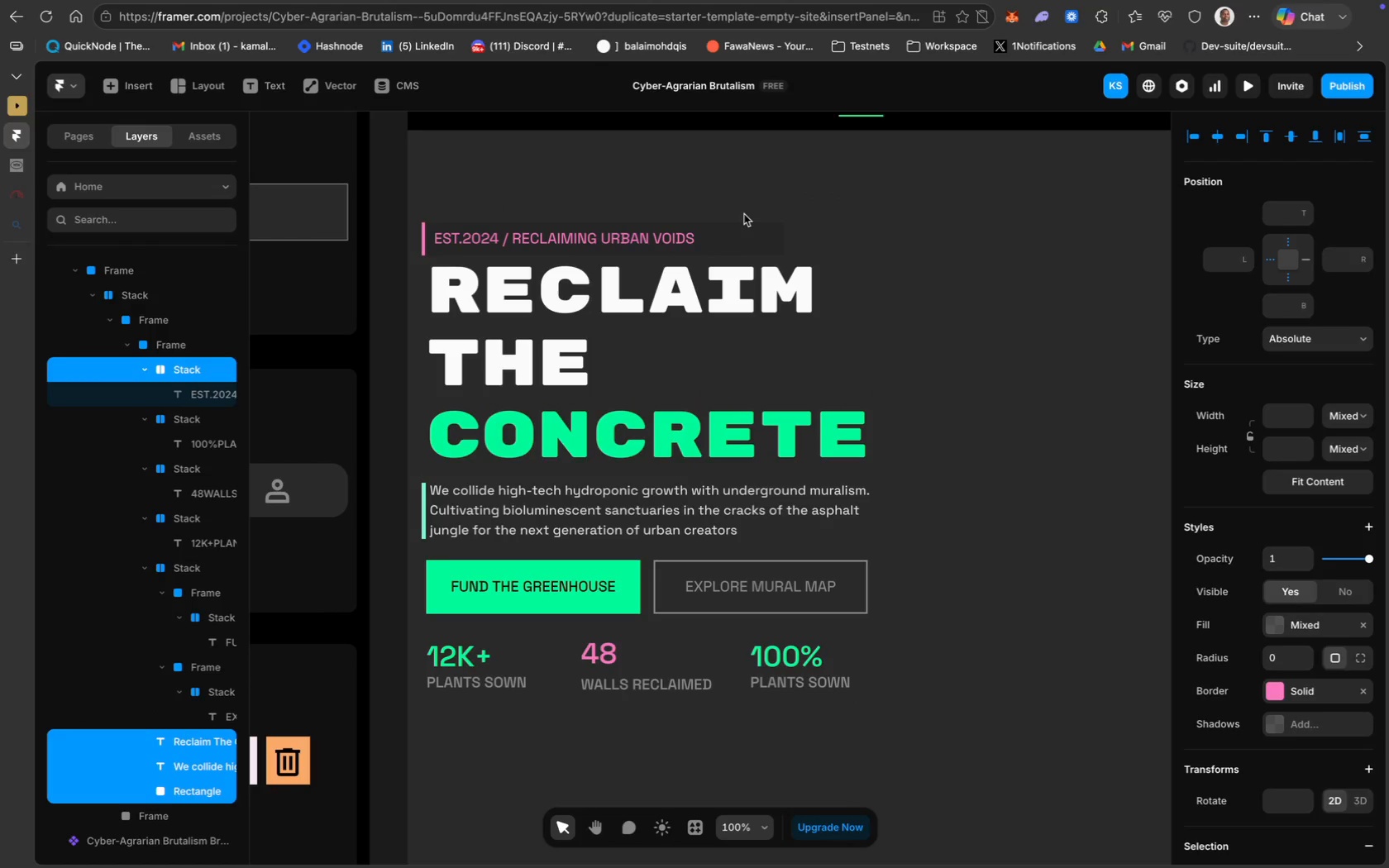 
key(ArrowDown)
 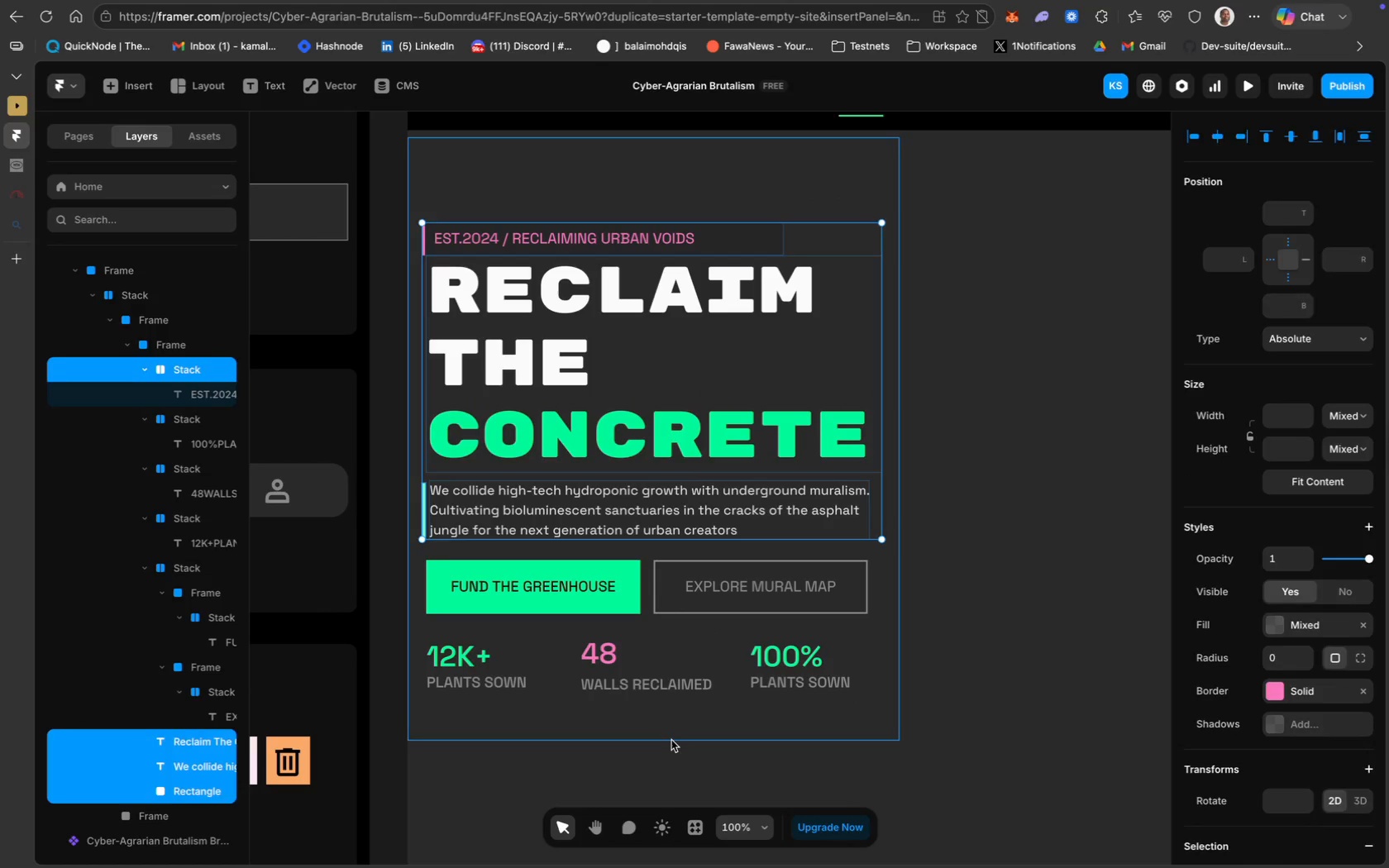 
scroll: coordinate [671, 740], scroll_direction: down, amount: 34.0
 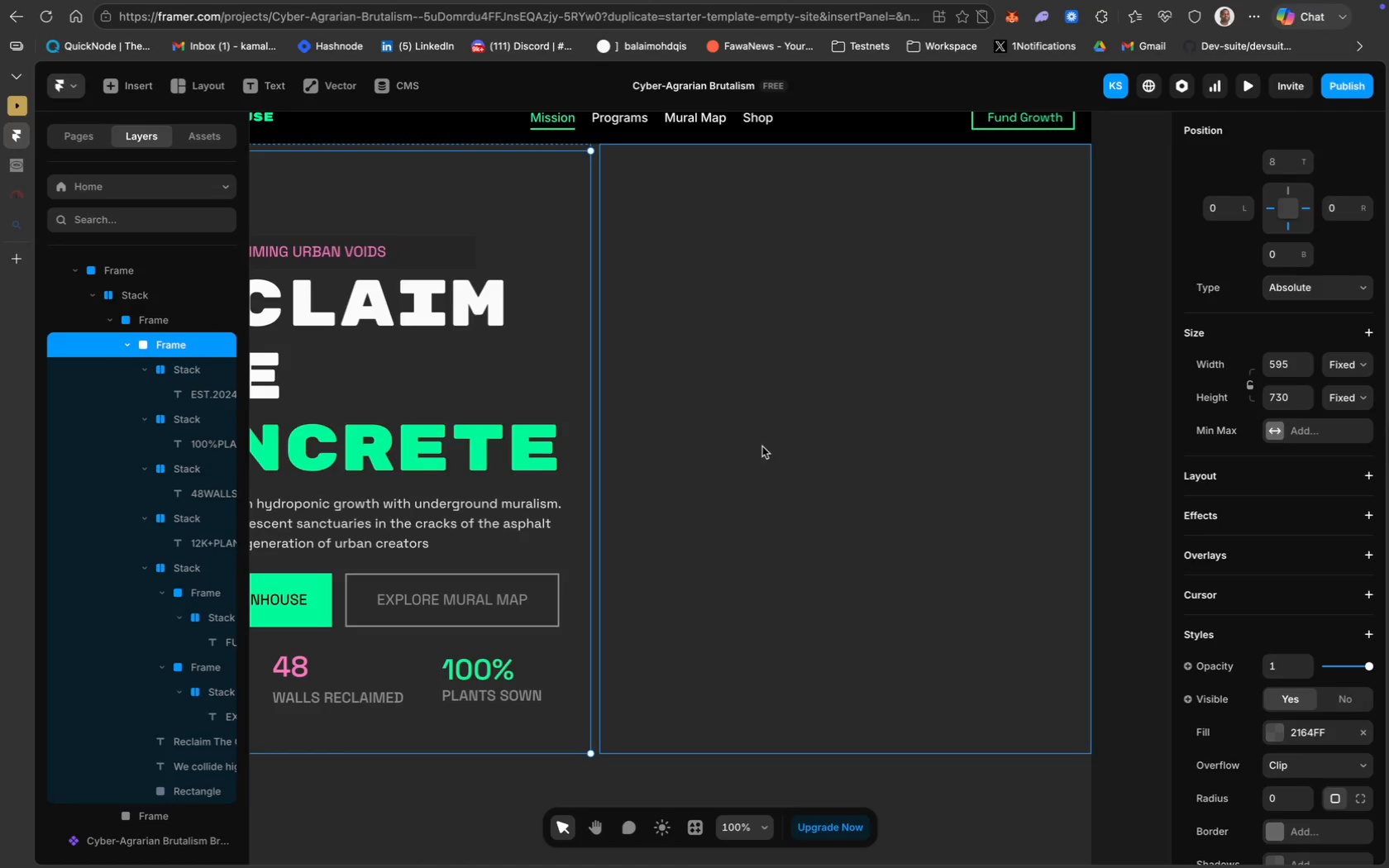 
left_click([765, 443])
 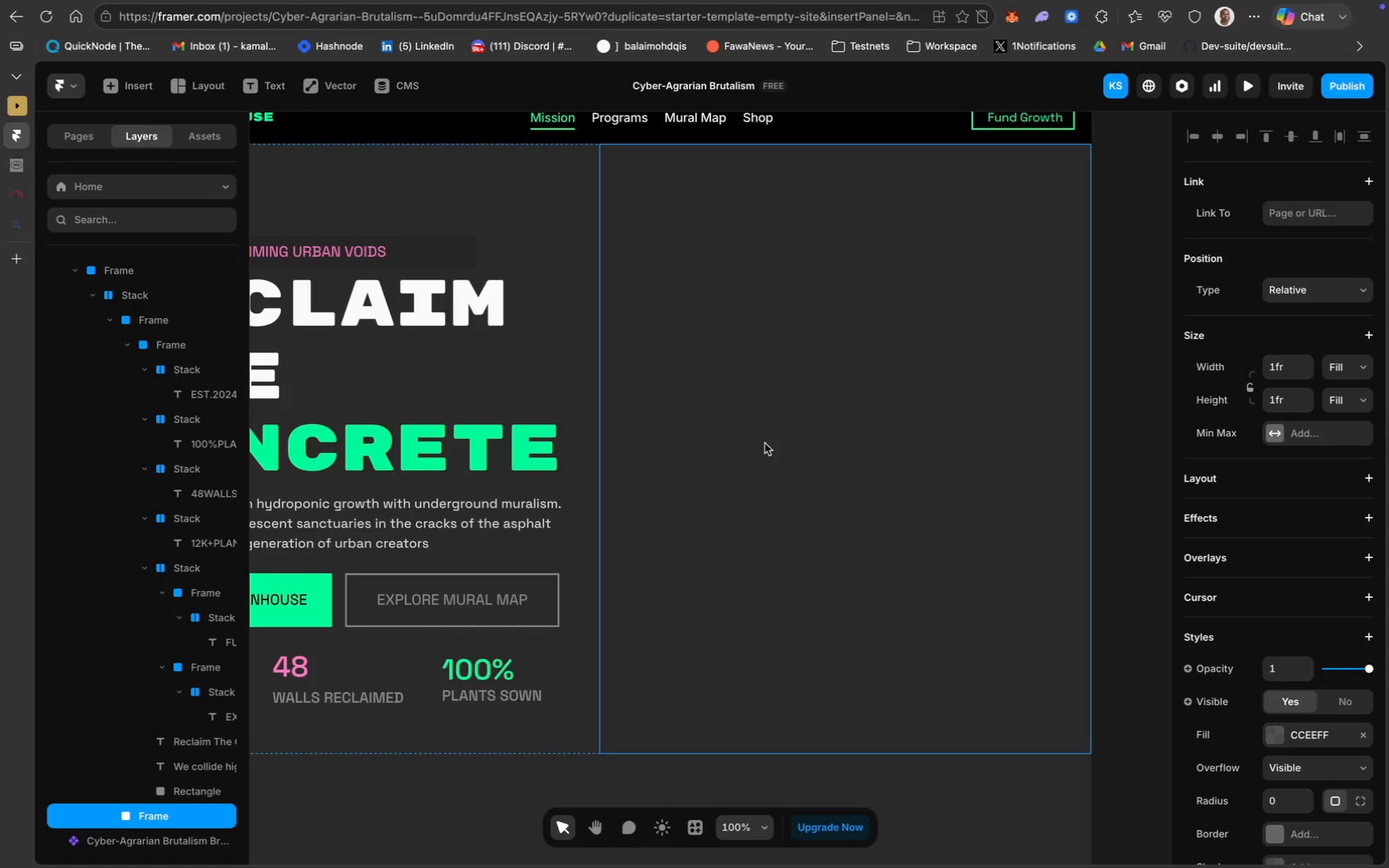 
right_click([765, 443])
 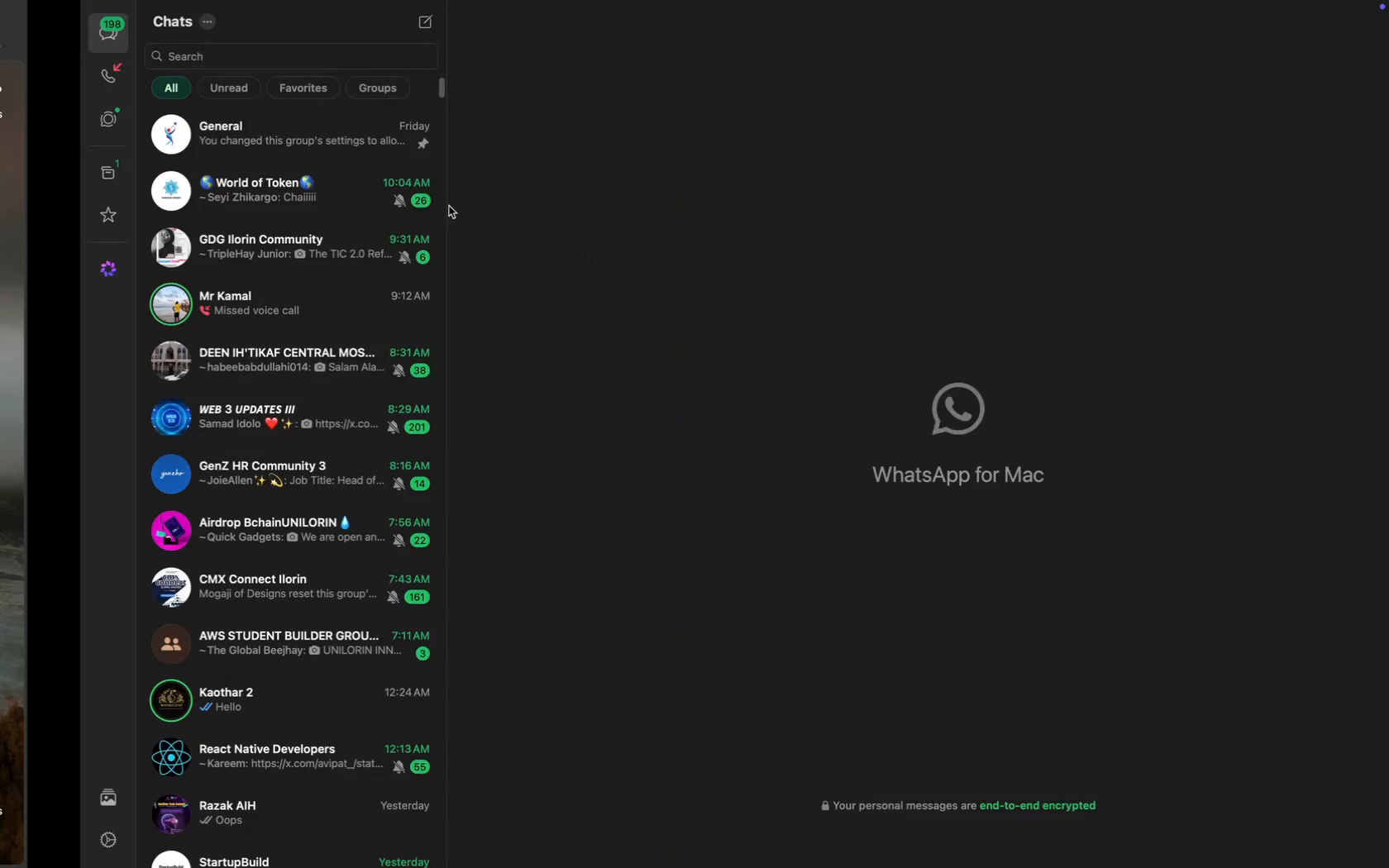 
left_click([30, 176])
 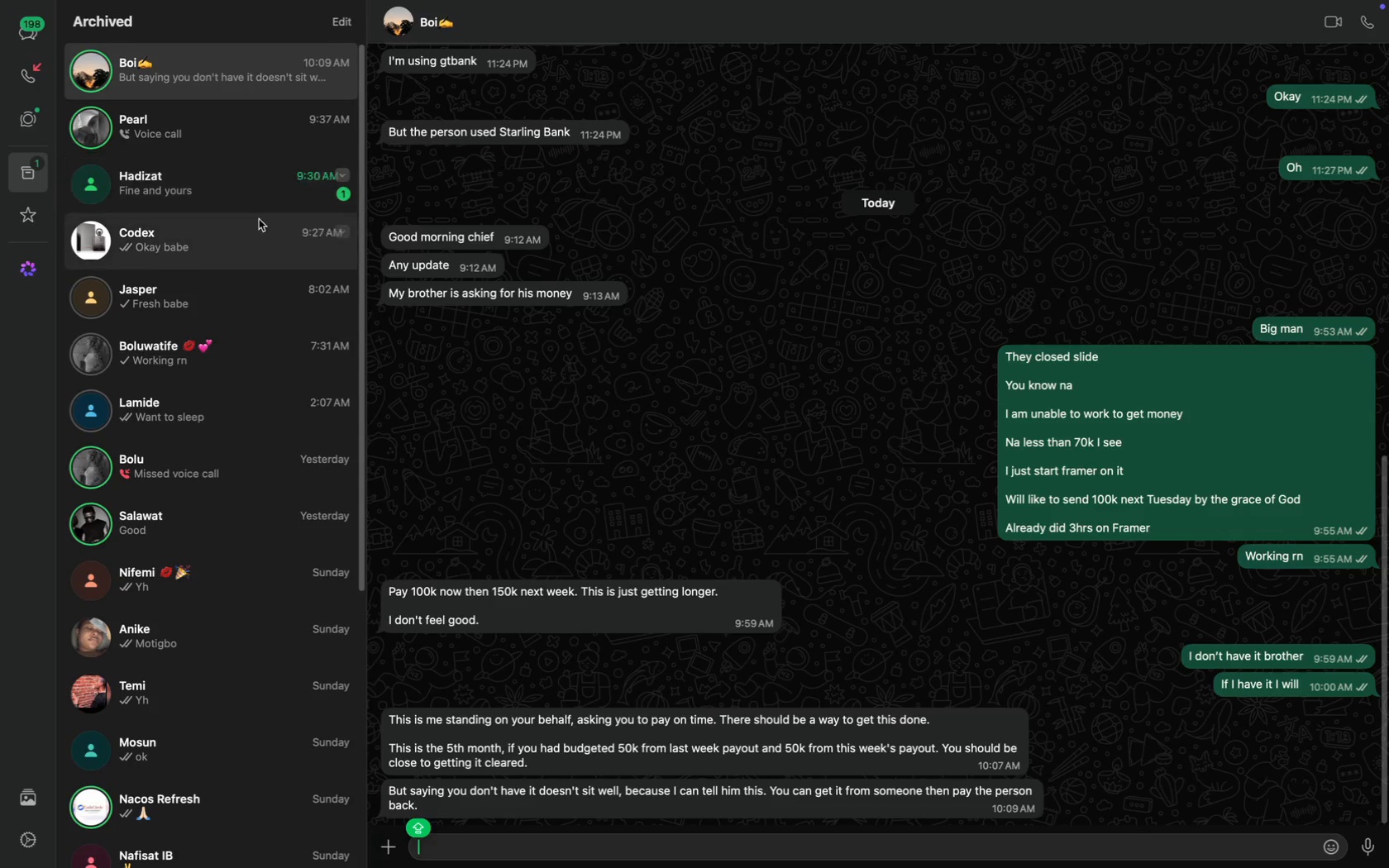 
scroll: coordinate [532, 507], scroll_direction: down, amount: 43.0
 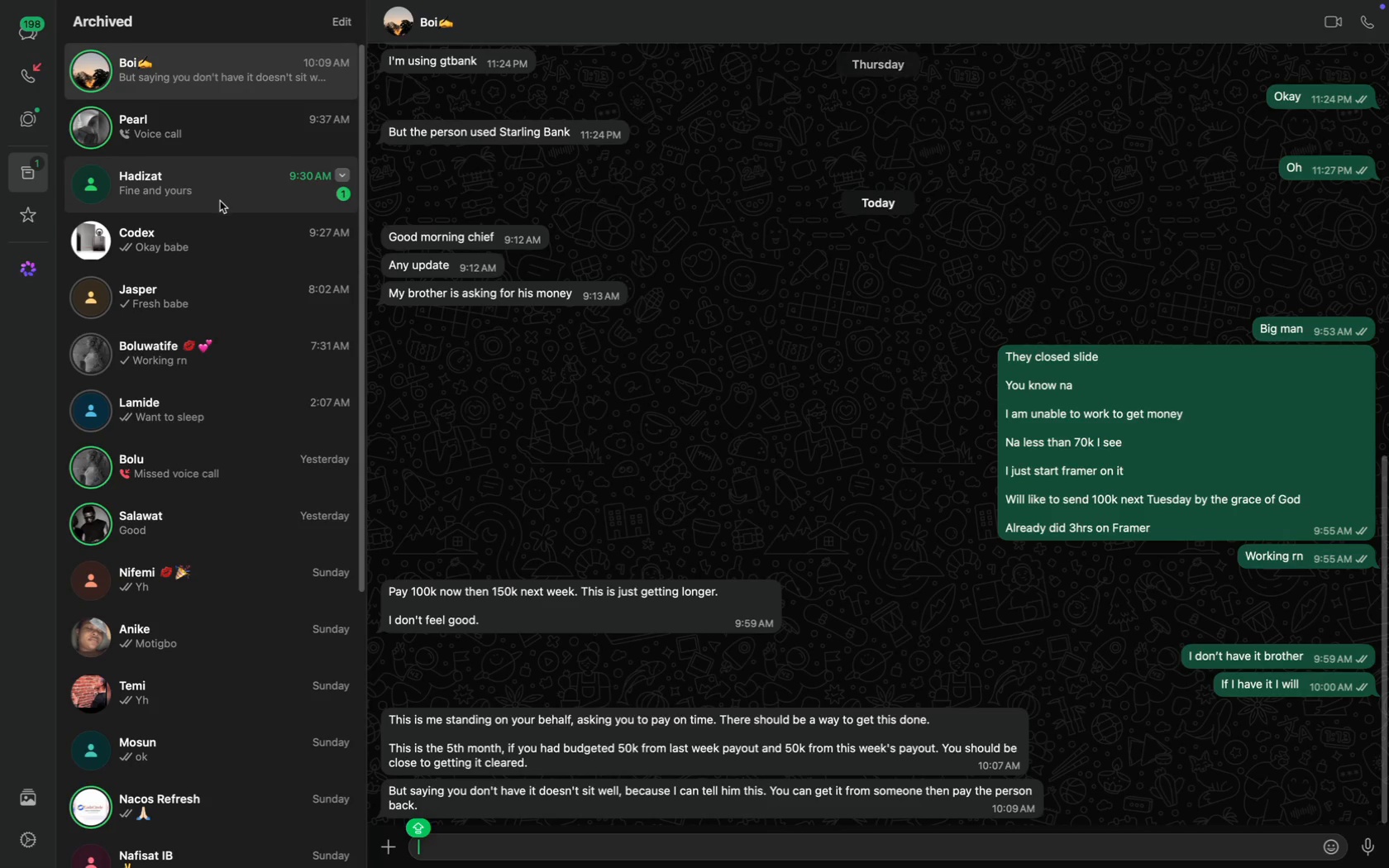 
left_click([216, 198])
 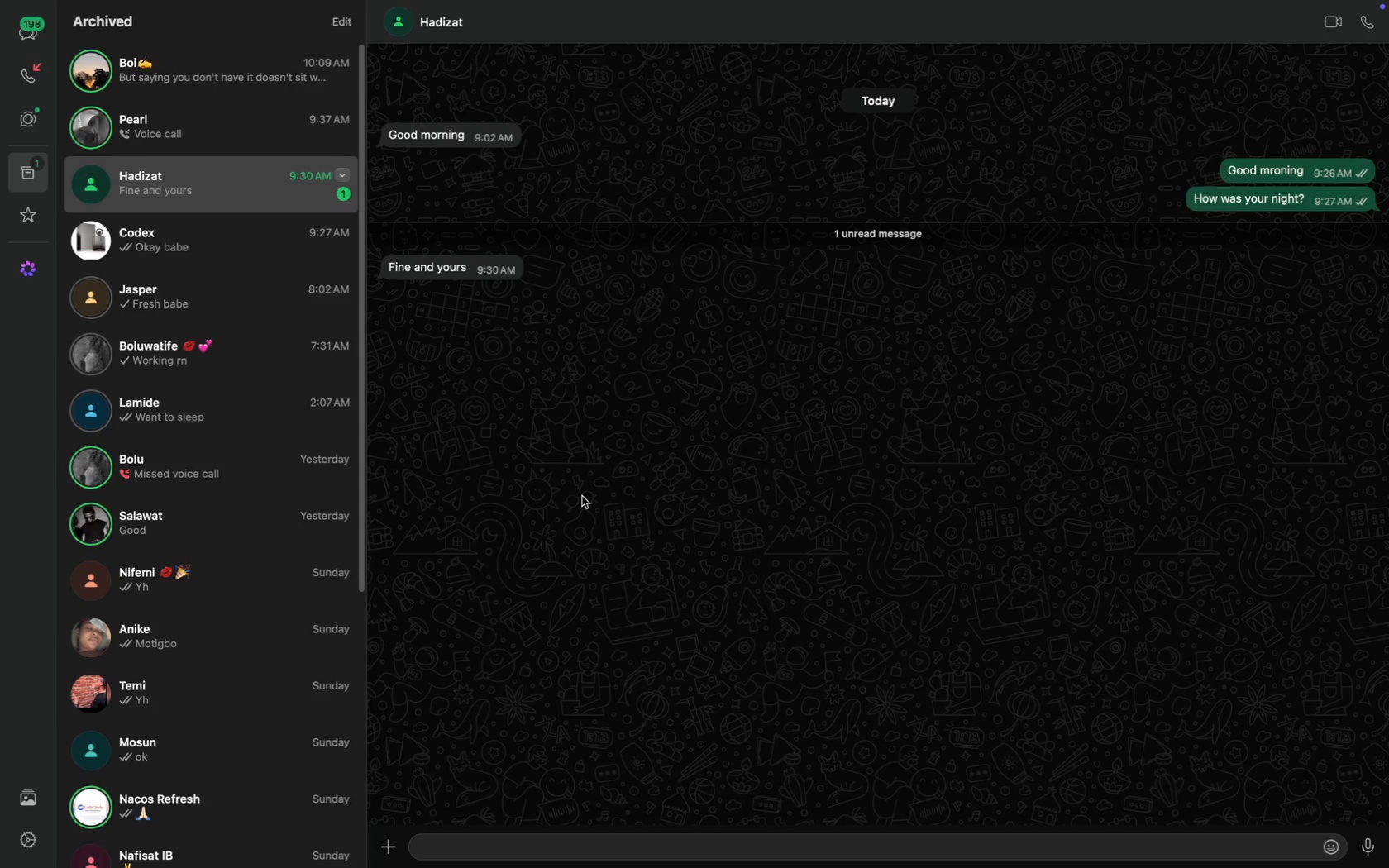 
key(CapsLock)
 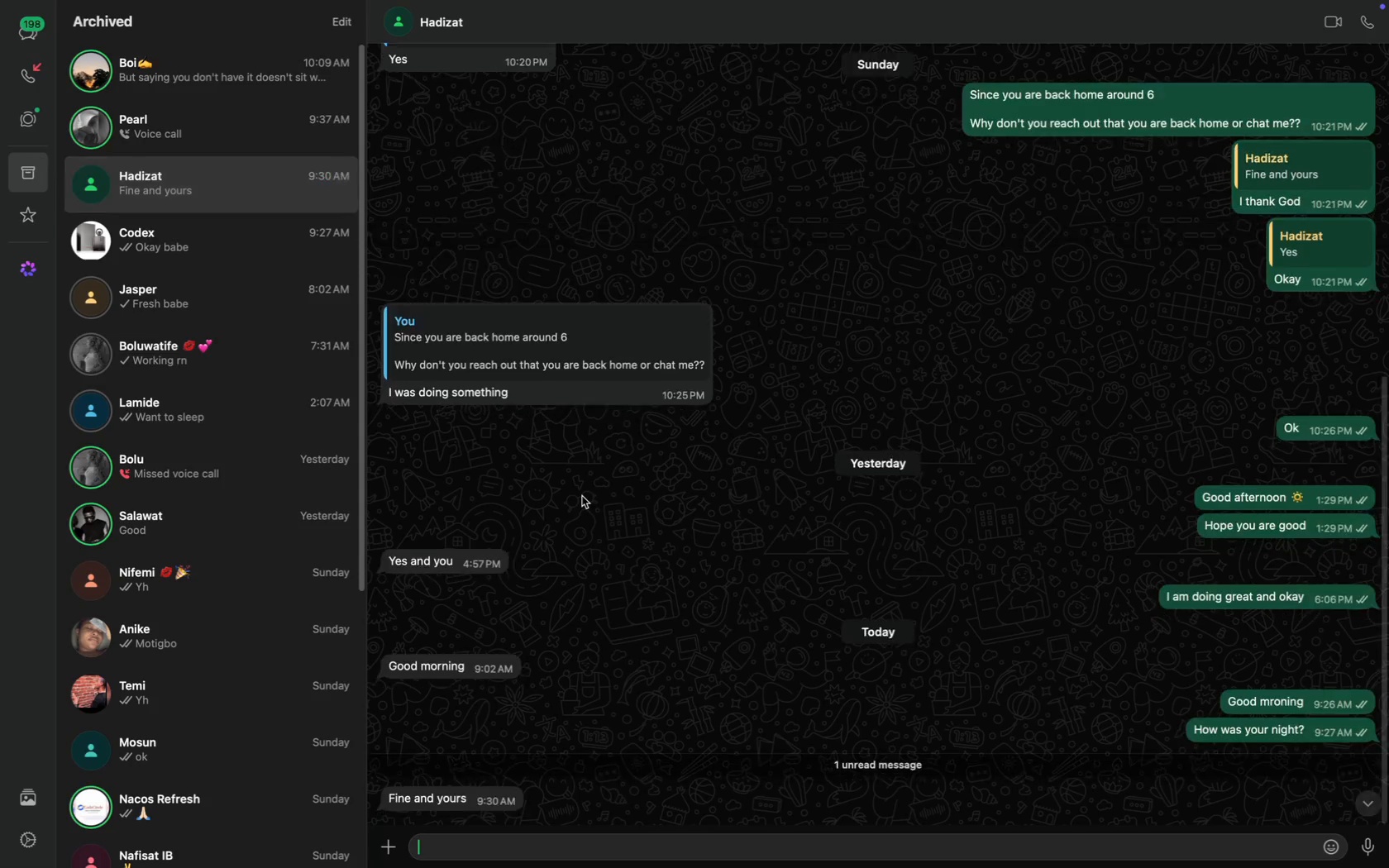 
key(CapsLock)
 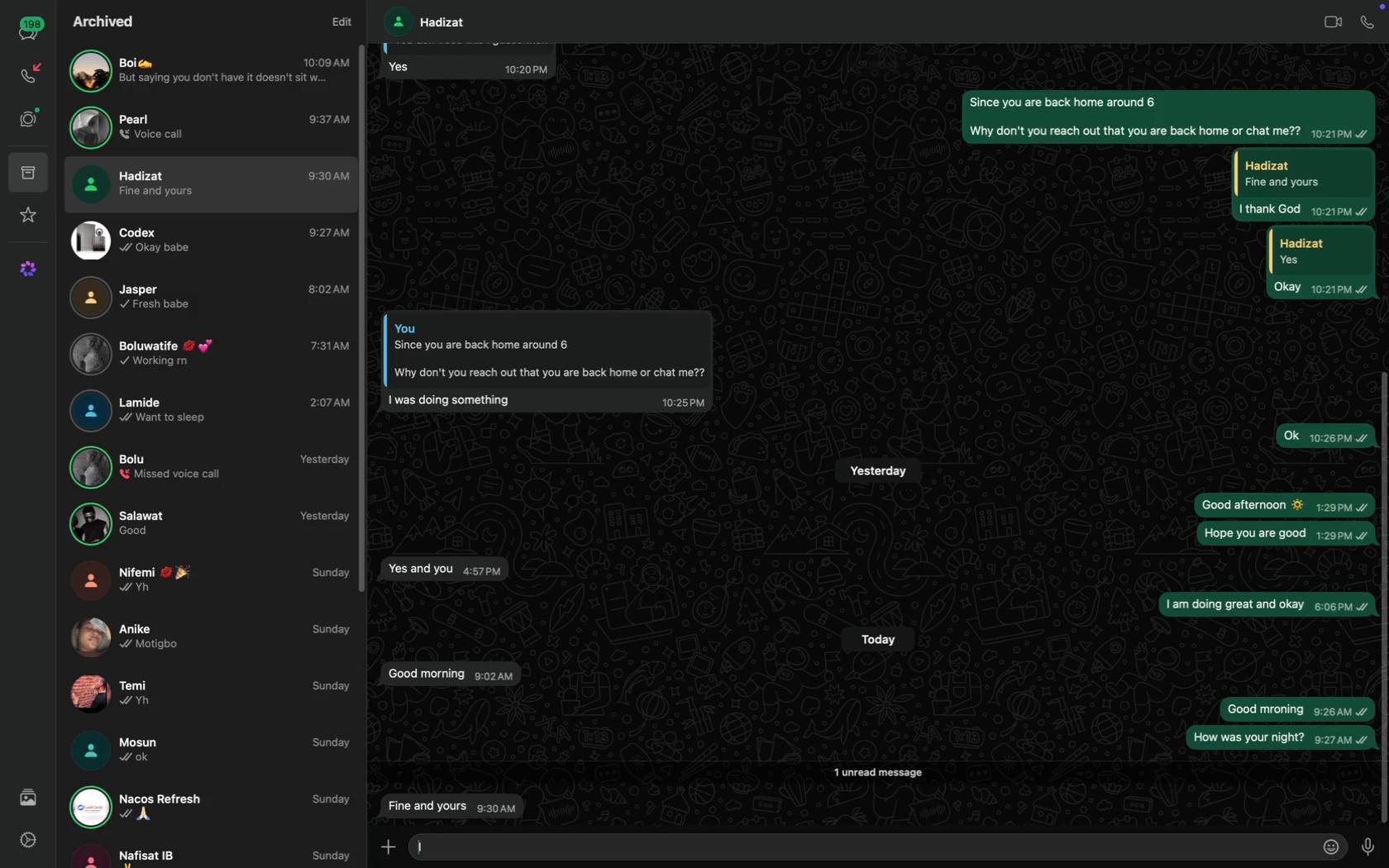 
key(I)
 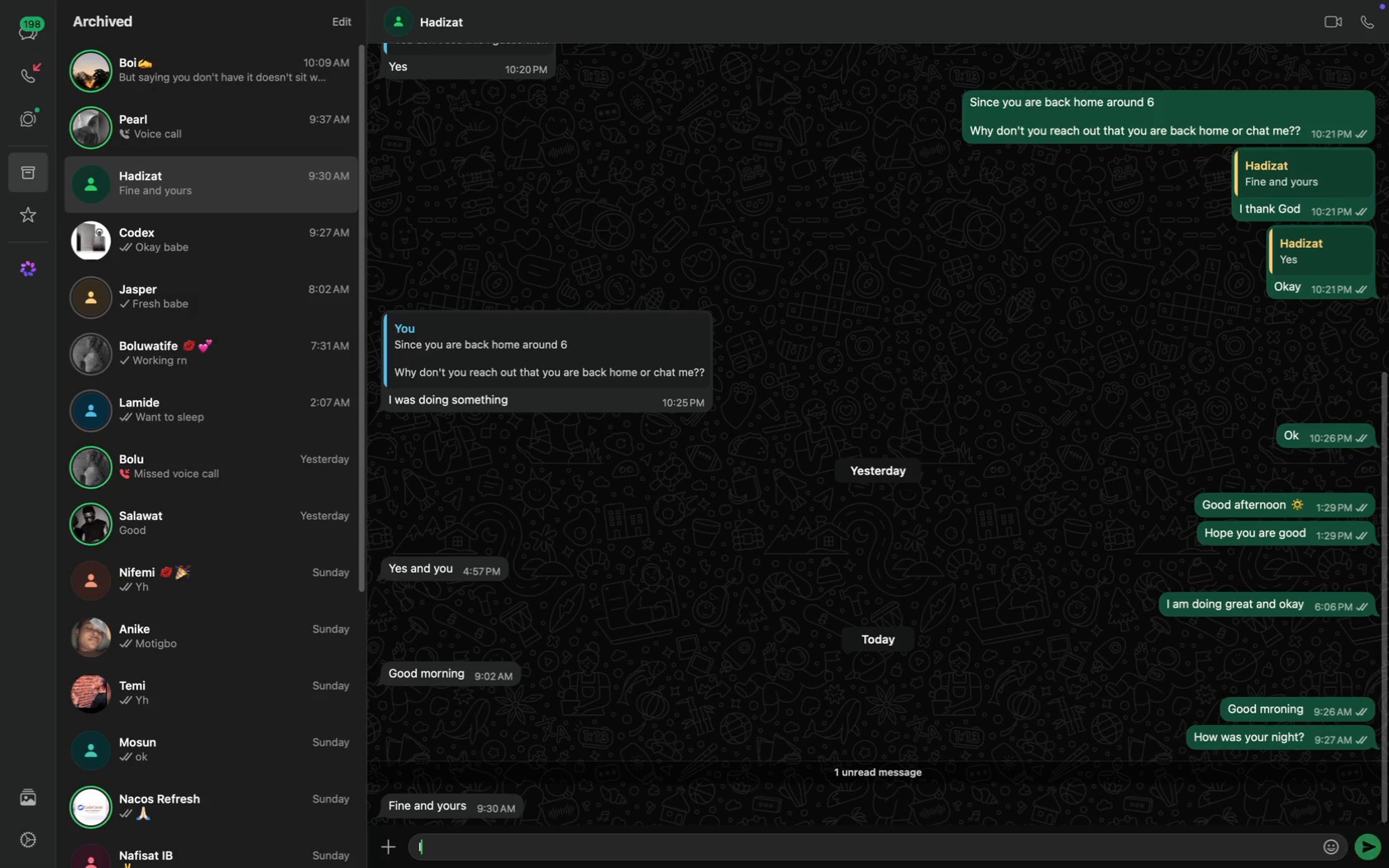 
key(CapsLock)
 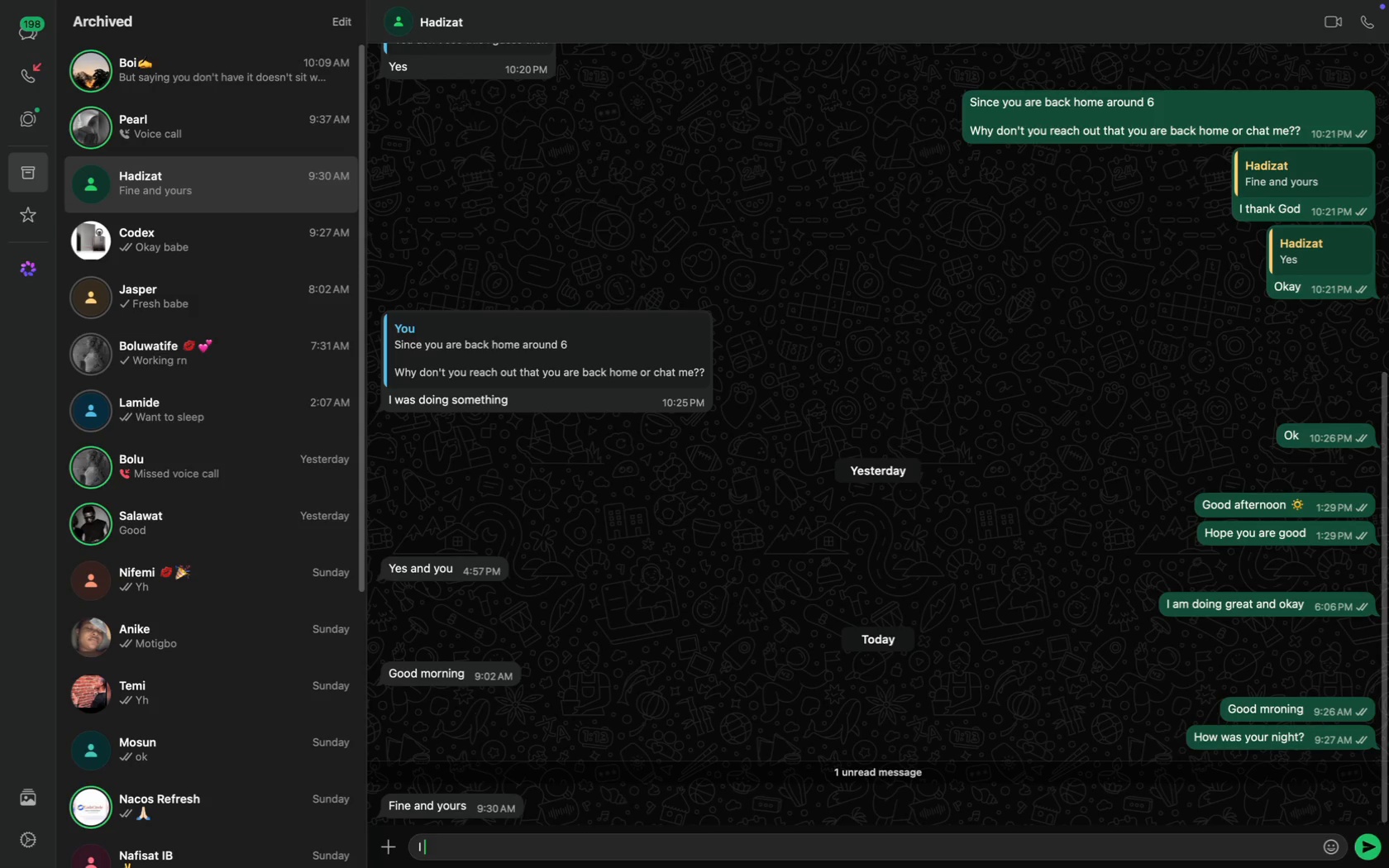 
key(Space)
 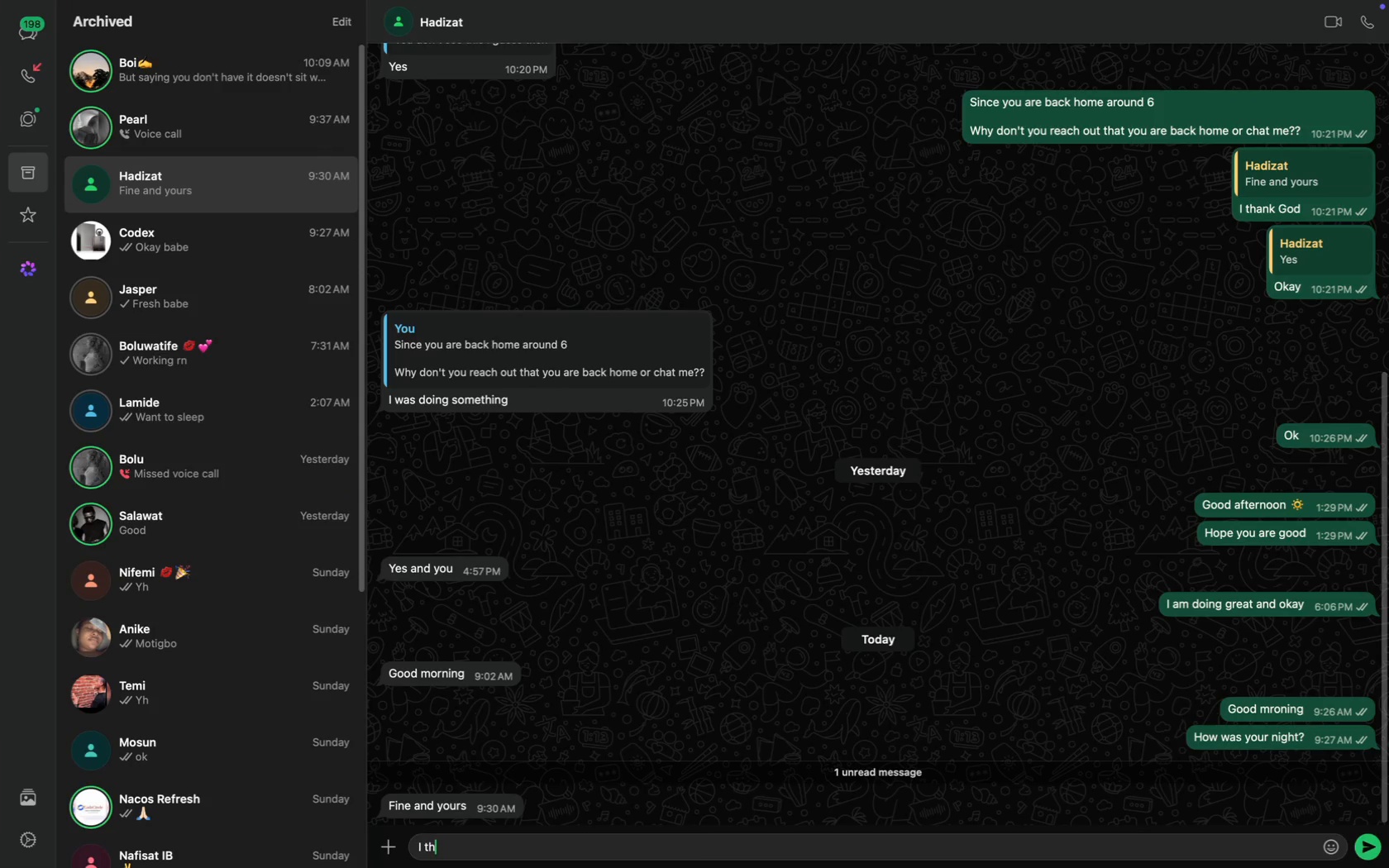 
scroll: coordinate [582, 496], scroll_direction: down, amount: 64.0
 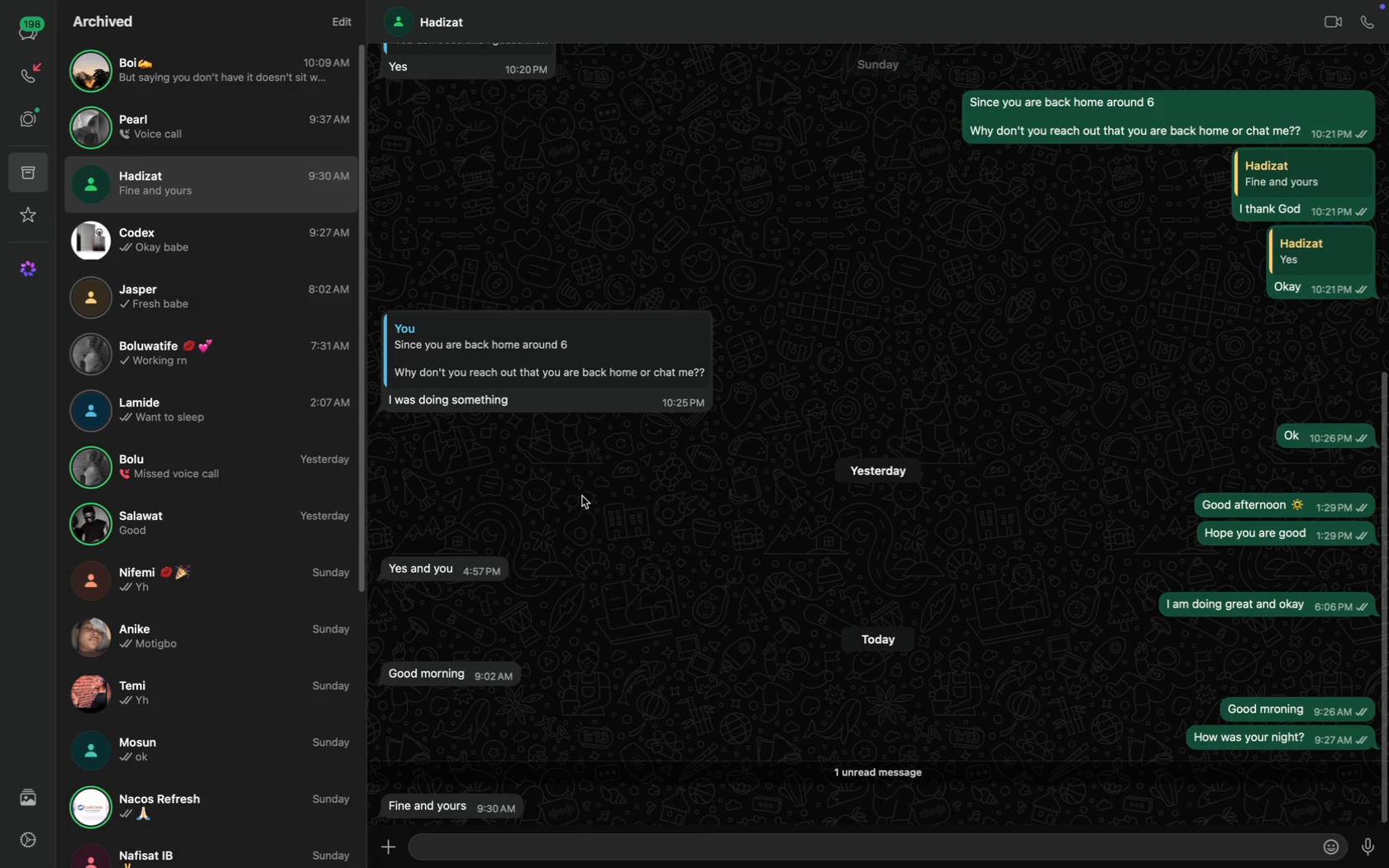 
type(thank God)
 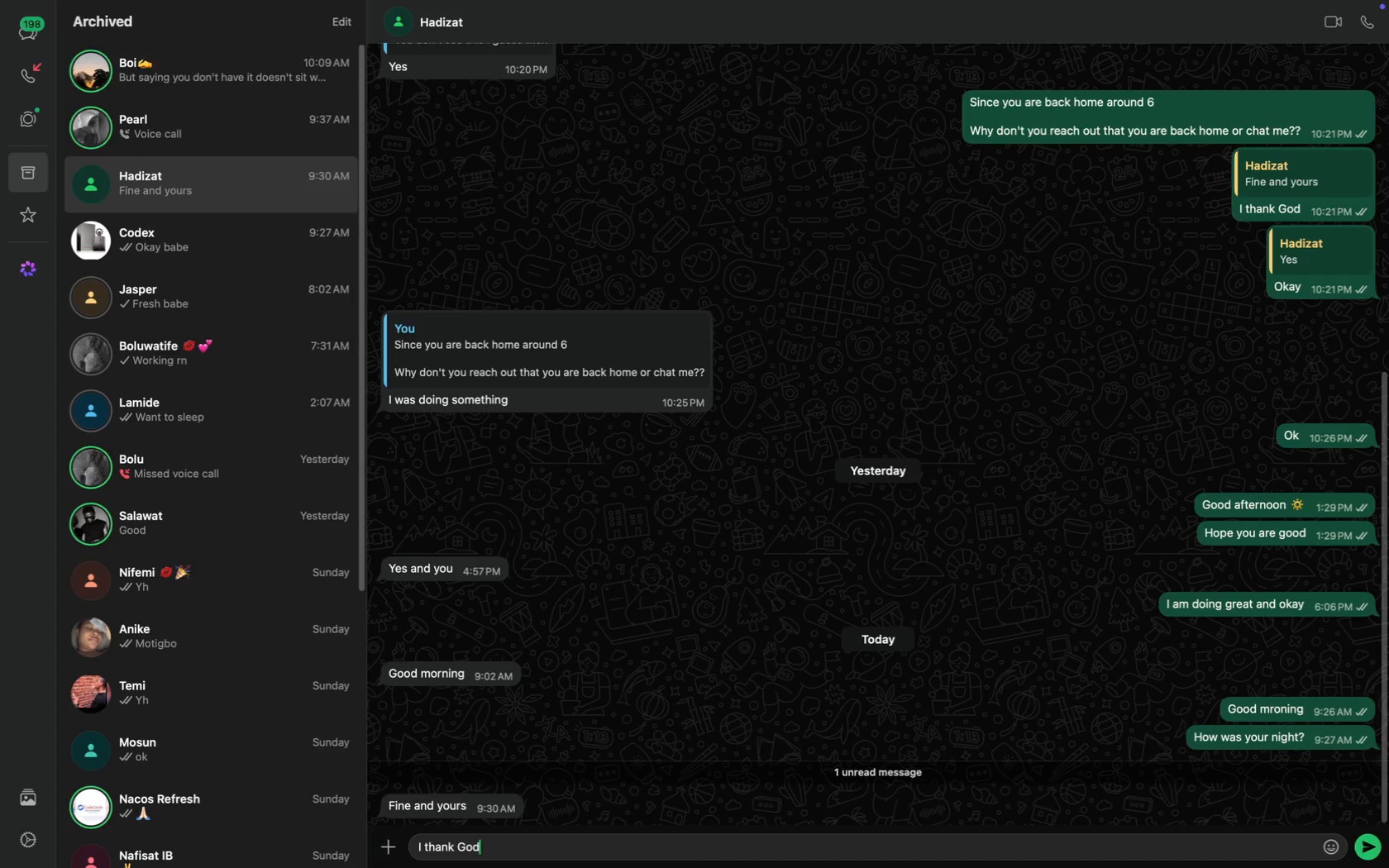 
key(Enter)
 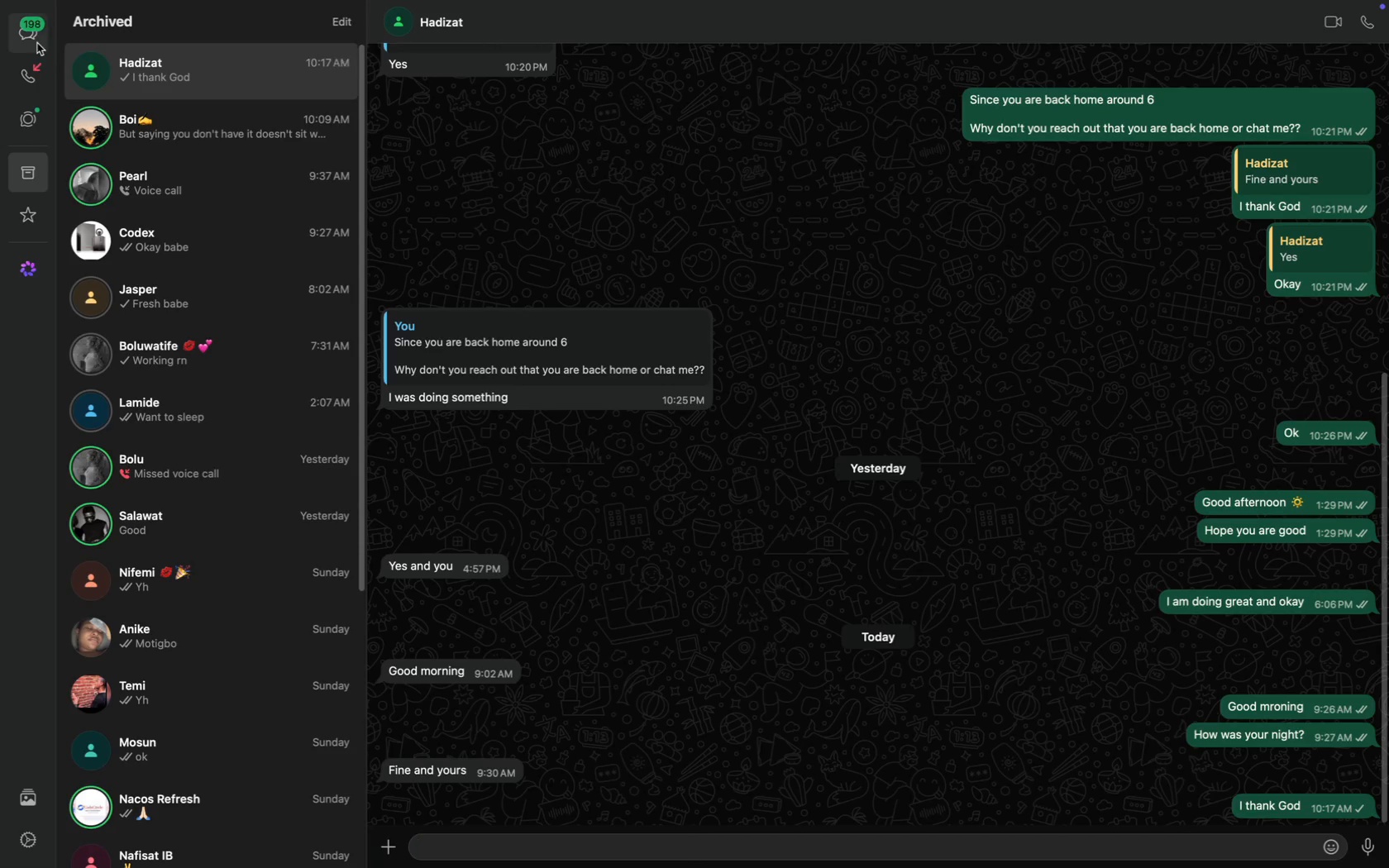 
left_click([36, 39])
 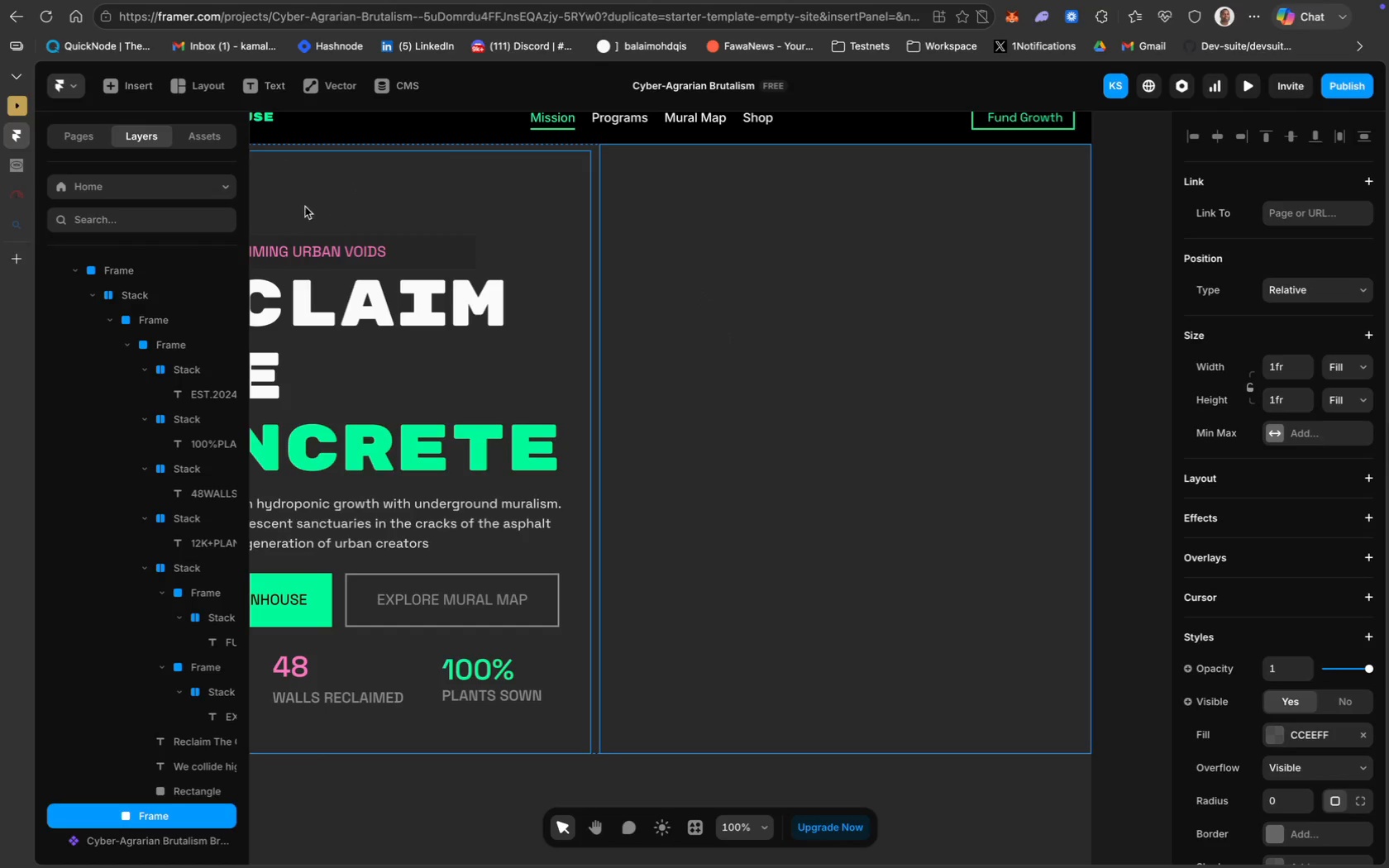 
wait(20.8)
 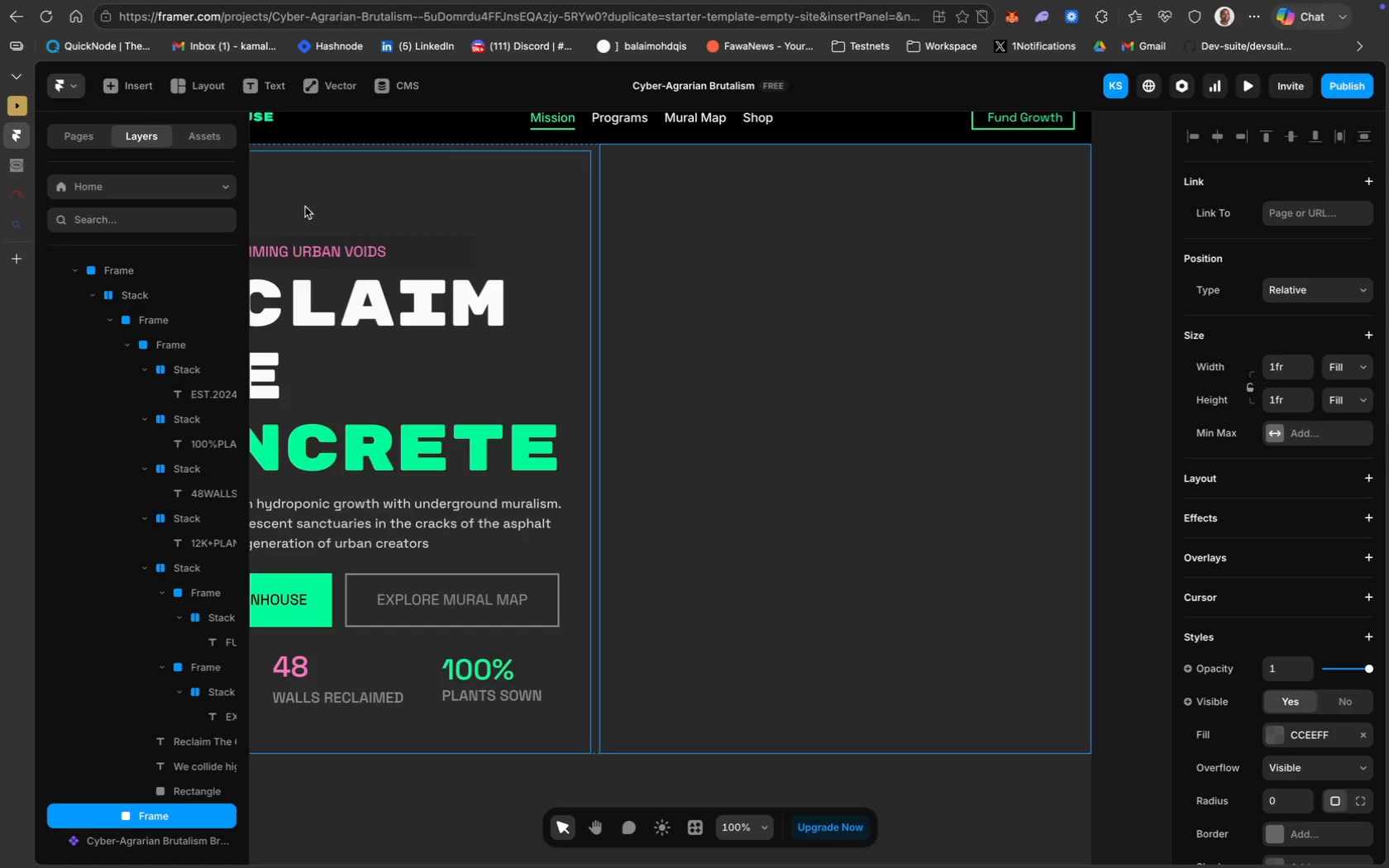 
left_click([208, 89])
 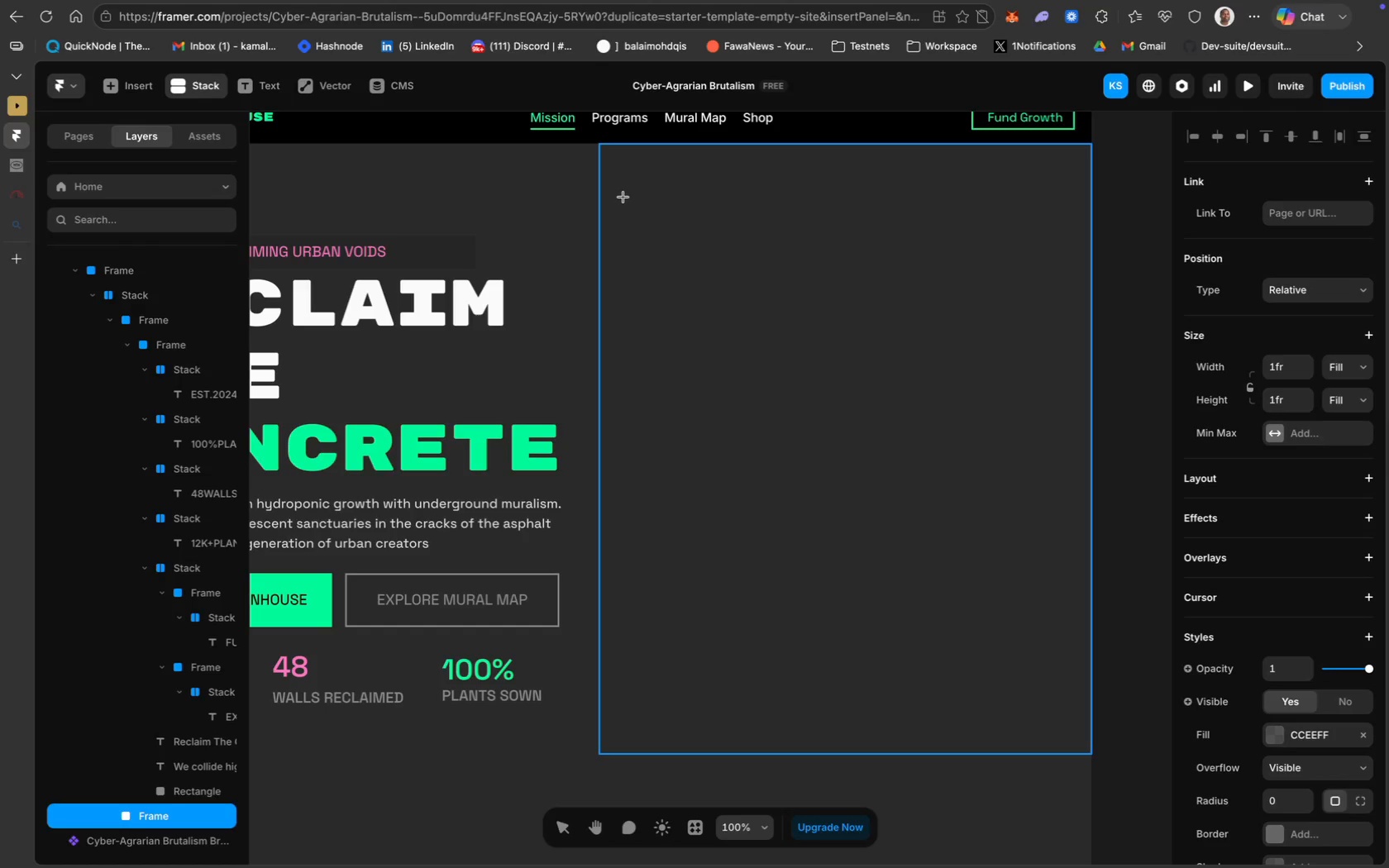 
wait(17.28)
 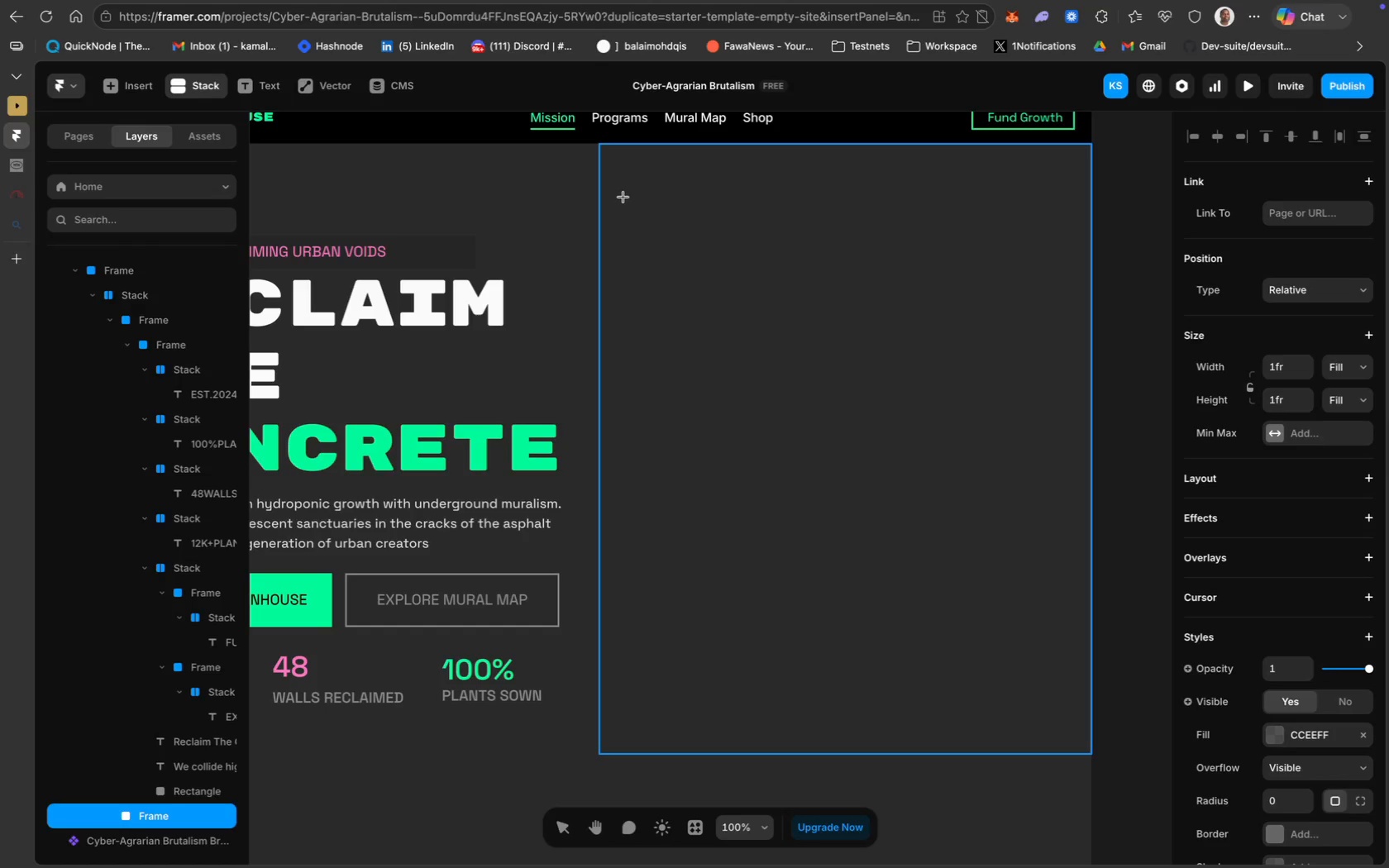 
left_click_drag(start_coordinate=[606, 153], to_coordinate=[1090, 752])
 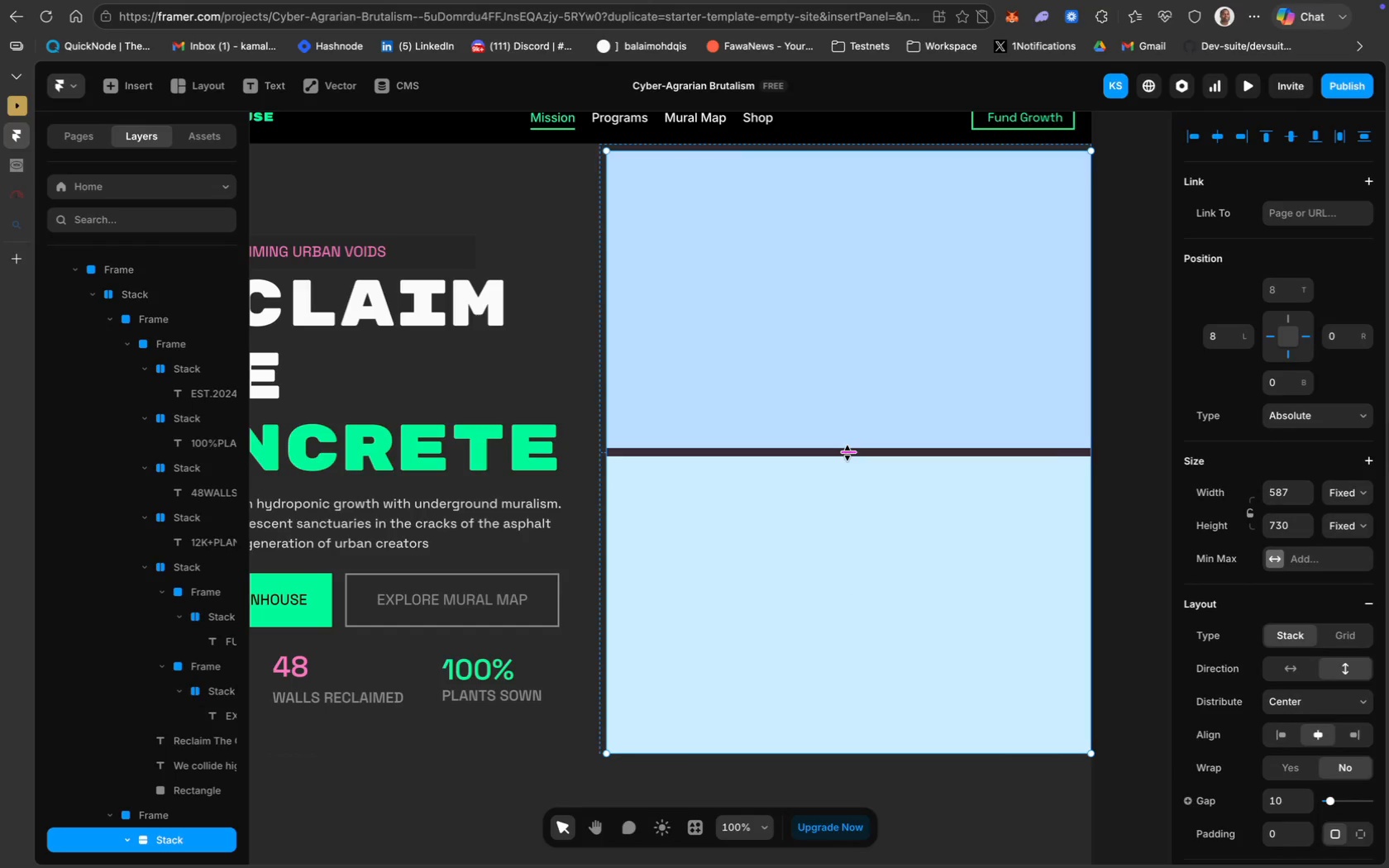 
wait(5.62)
 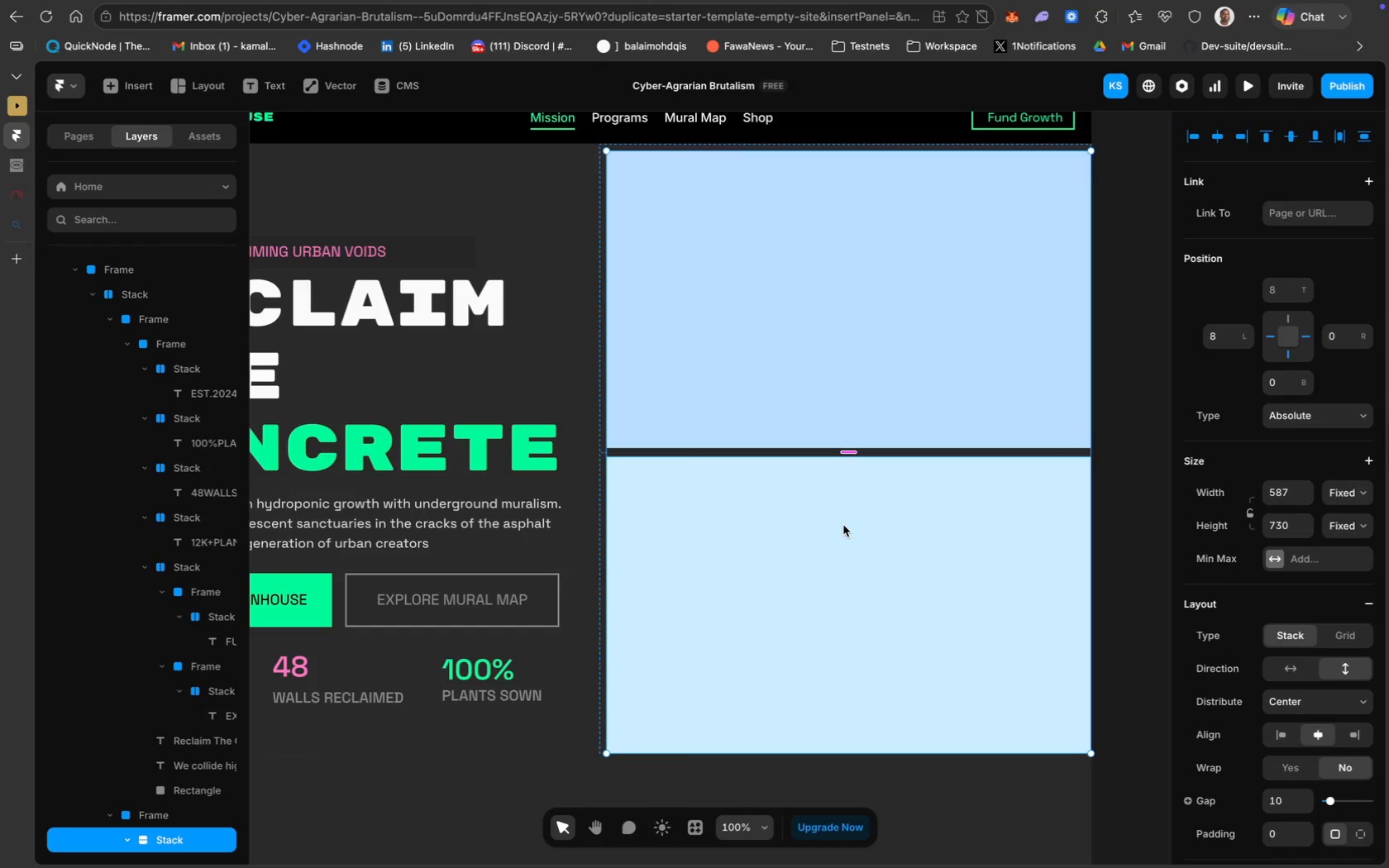 
key(Meta+Z)
 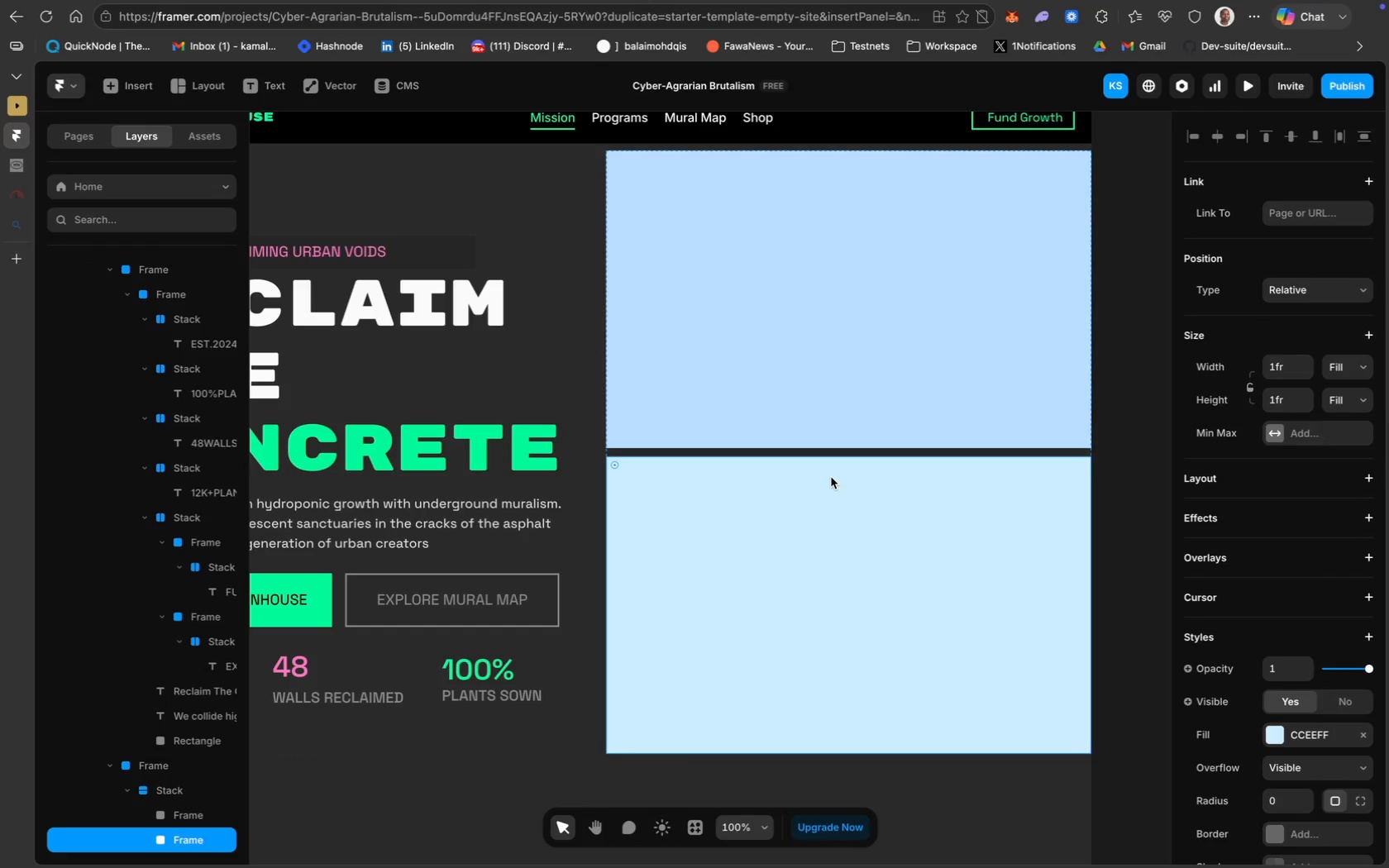 
key(Meta+Z)
 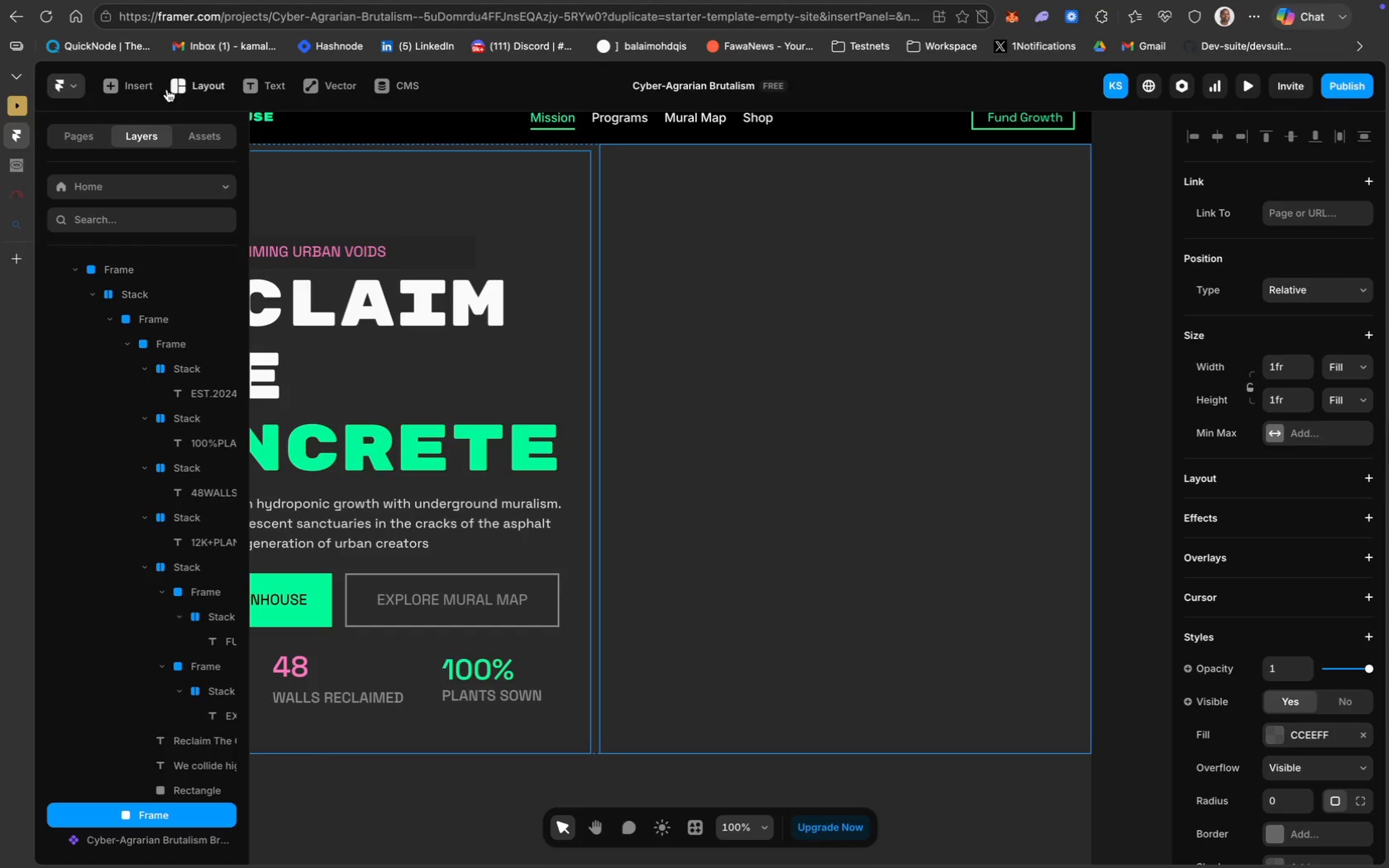 
left_click([142, 85])
 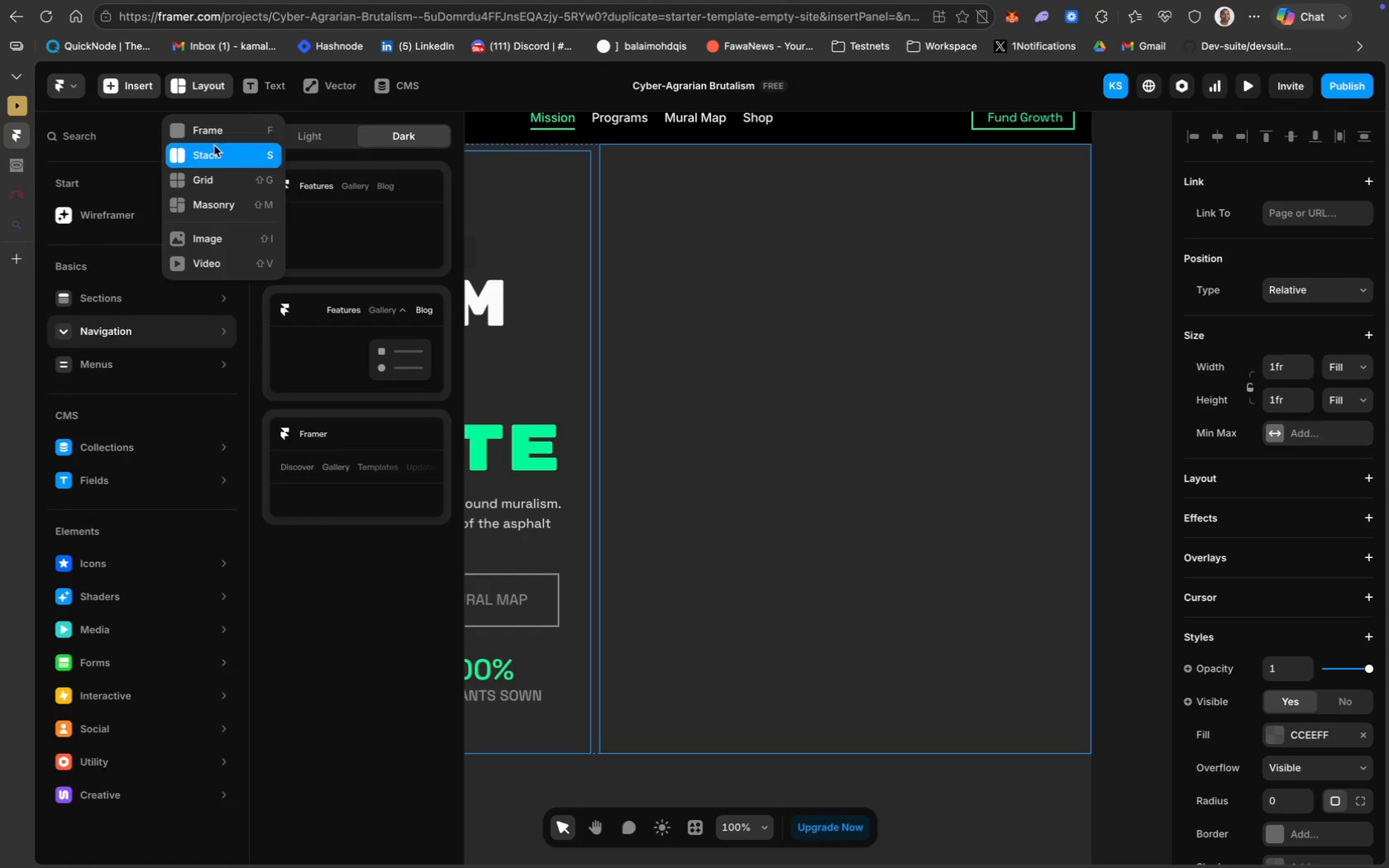 
left_click([236, 133])
 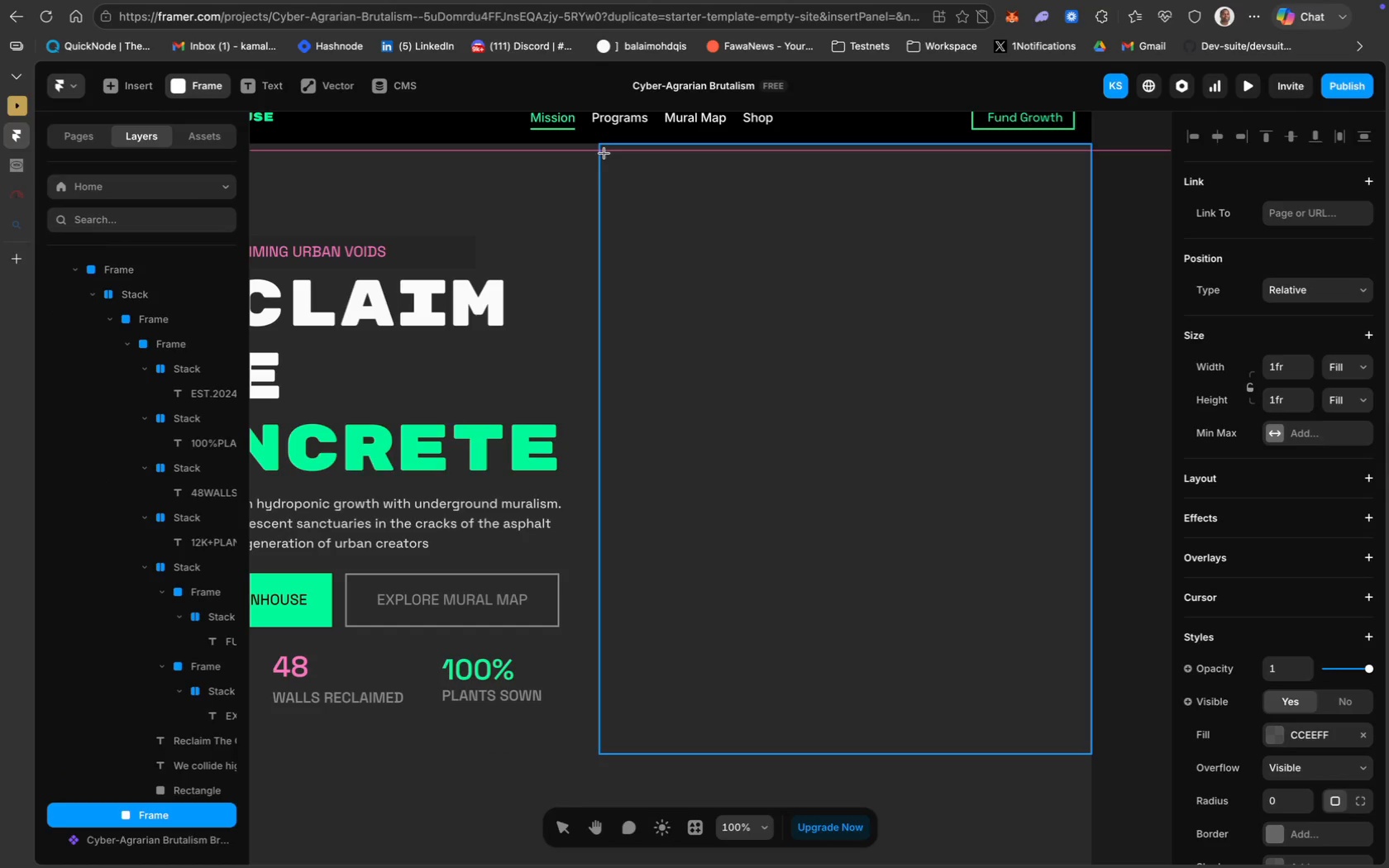 
left_click_drag(start_coordinate=[603, 153], to_coordinate=[1086, 747])
 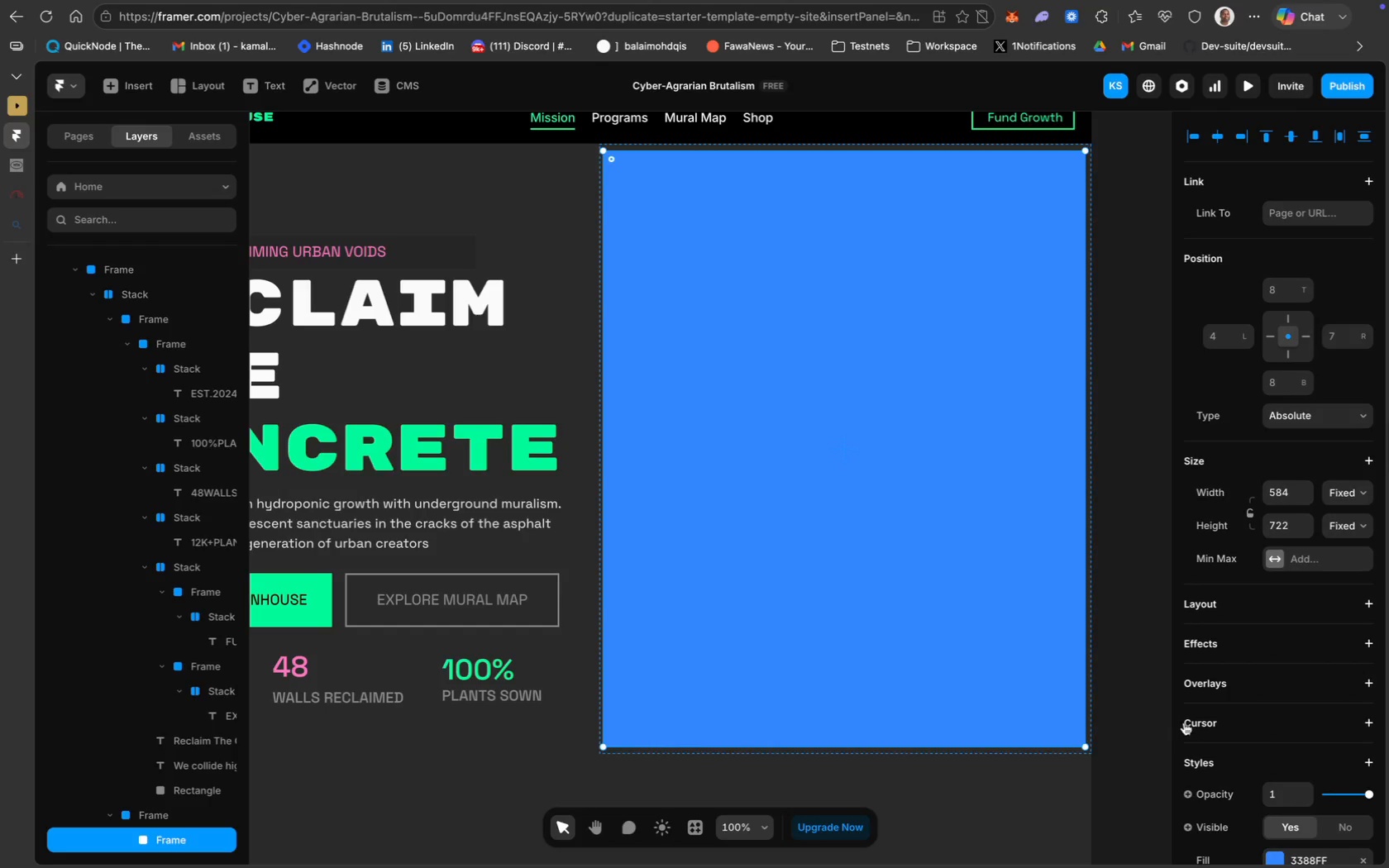 
scroll: coordinate [1286, 731], scroll_direction: down, amount: 25.0
 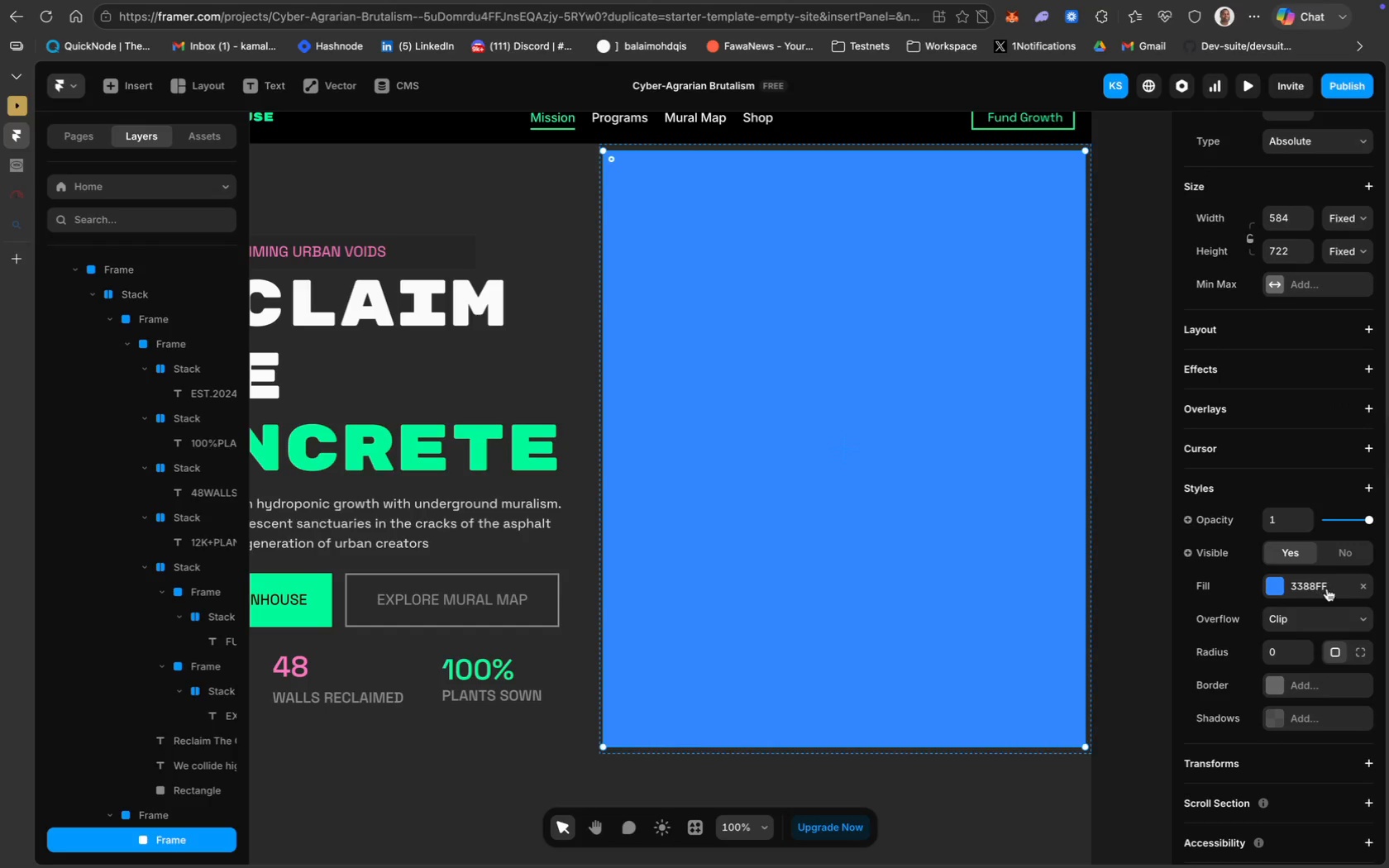 
left_click([1327, 588])
 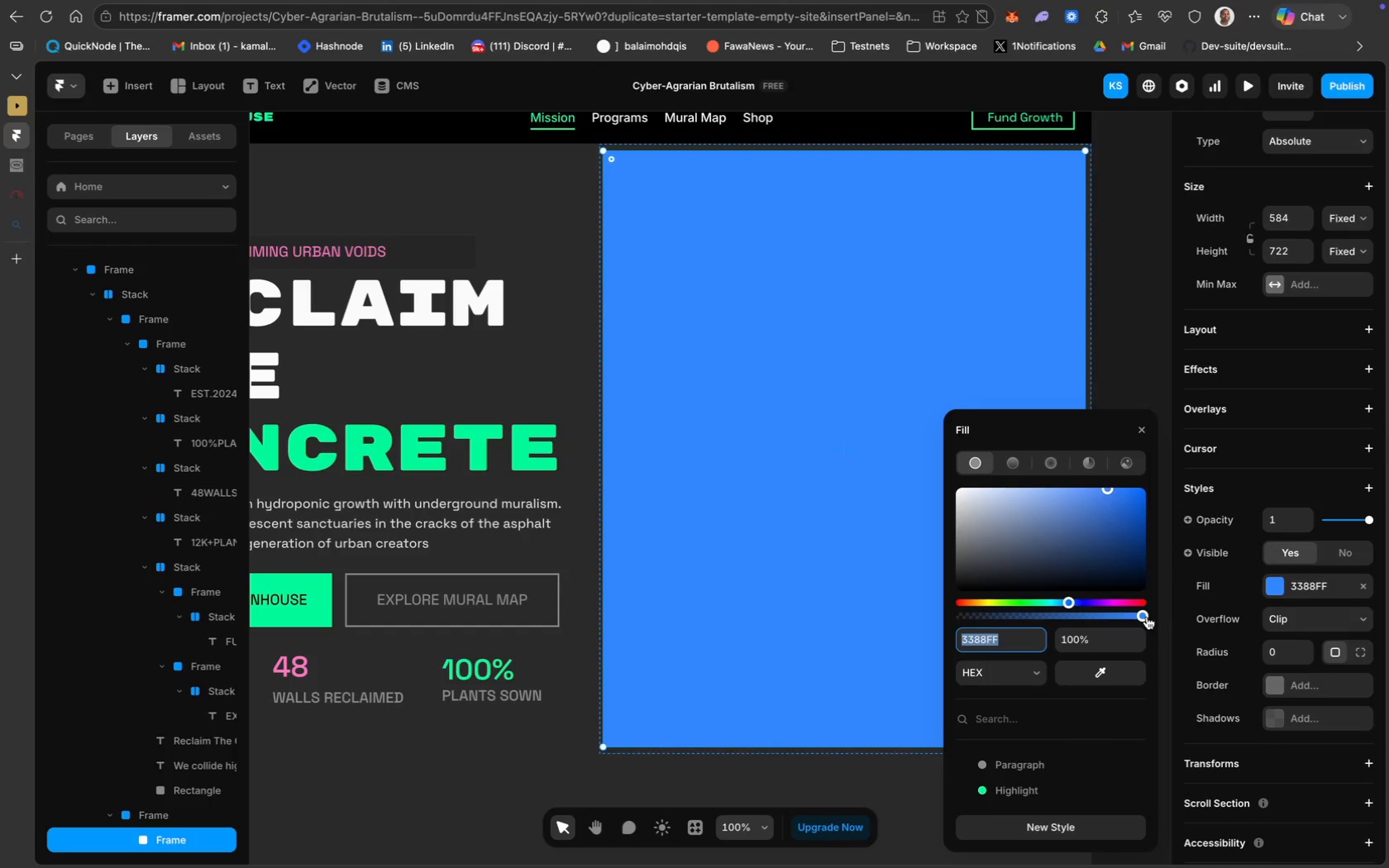 
left_click_drag(start_coordinate=[1143, 618], to_coordinate=[954, 617])
 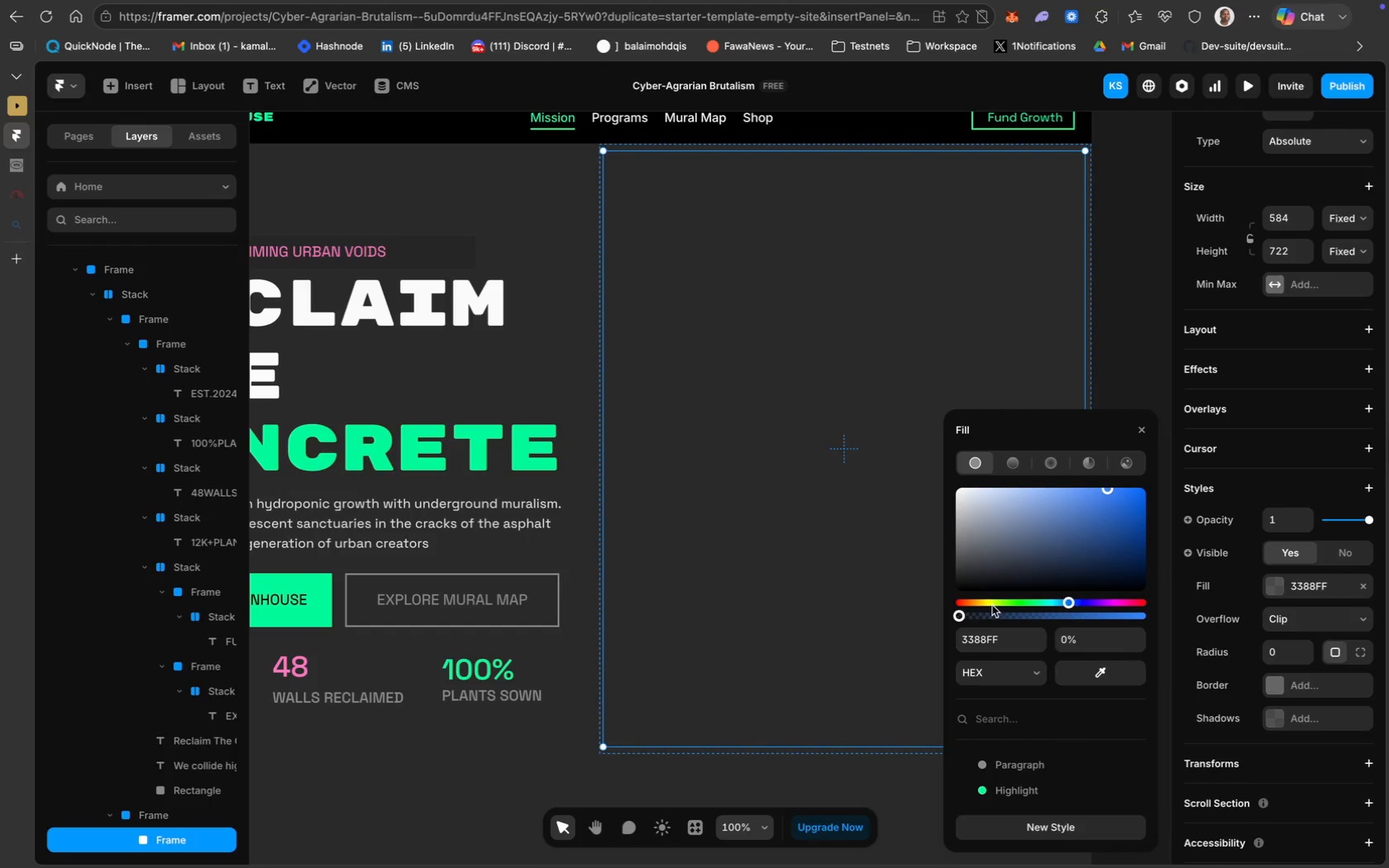 
wait(6.16)
 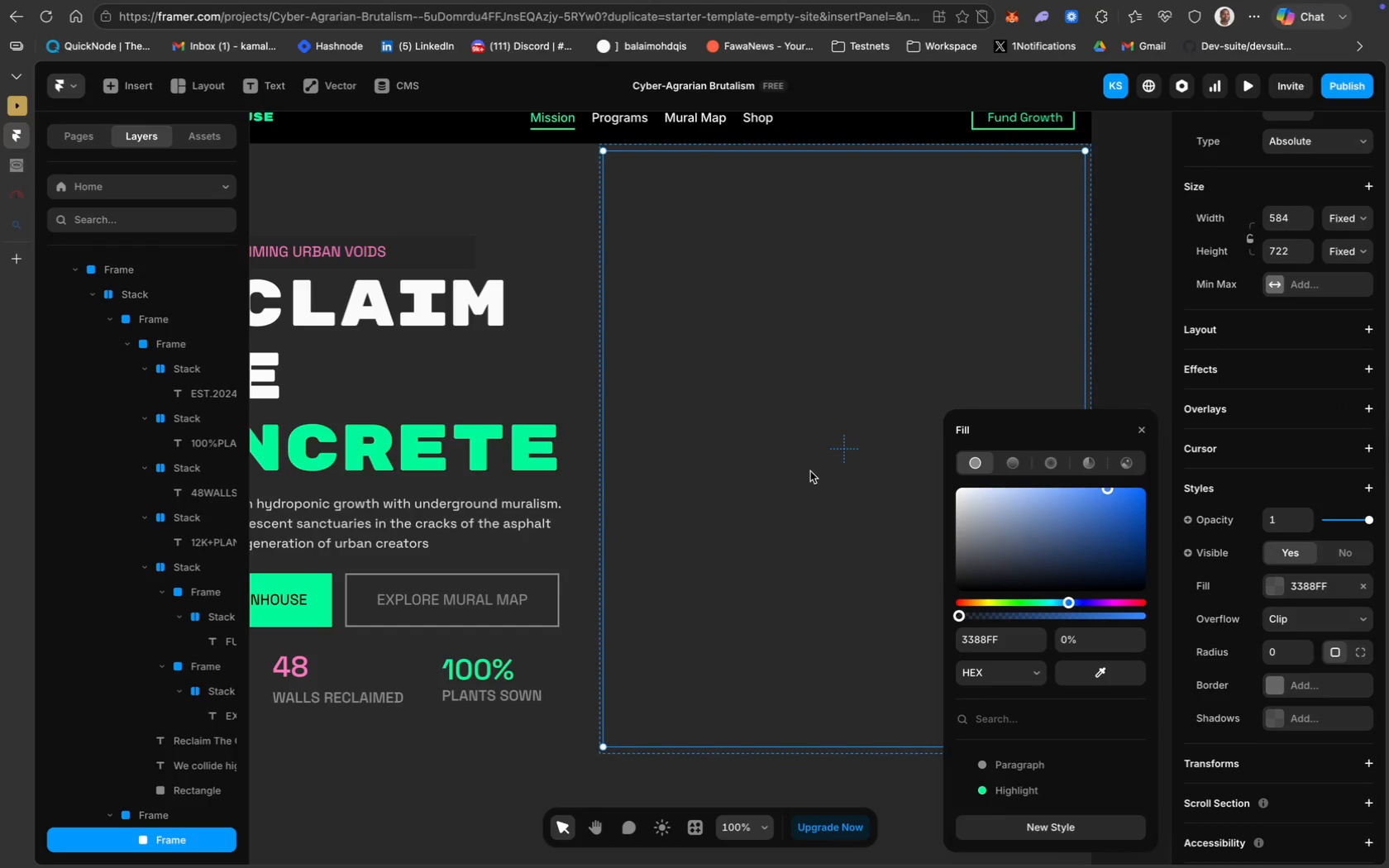 
left_click_drag(start_coordinate=[955, 618], to_coordinate=[877, 608])
 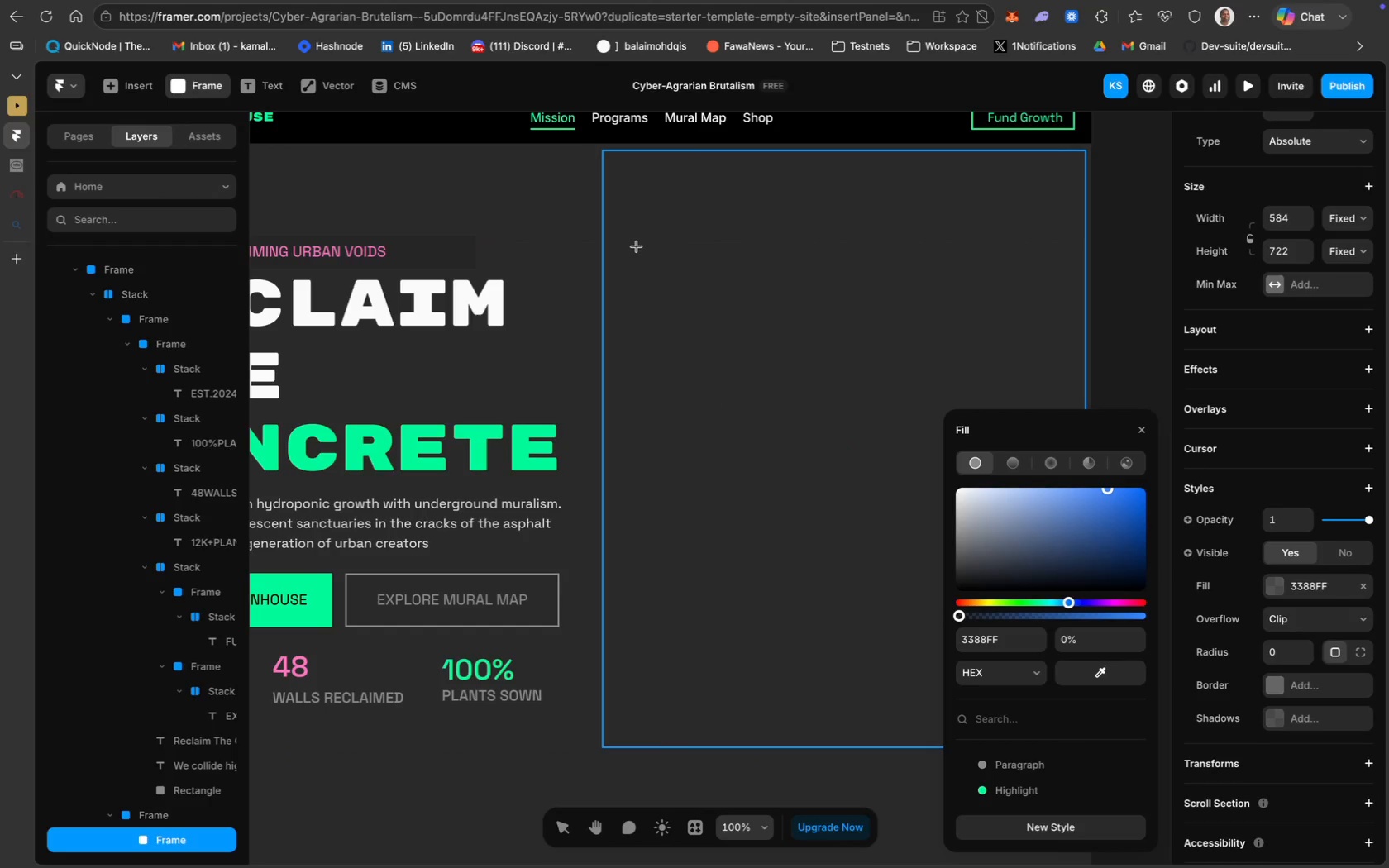 
wait(12.12)
 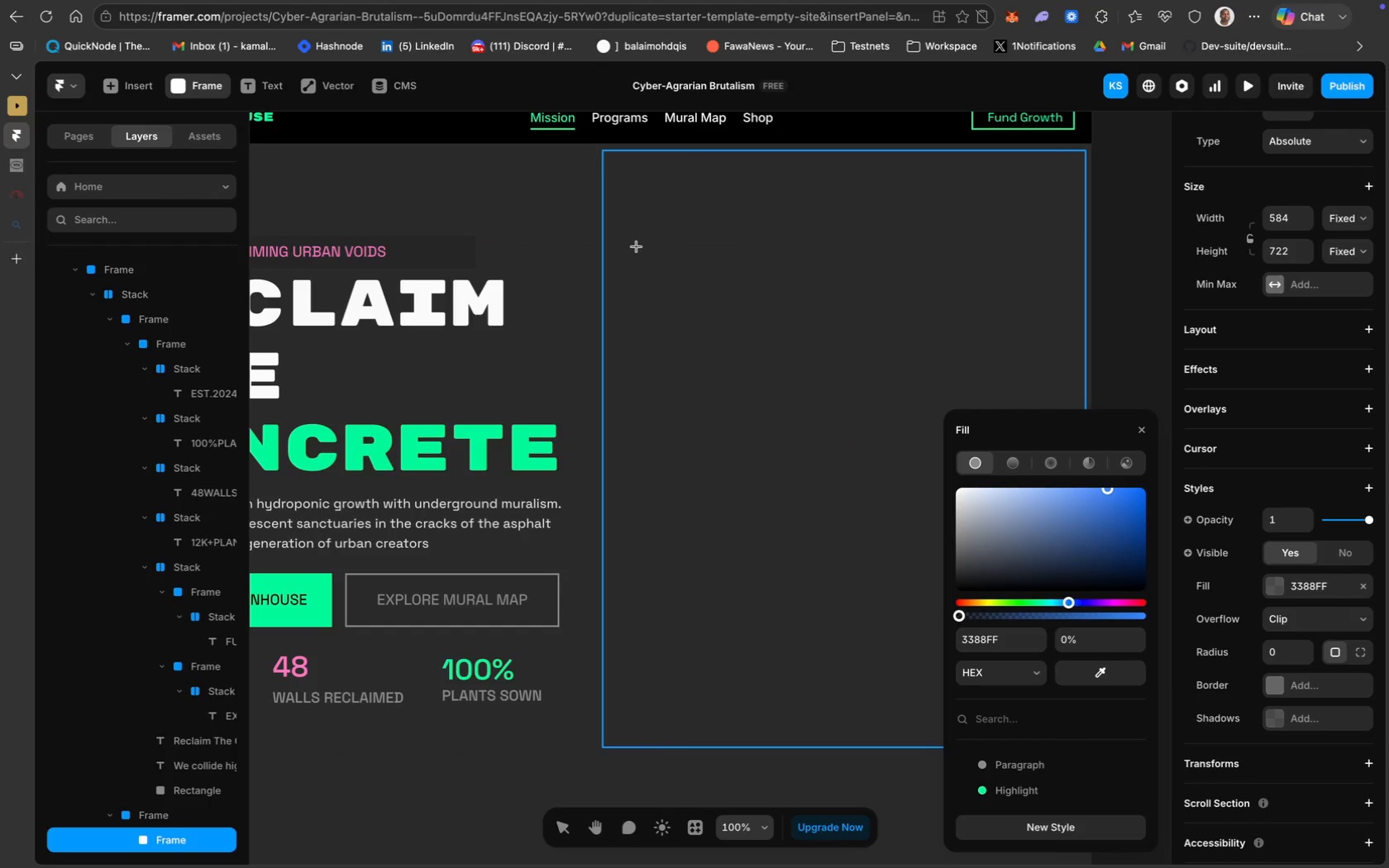 
left_click_drag(start_coordinate=[626, 279], to_coordinate=[728, 384])
 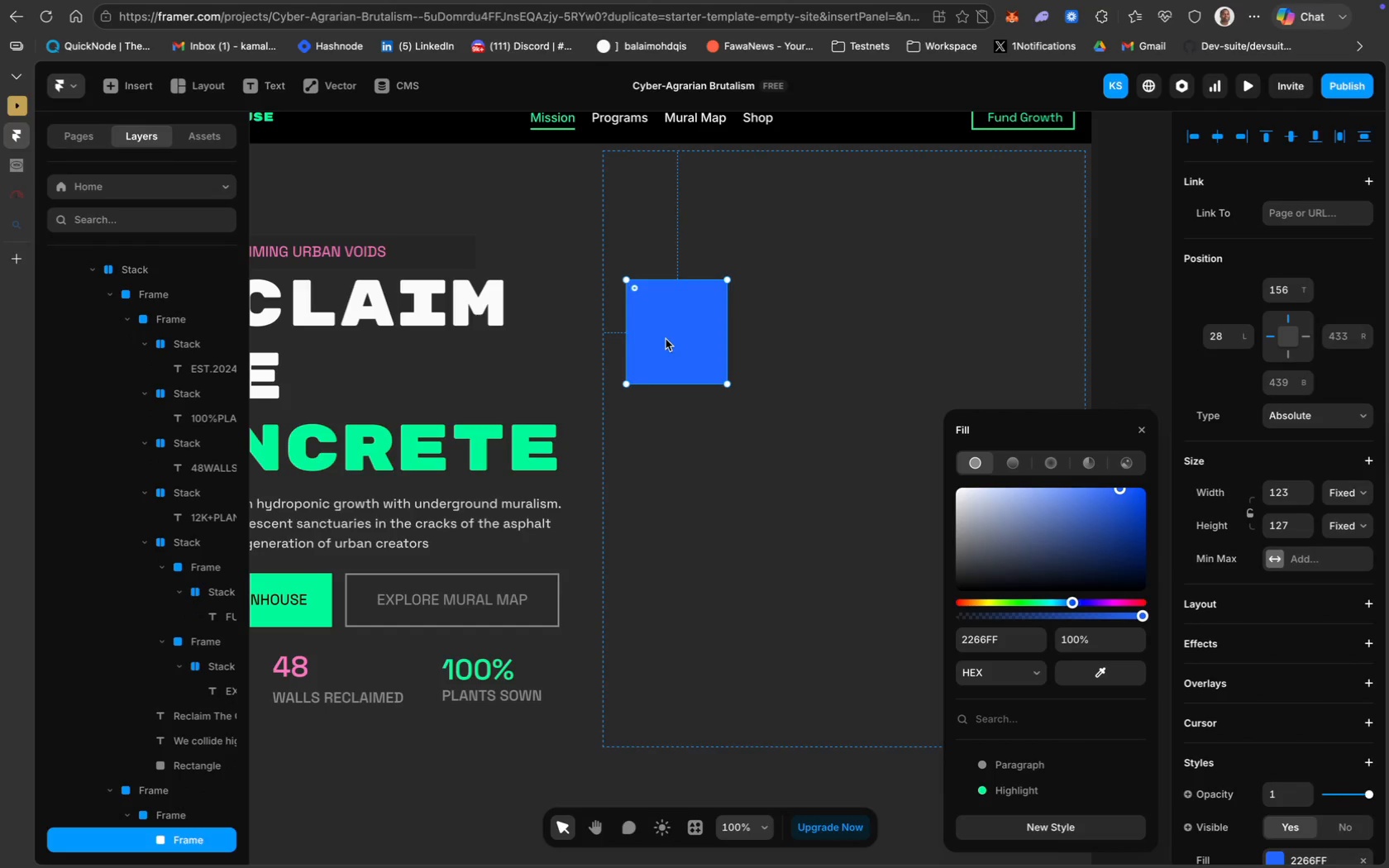 
double_click([666, 339])
 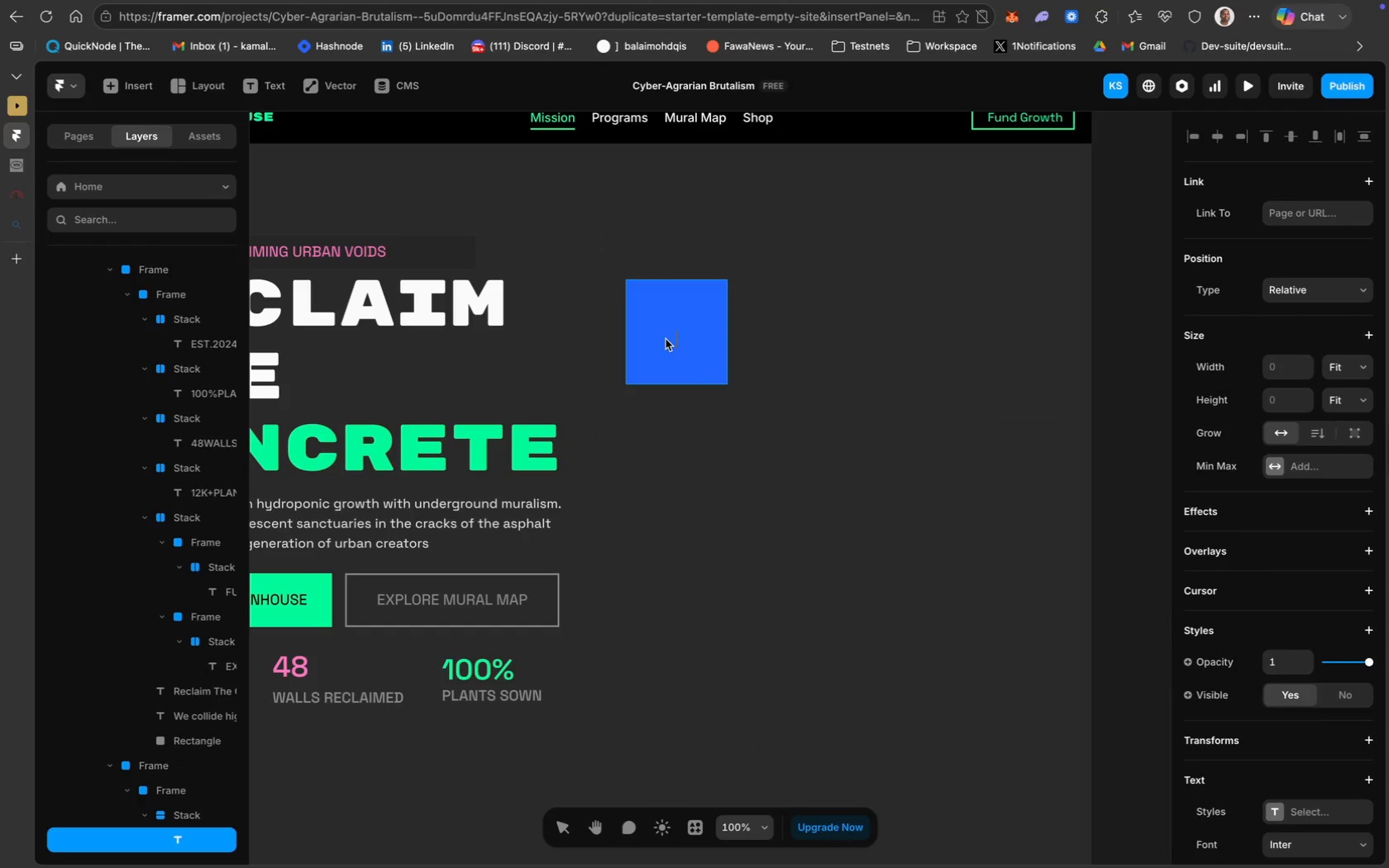 
type(ART)
 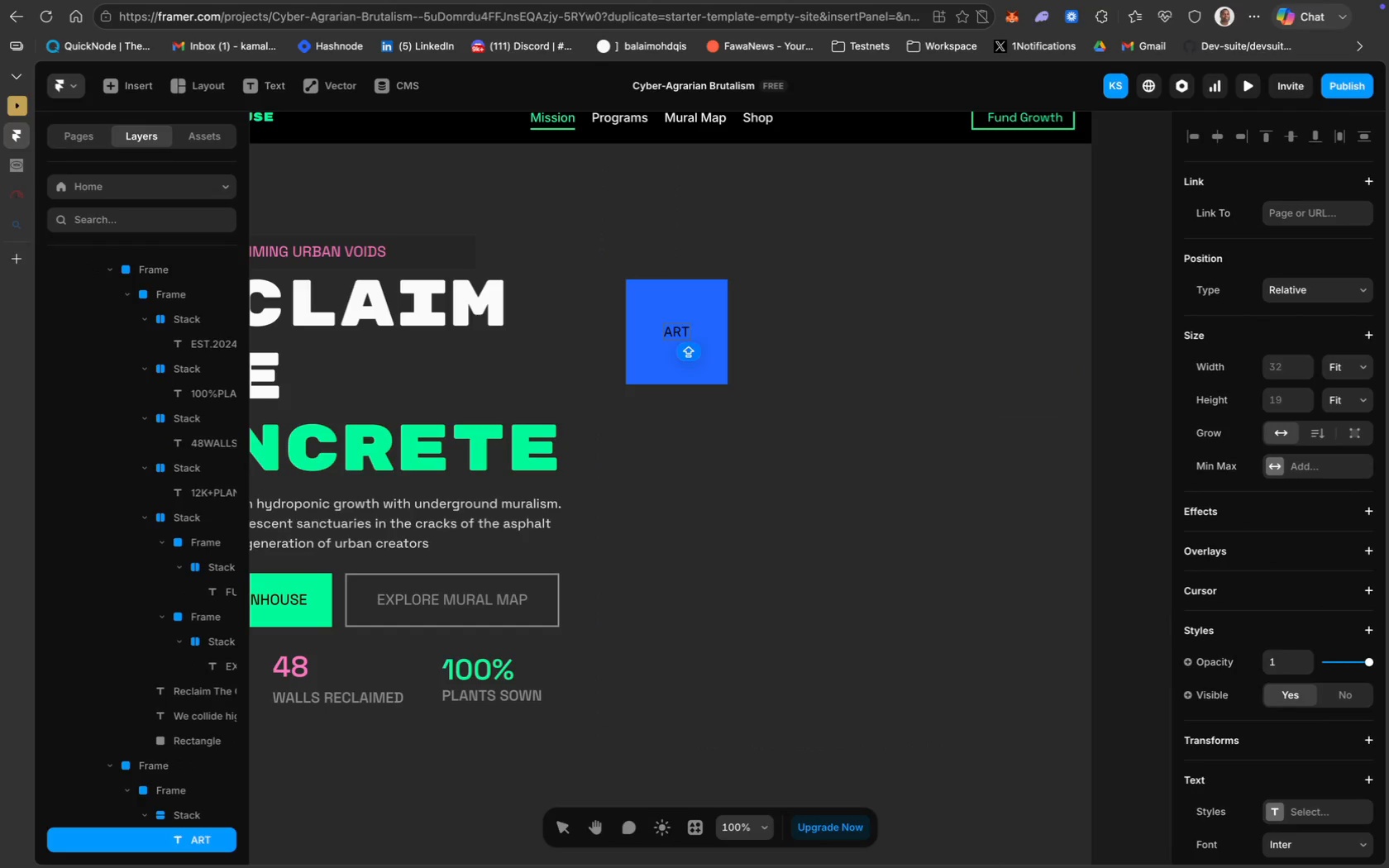 
key(Enter)
 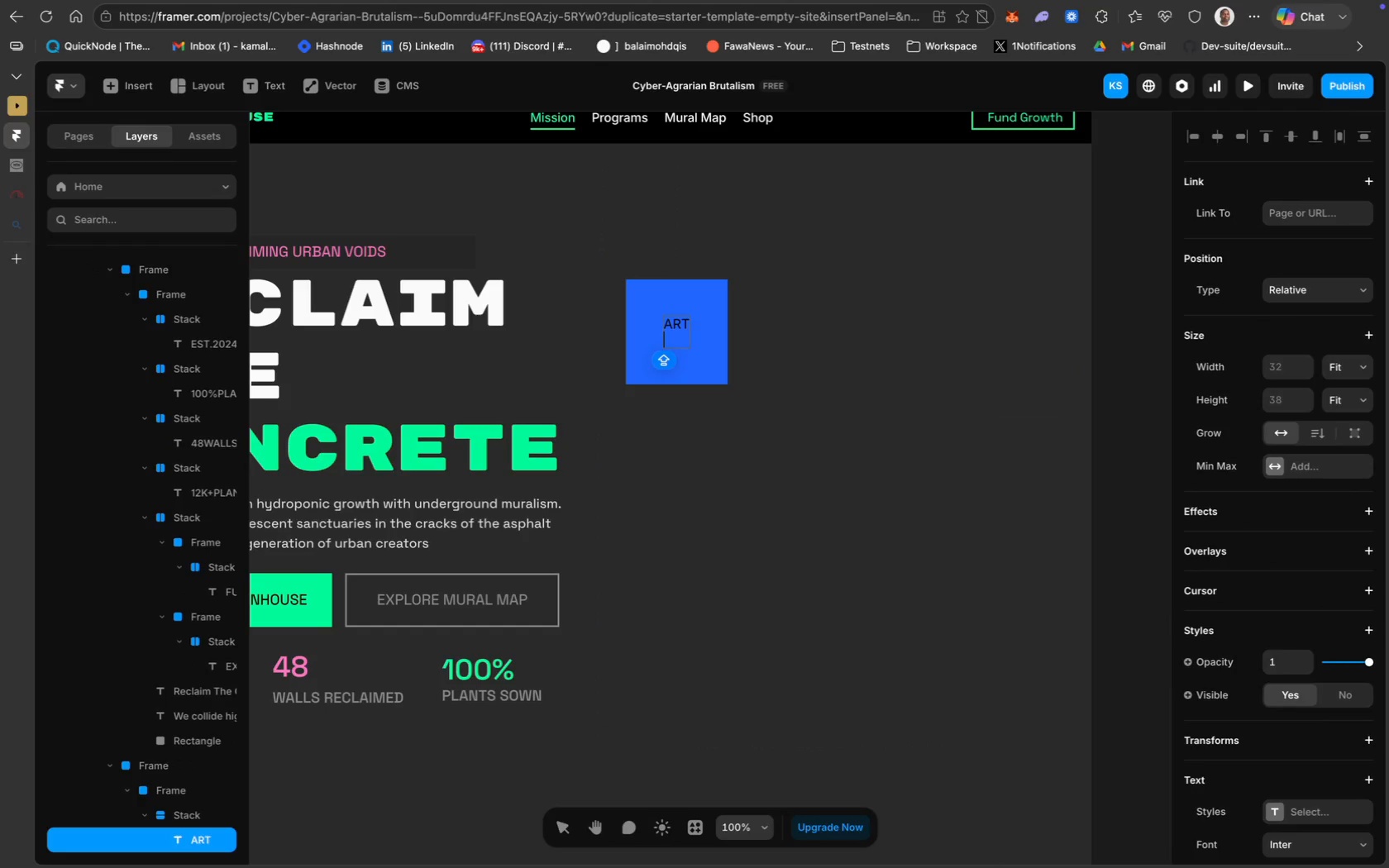 
key(X)
 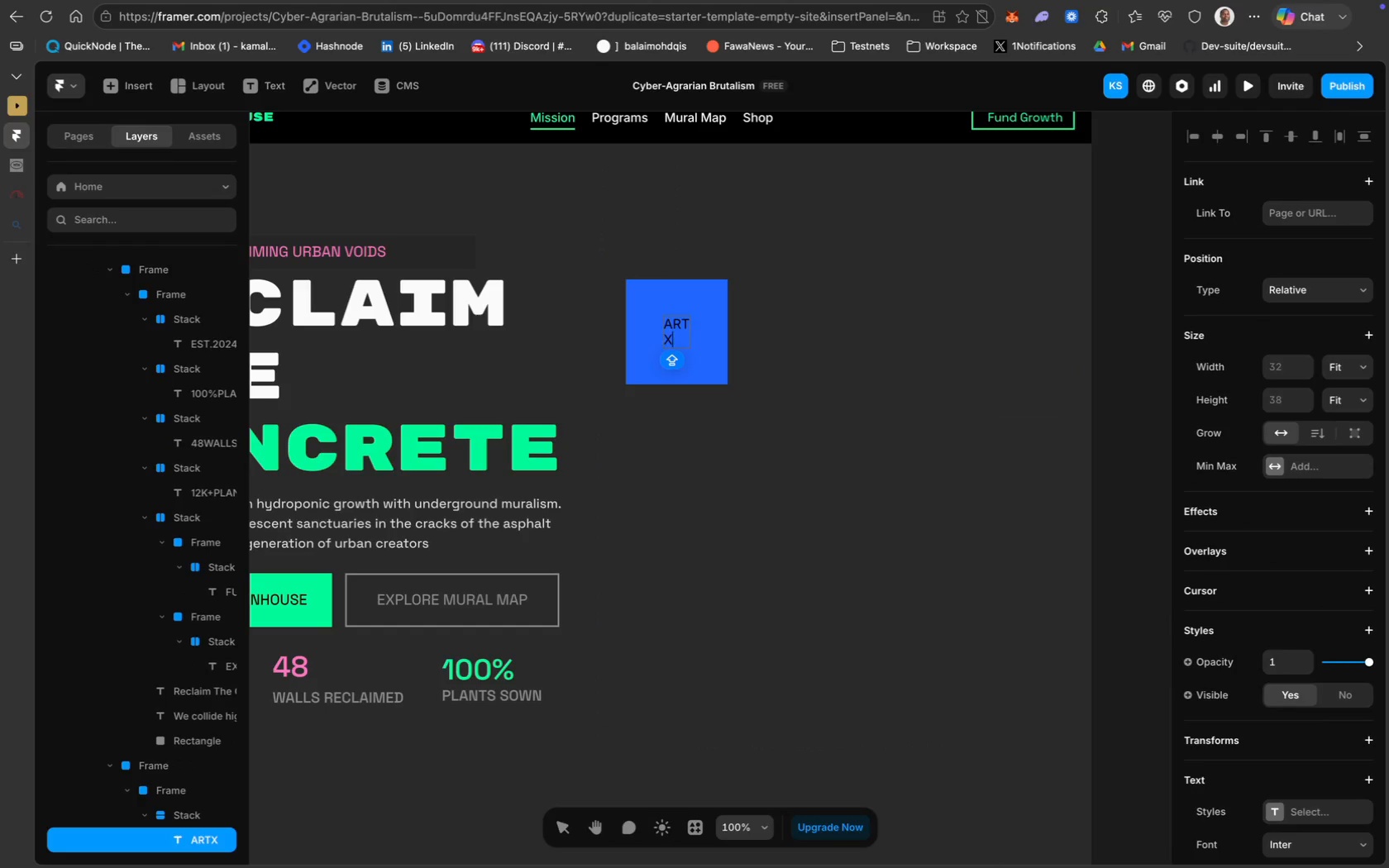 
key(Enter)
 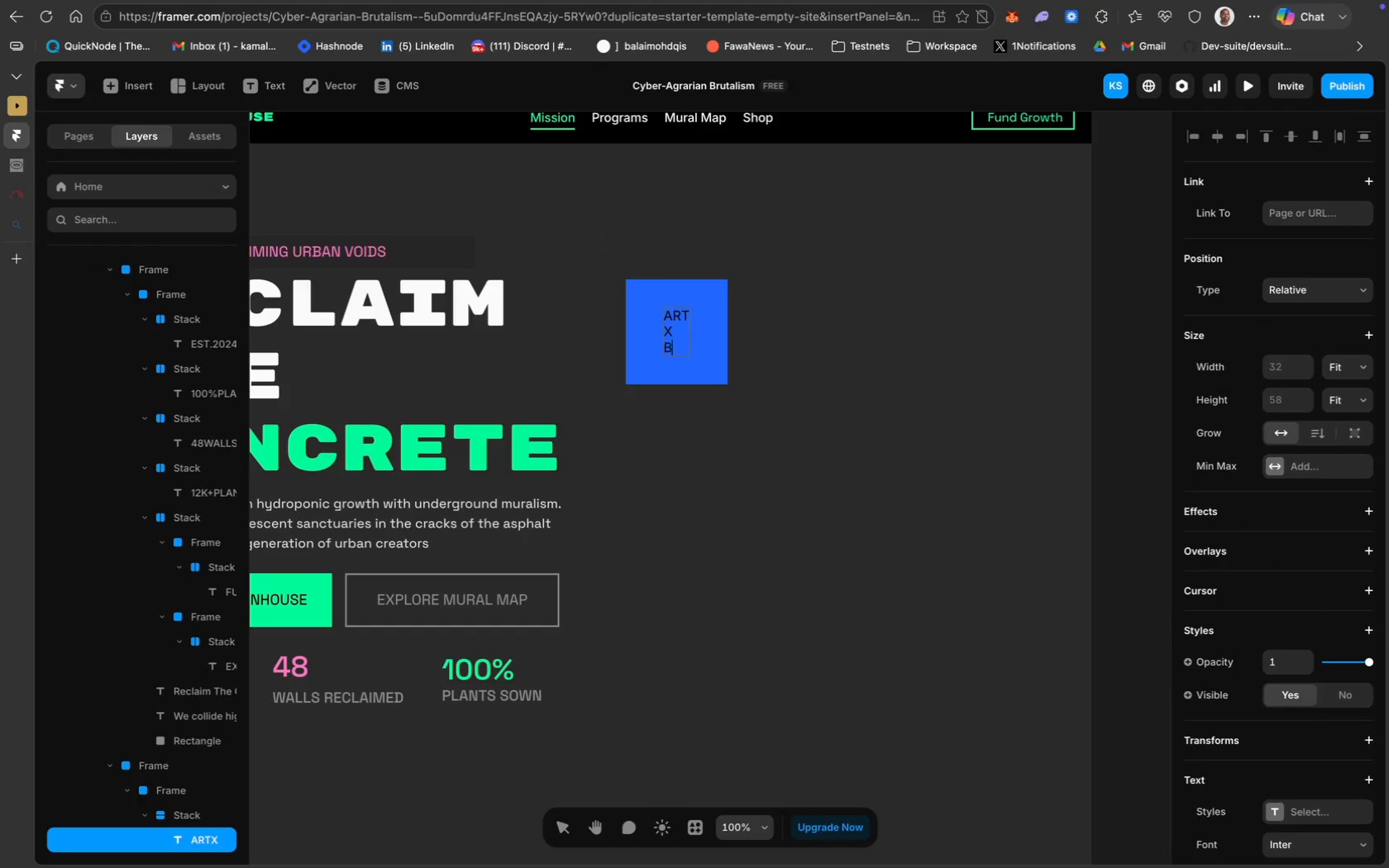 
type(BIO)
 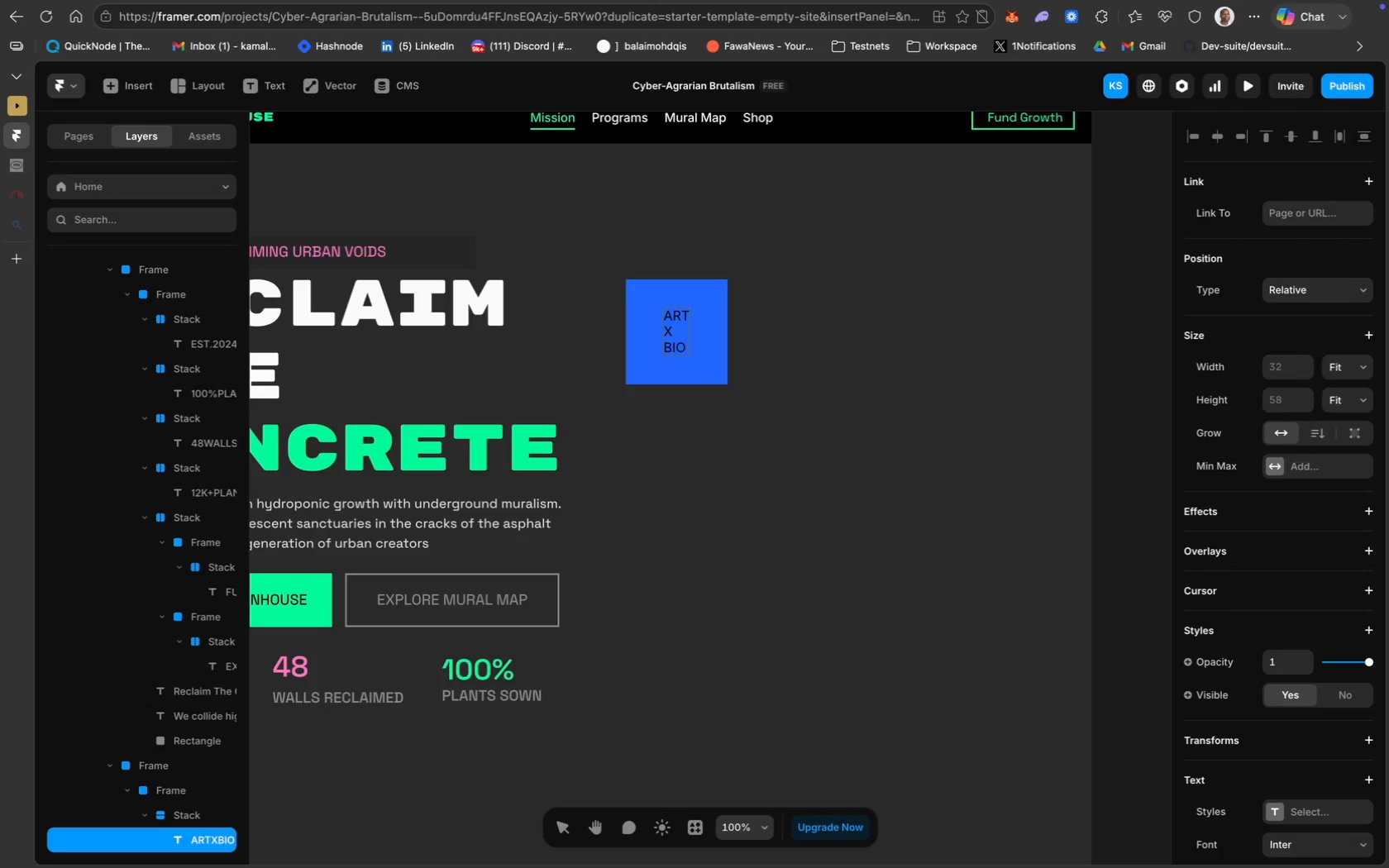 
key(Meta+A)
 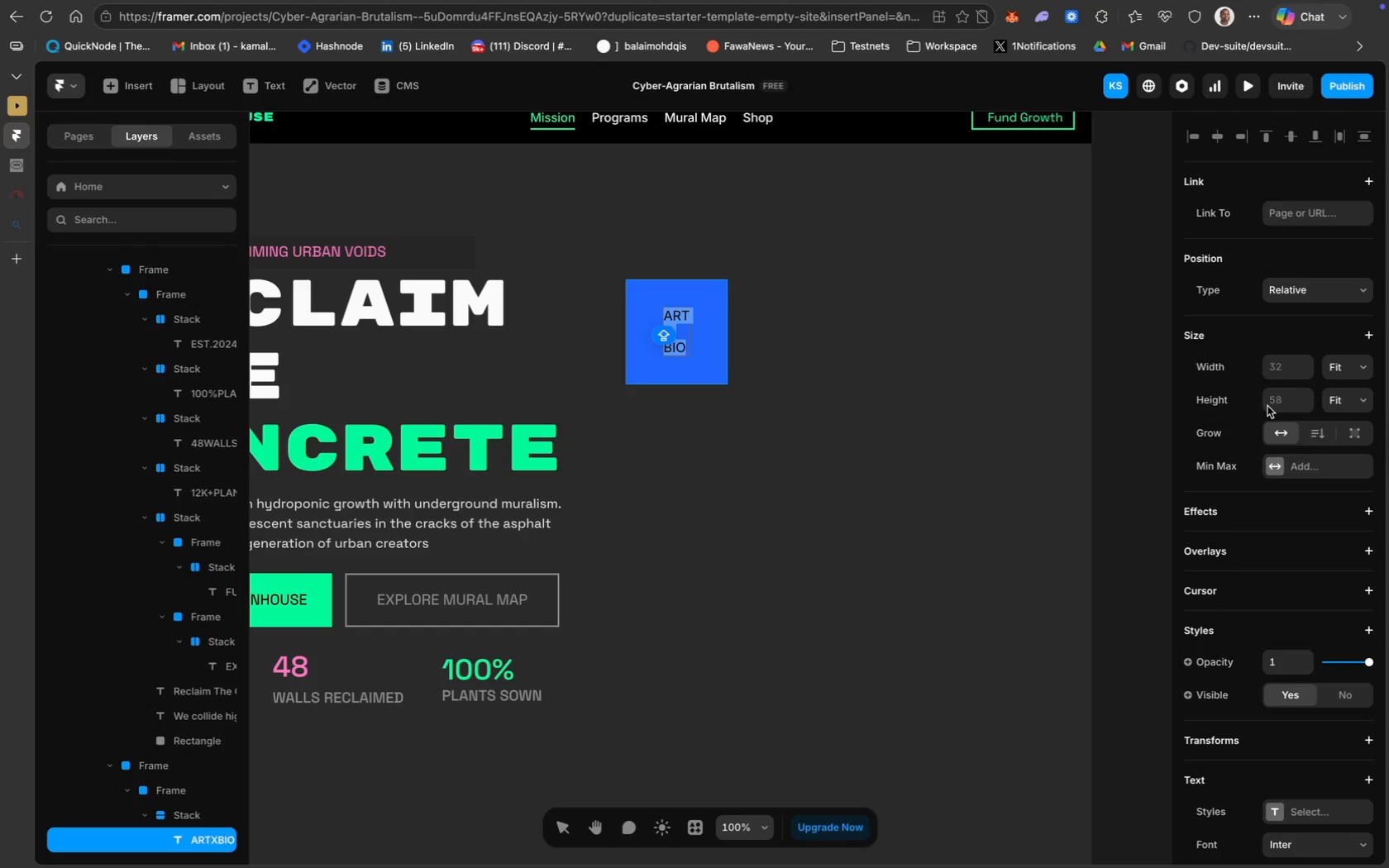 
scroll: coordinate [1261, 595], scroll_direction: down, amount: 24.0
 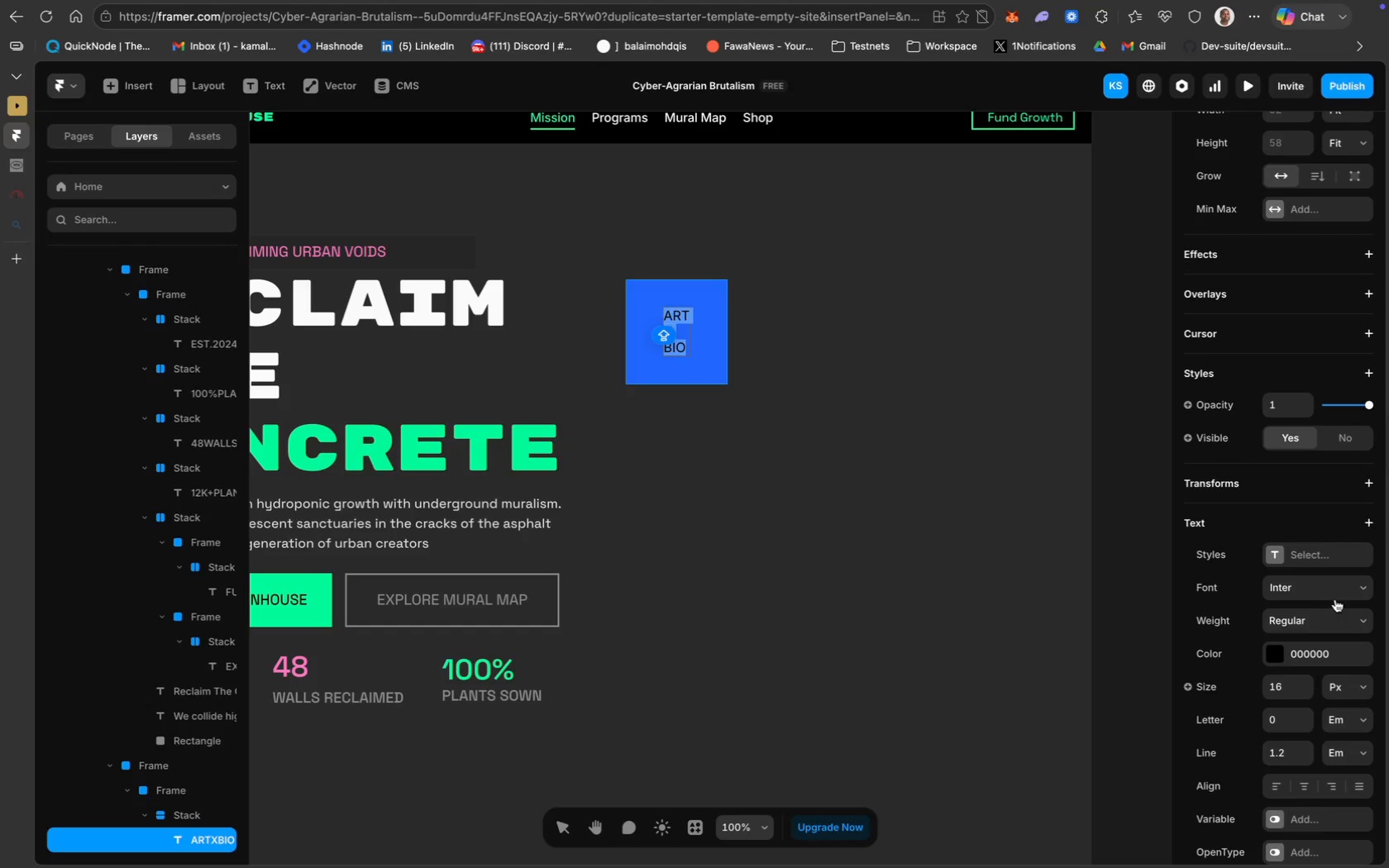 
left_click([1344, 594])
 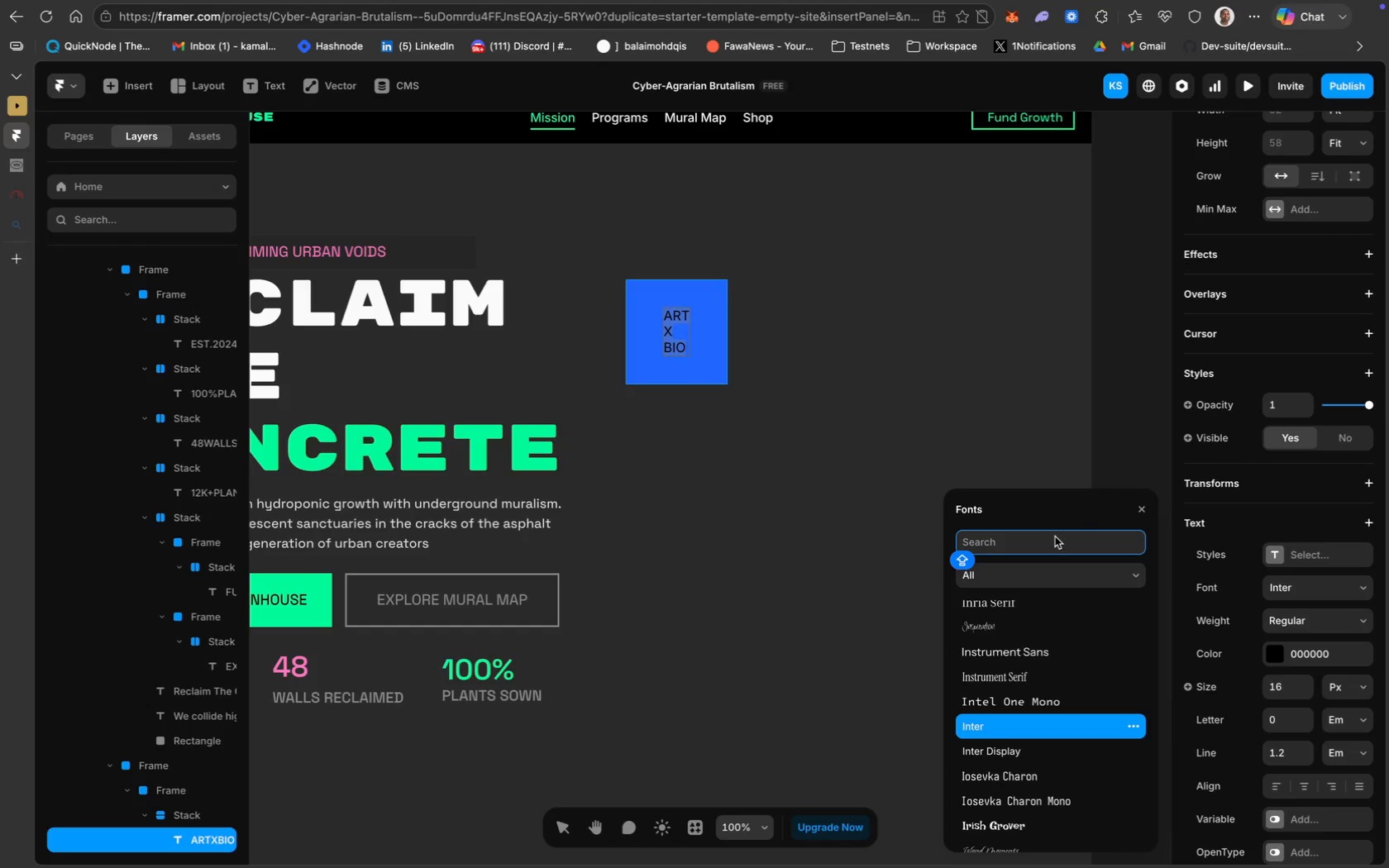 
type(SPA)
 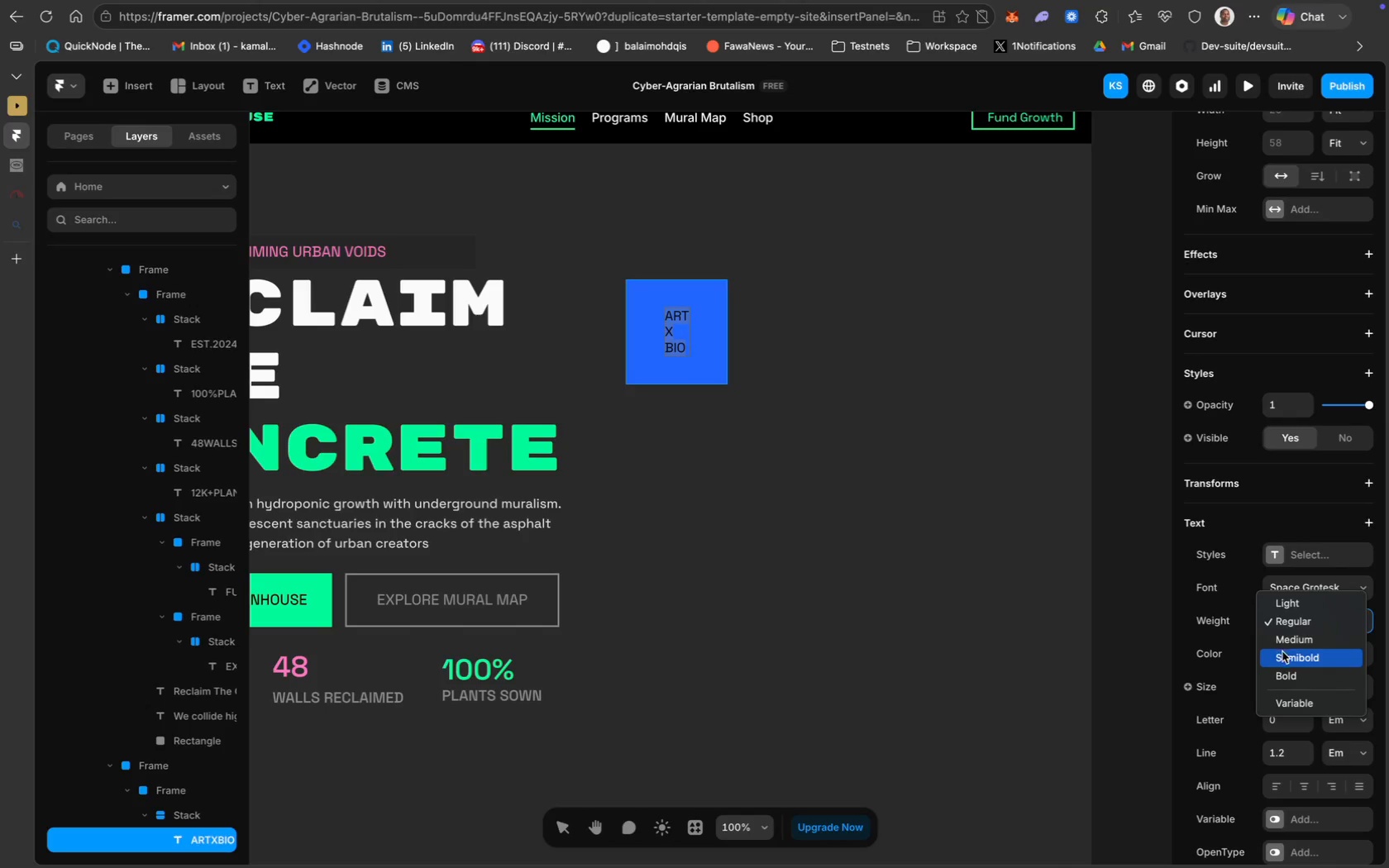 
wait(5.13)
 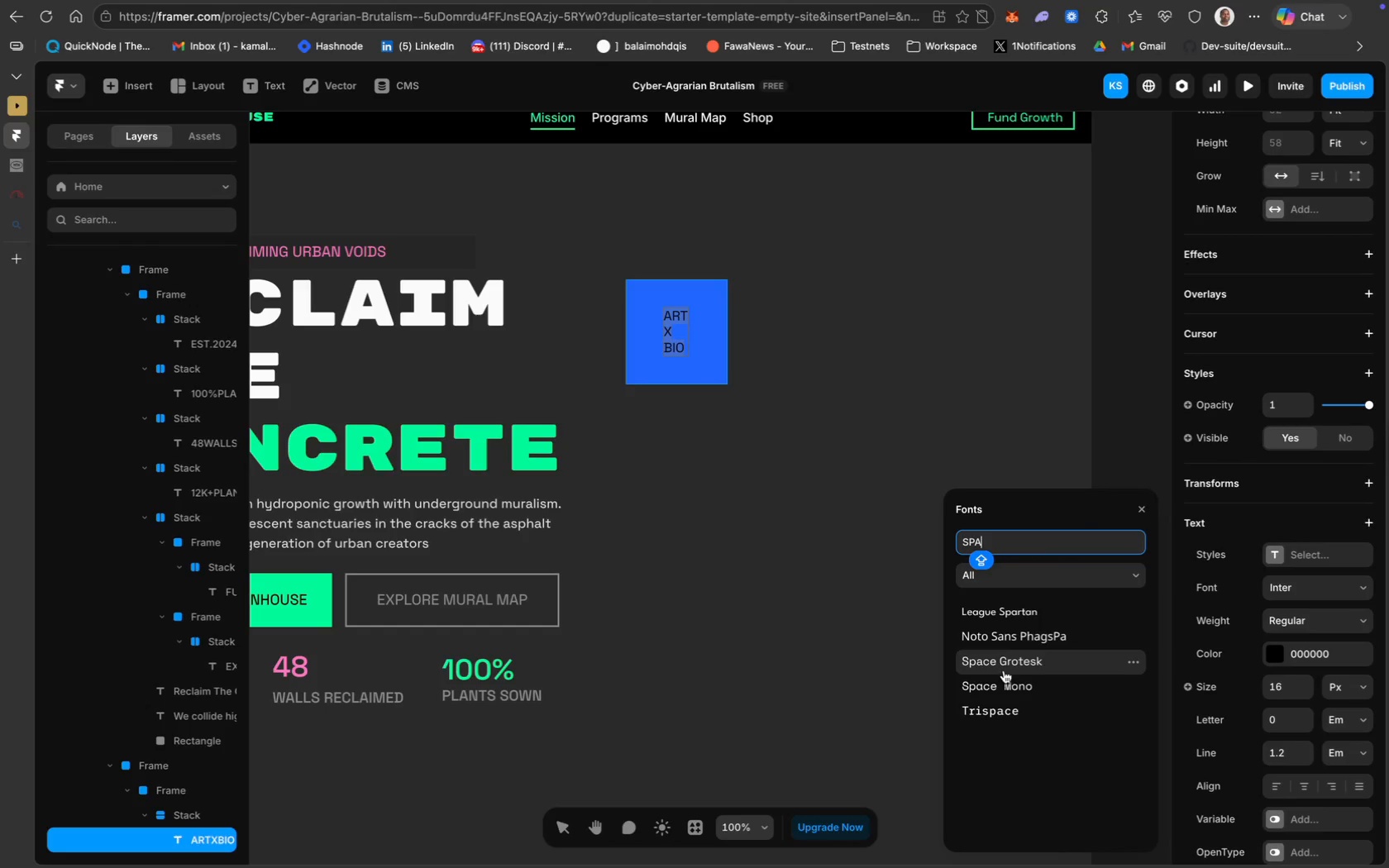 
left_click([1316, 657])
 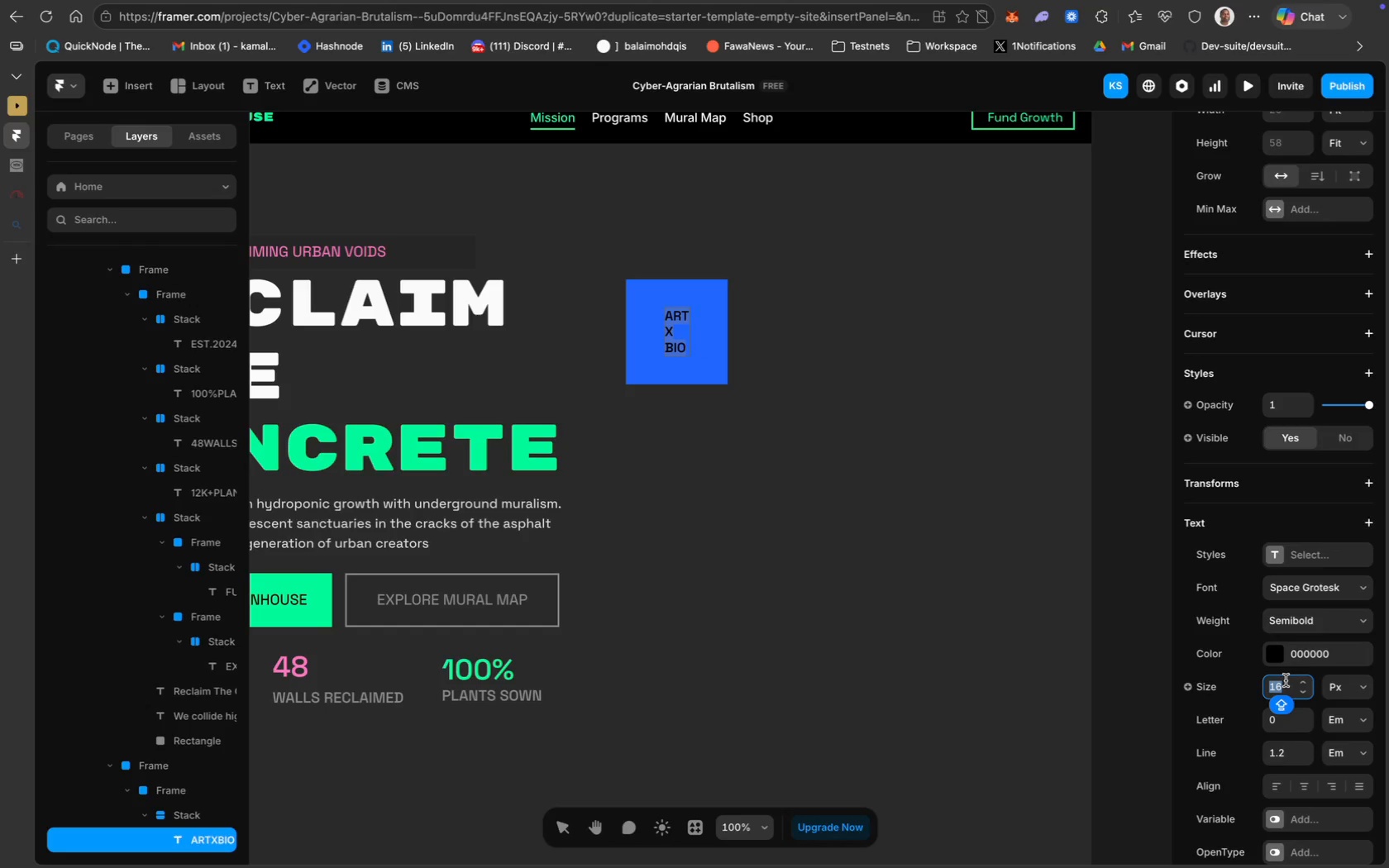 
type(30)
 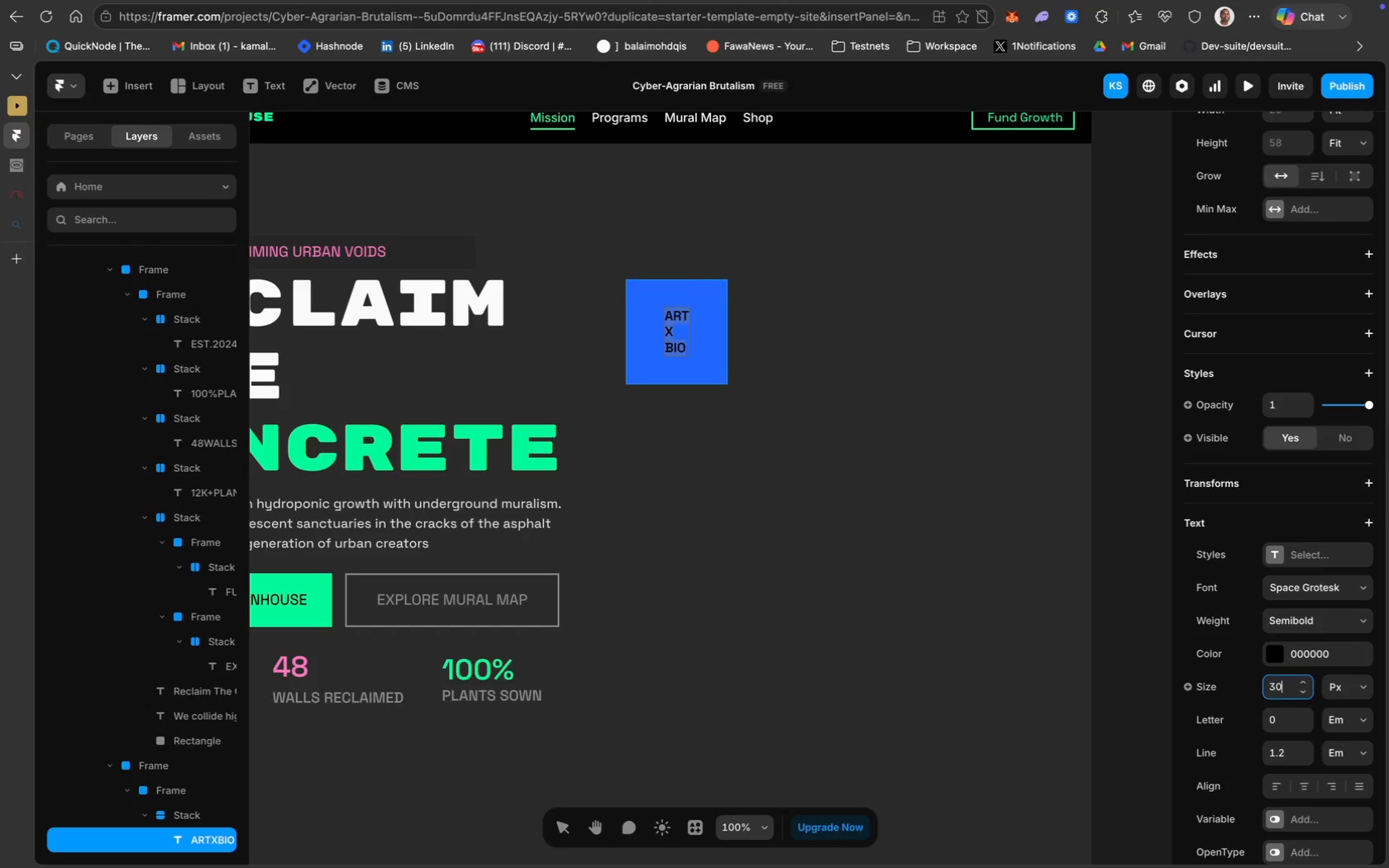 
key(Enter)
 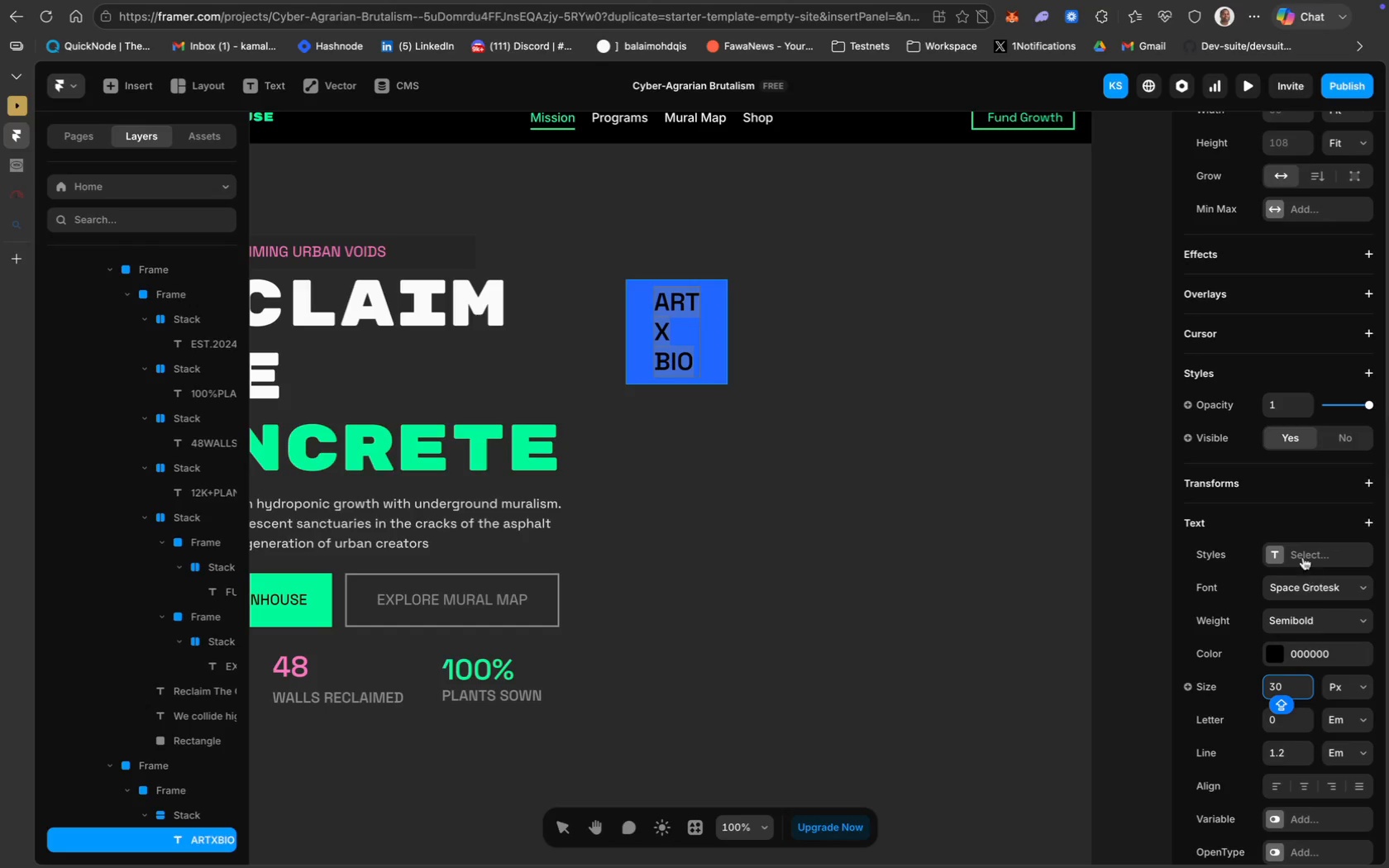 
scroll: coordinate [1289, 454], scroll_direction: down, amount: 17.0
 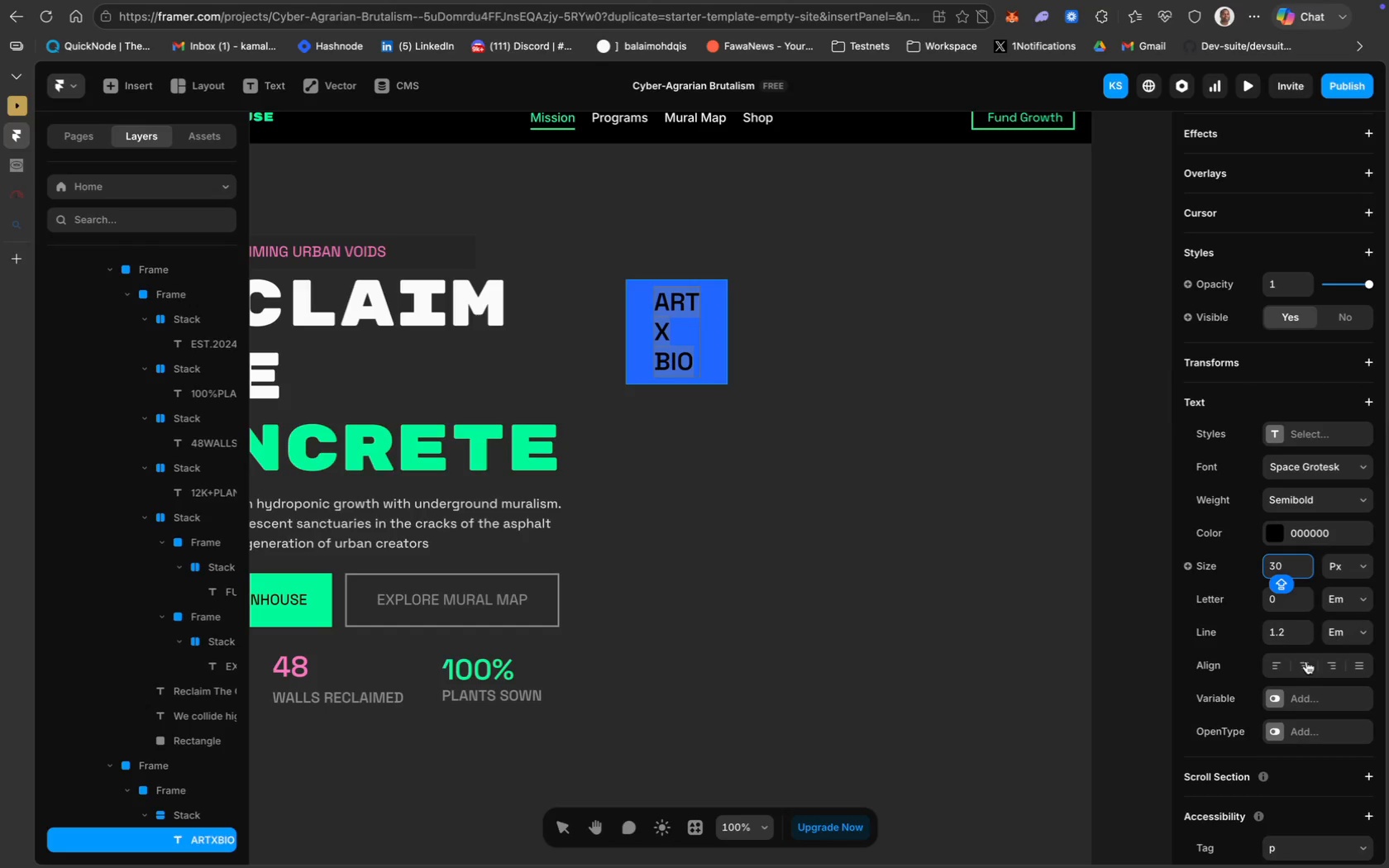 
left_click([1305, 662])
 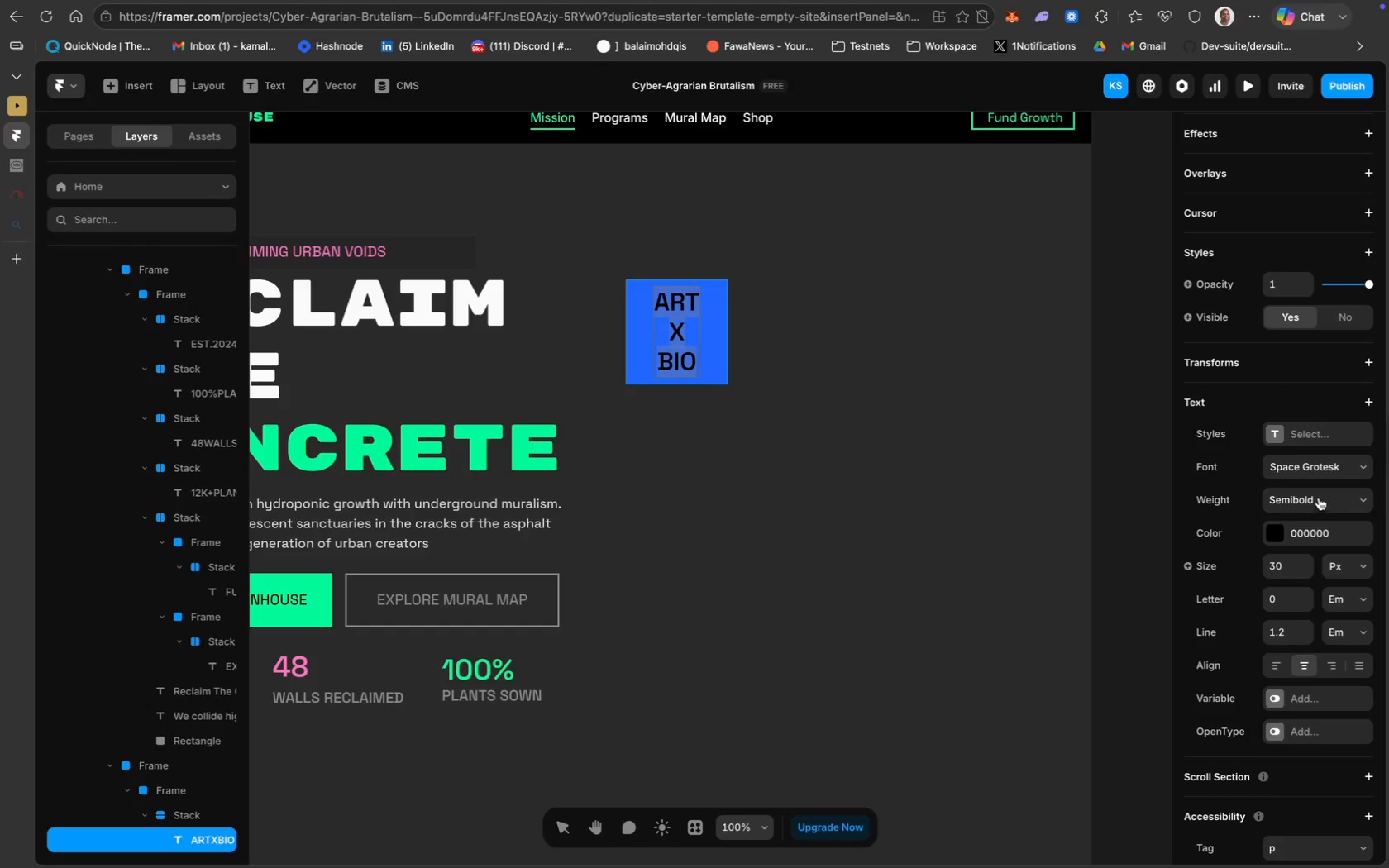 
wait(10.62)
 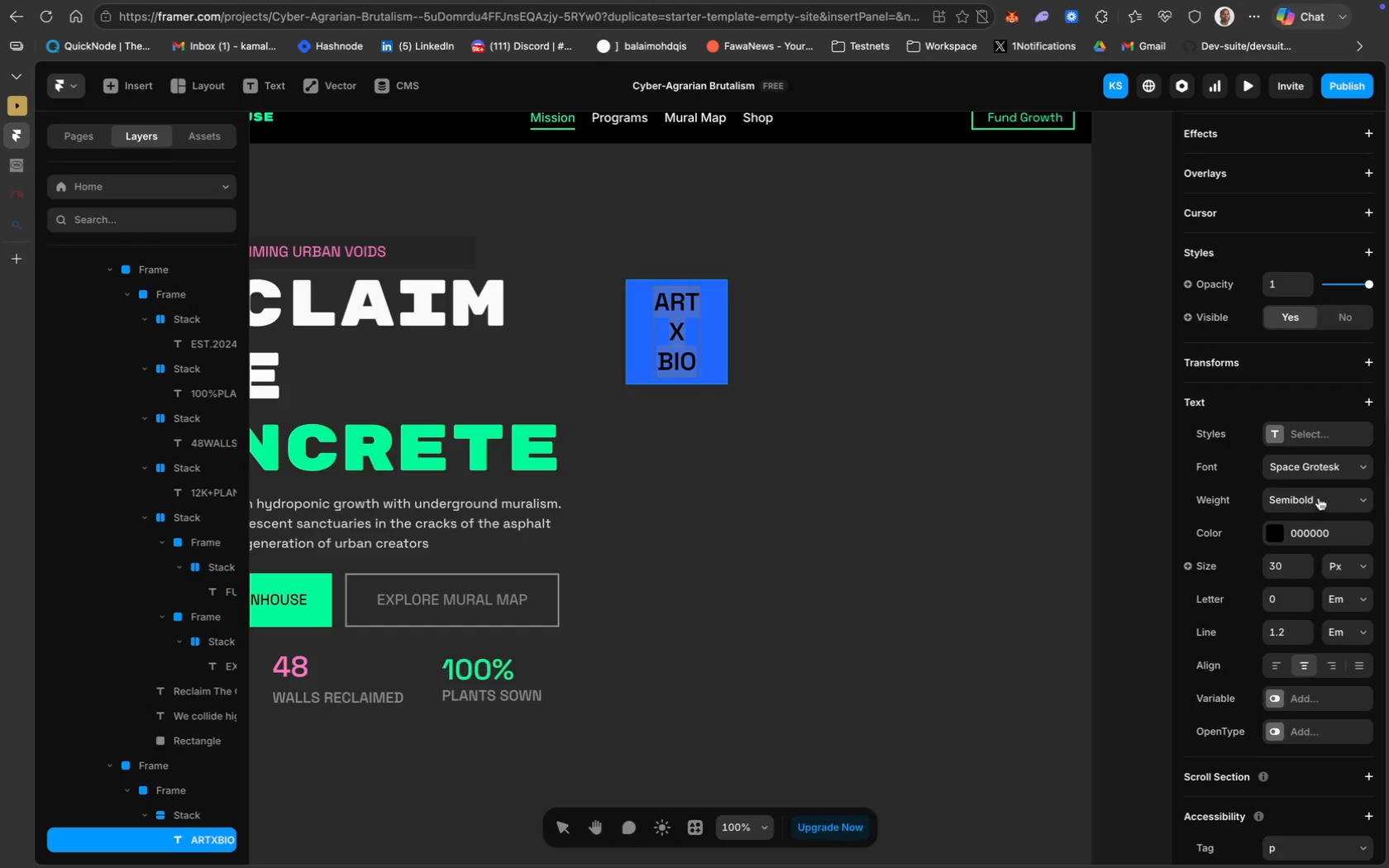 
type(RUBI)
 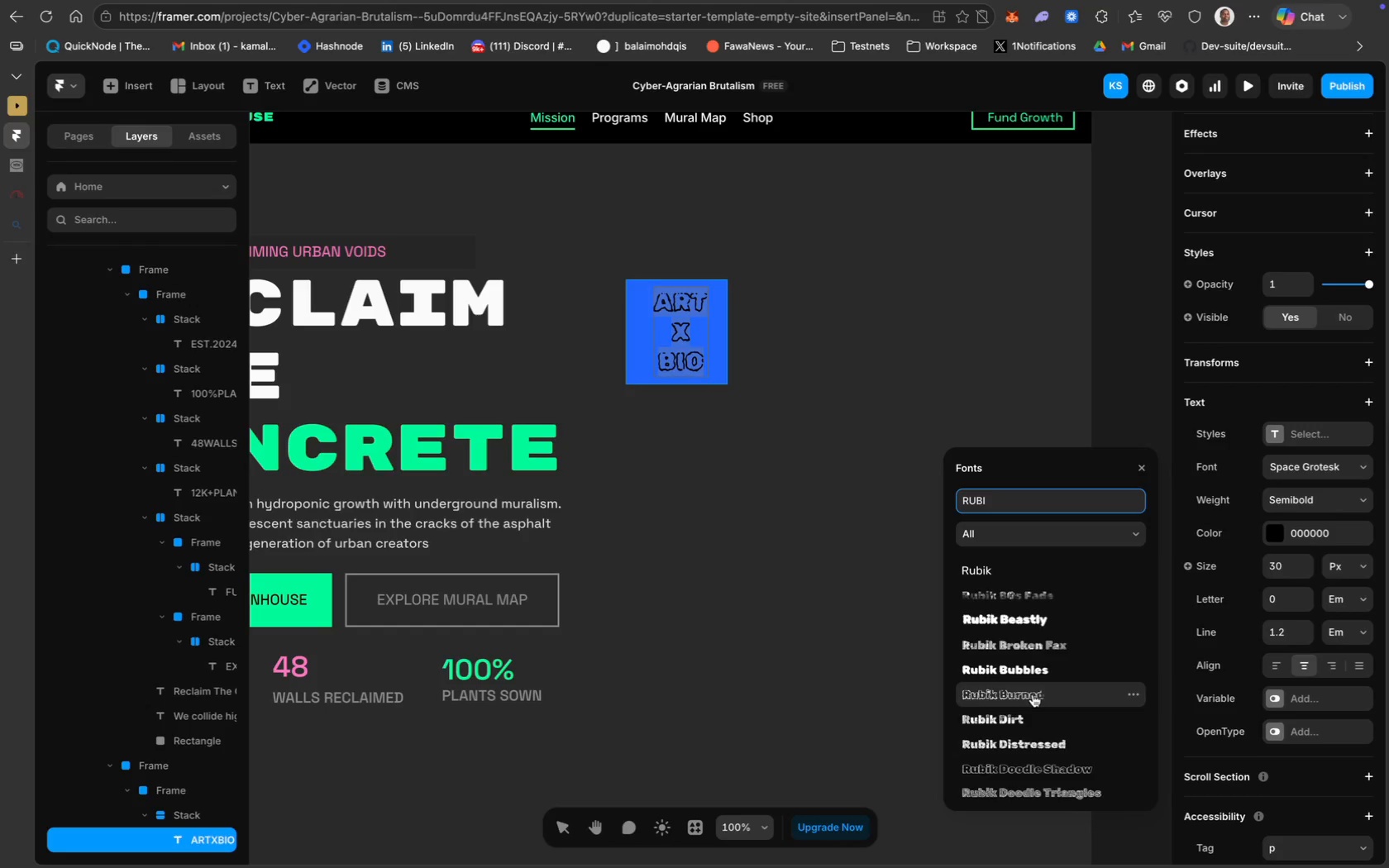 
scroll: coordinate [1057, 678], scroll_direction: down, amount: 48.0
 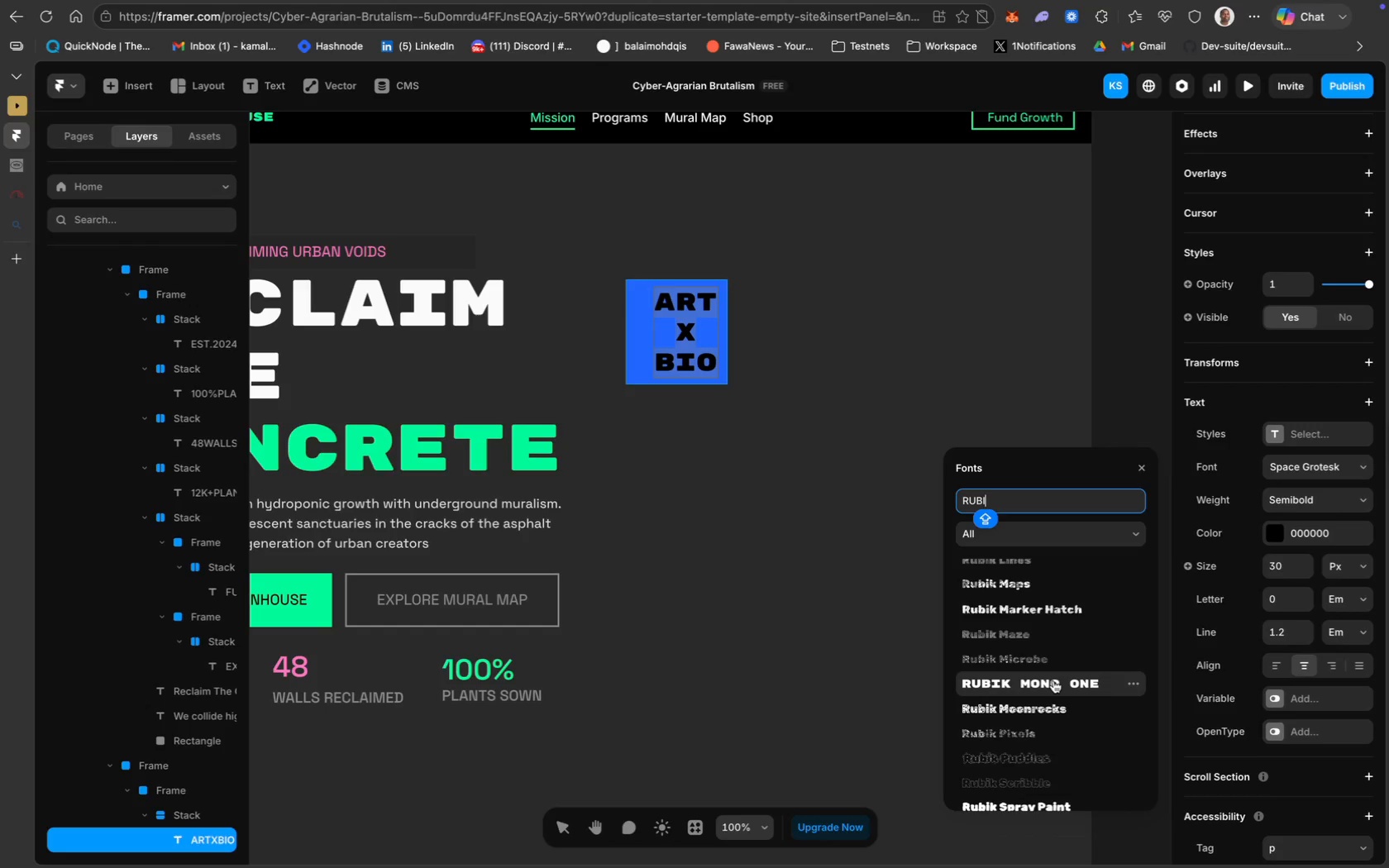 
left_click([1053, 680])
 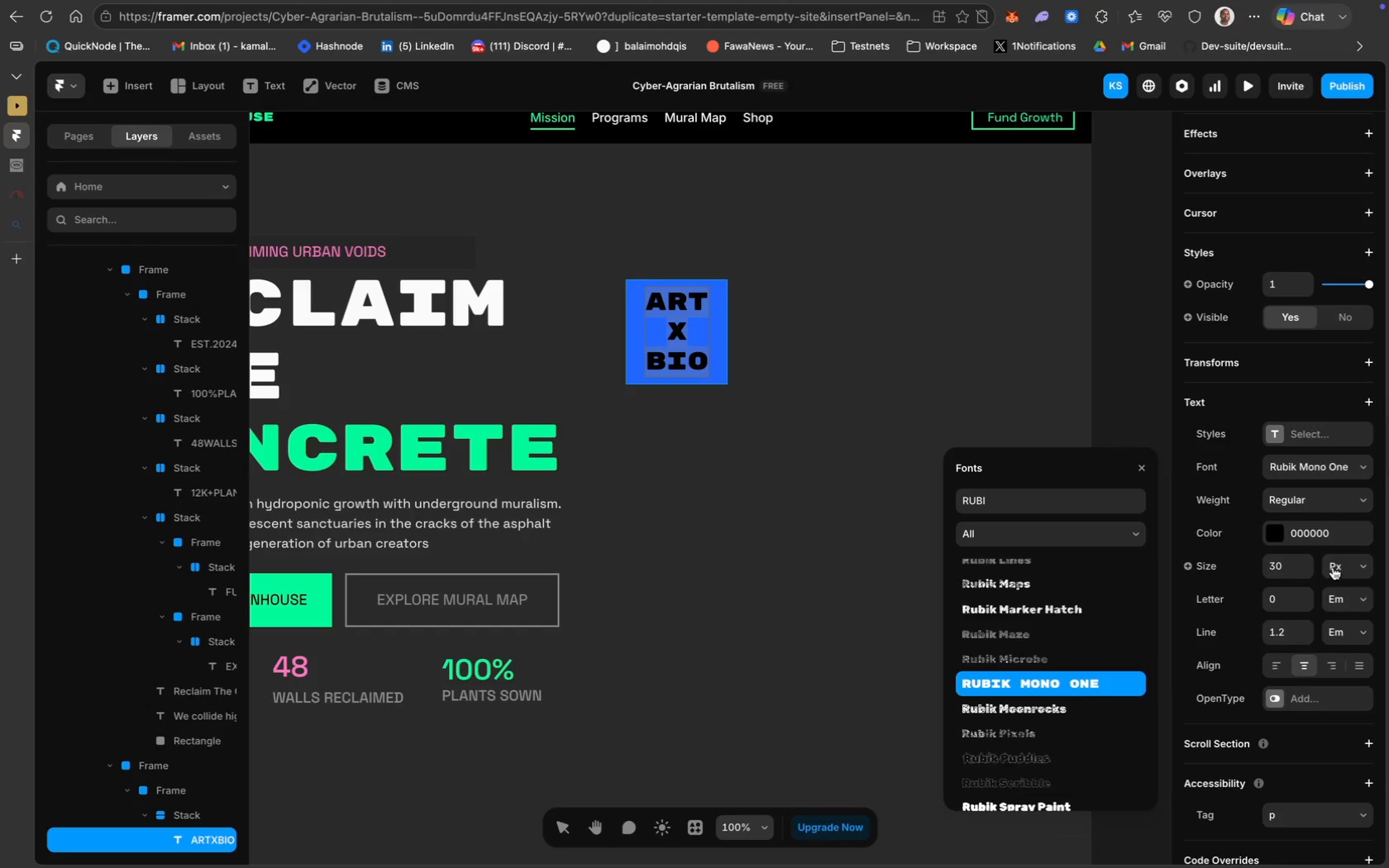 
wait(10.52)
 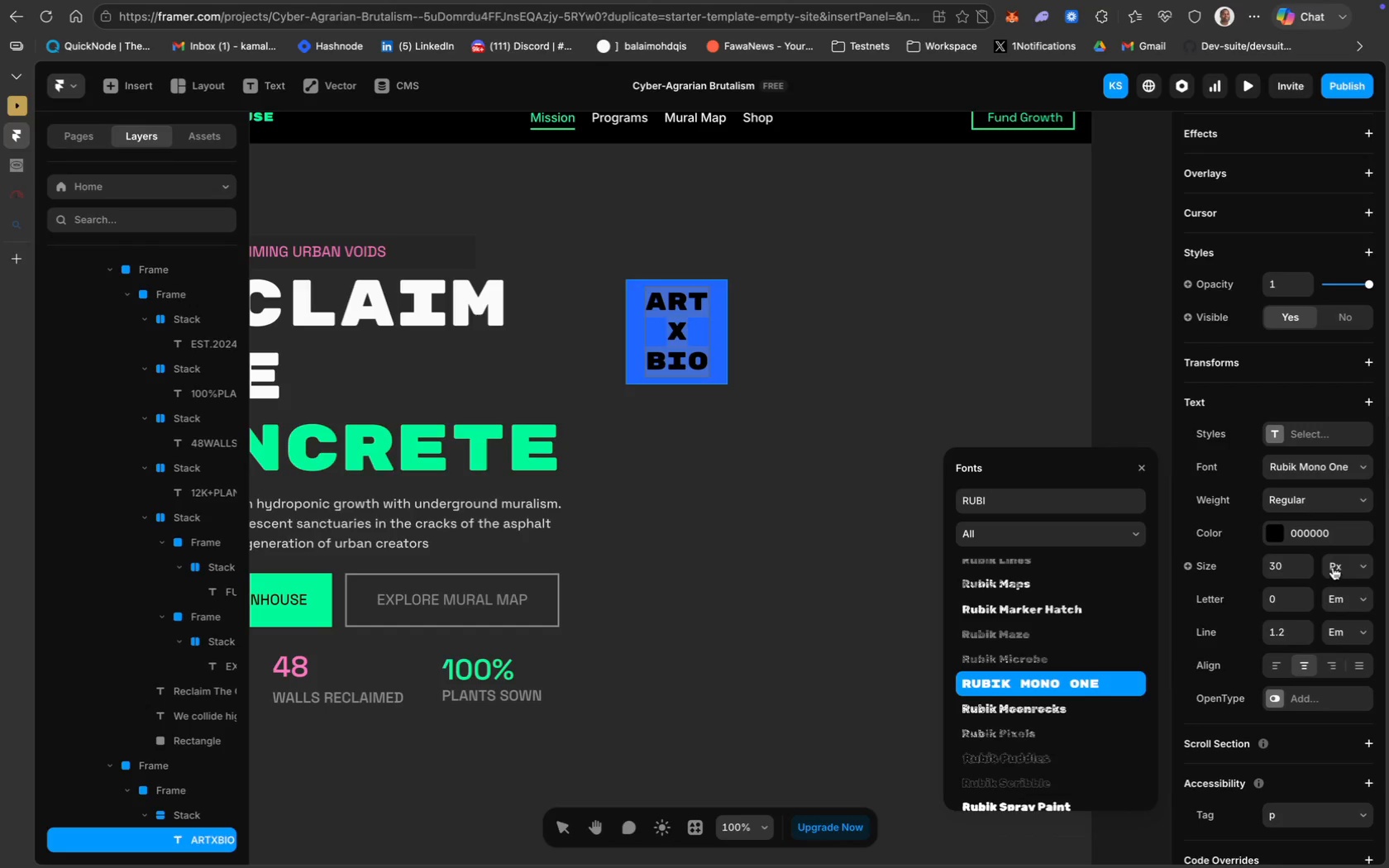 
left_click([364, 253])
 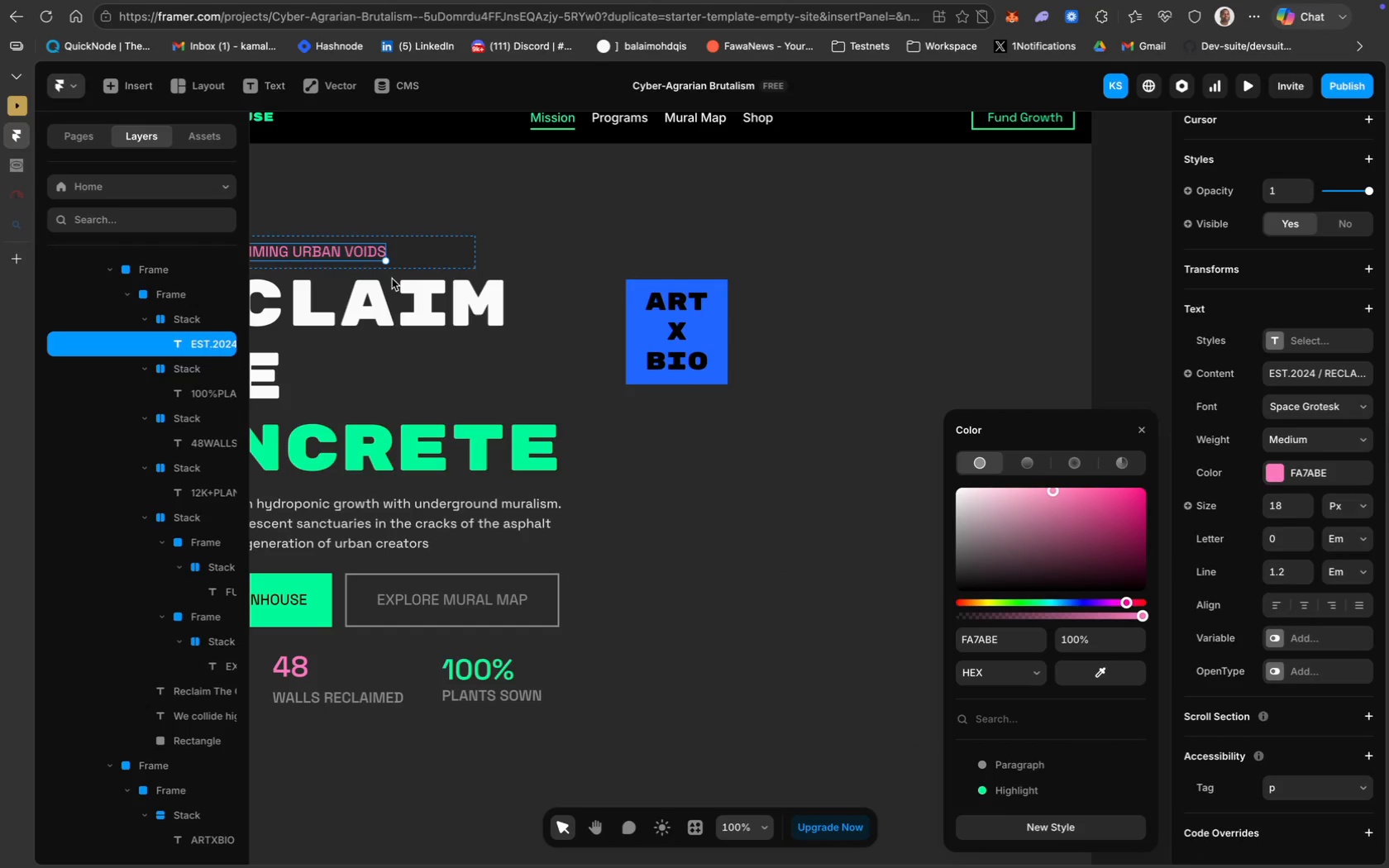 
left_click([992, 640])
 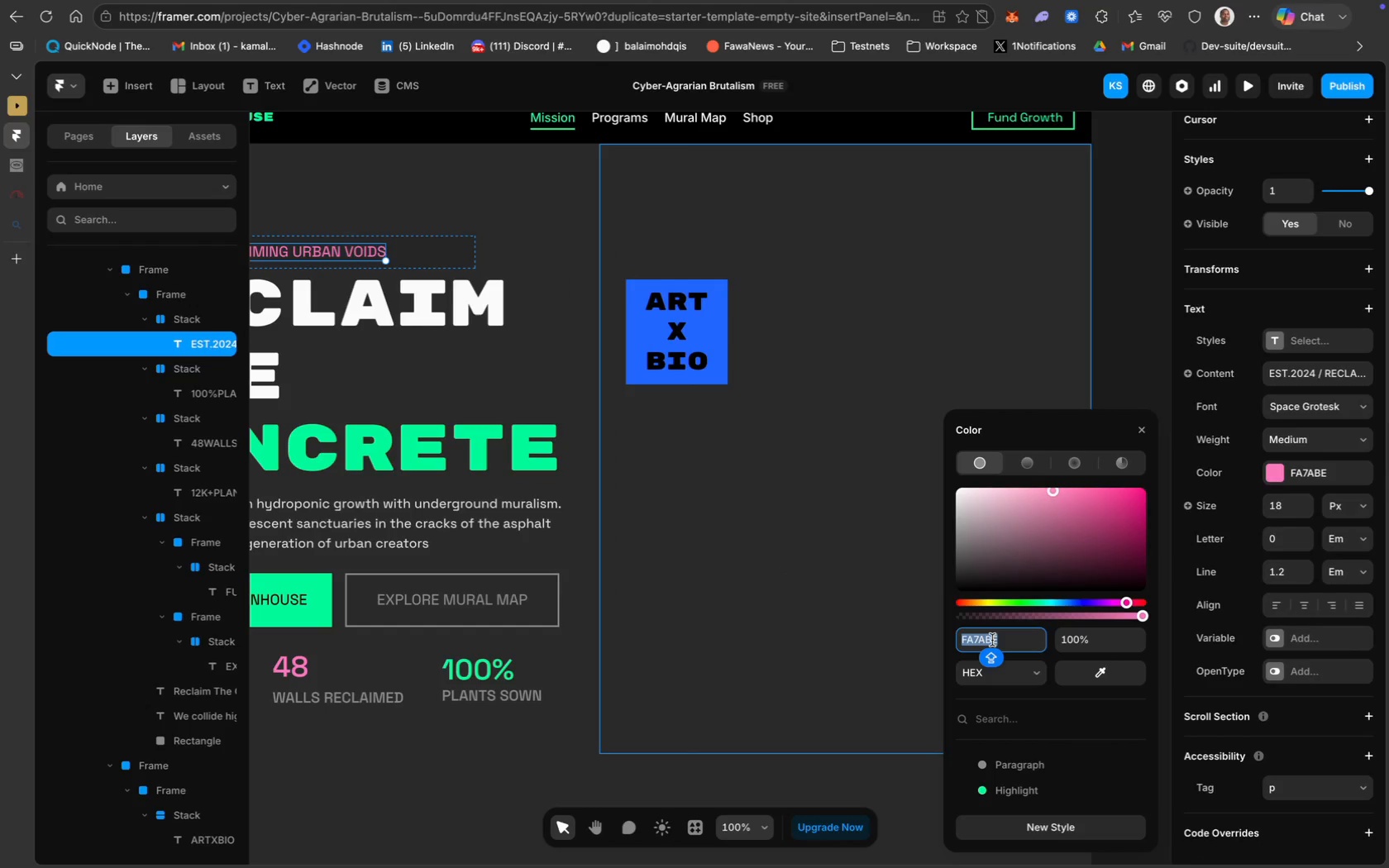 
key(Meta+C)
 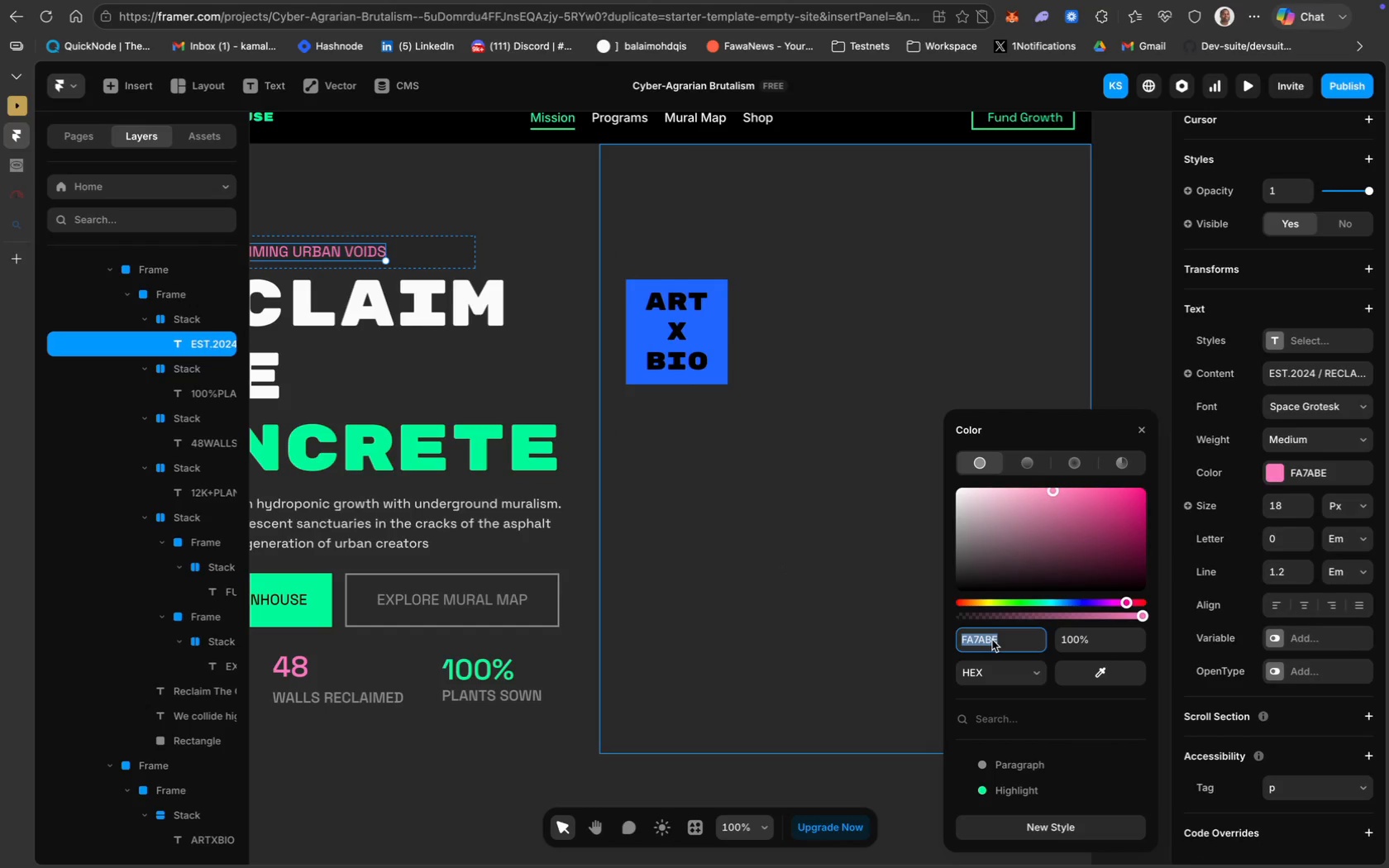 
key(Meta+C)
 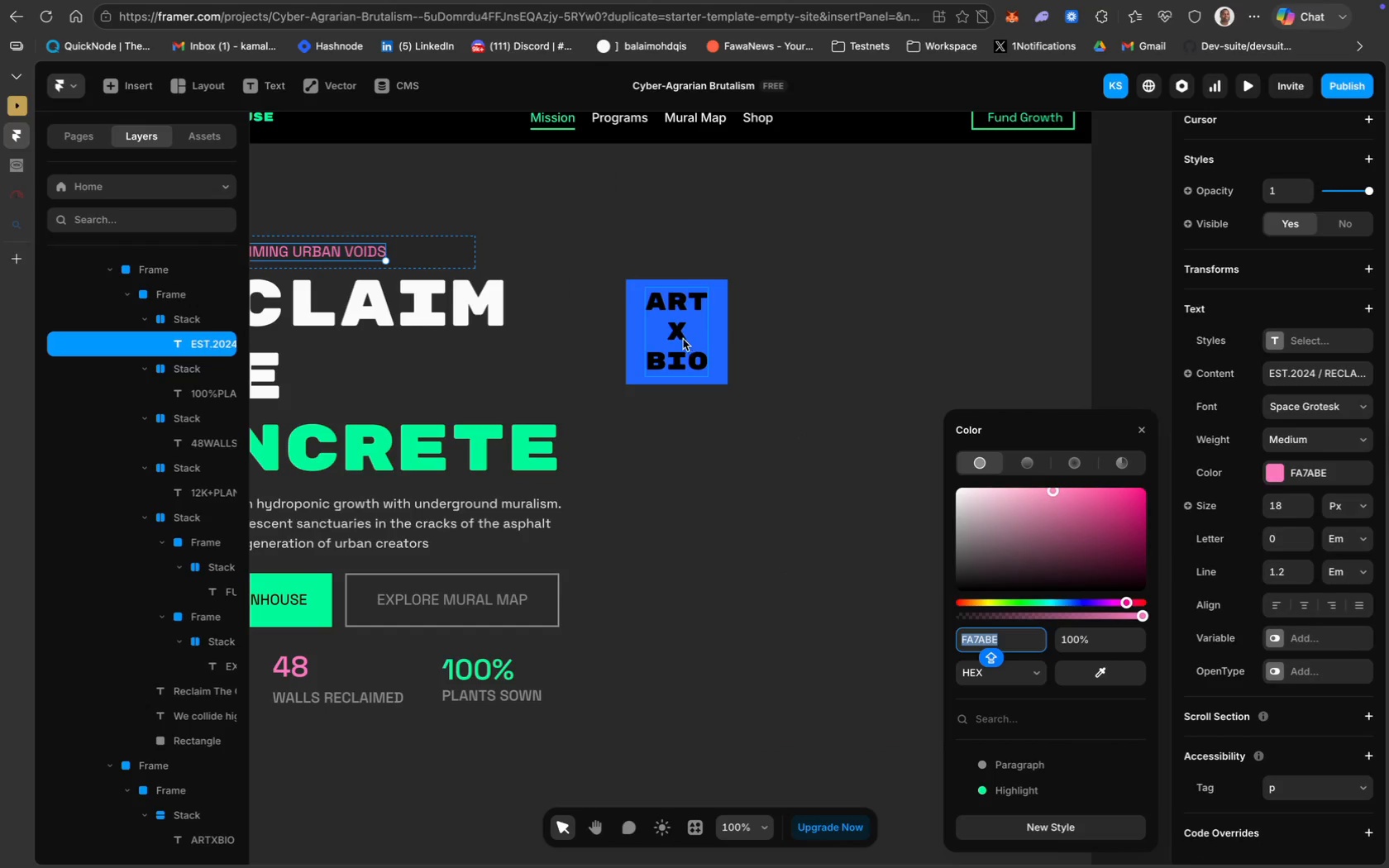 
left_click([680, 341])
 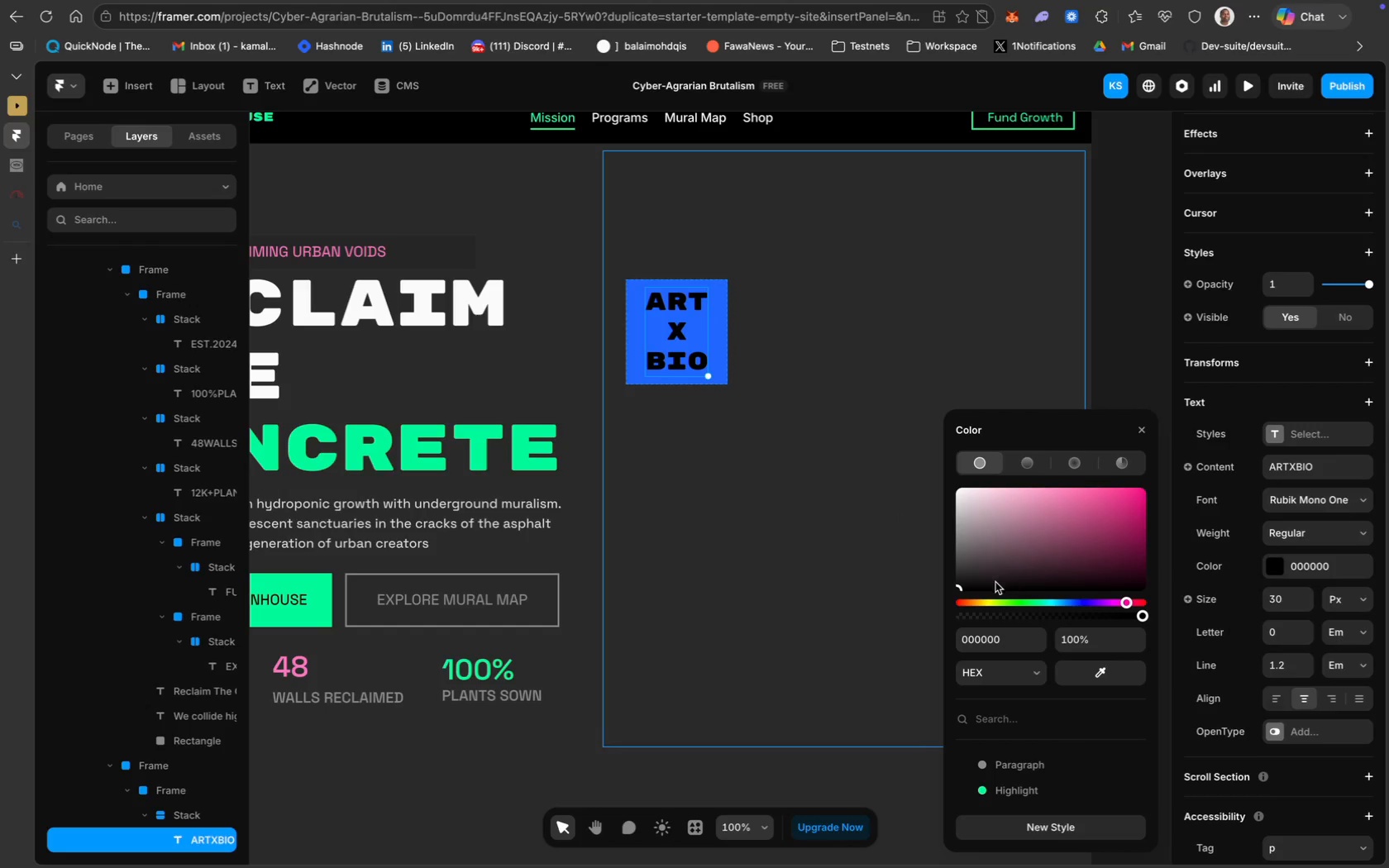 
left_click([995, 637])
 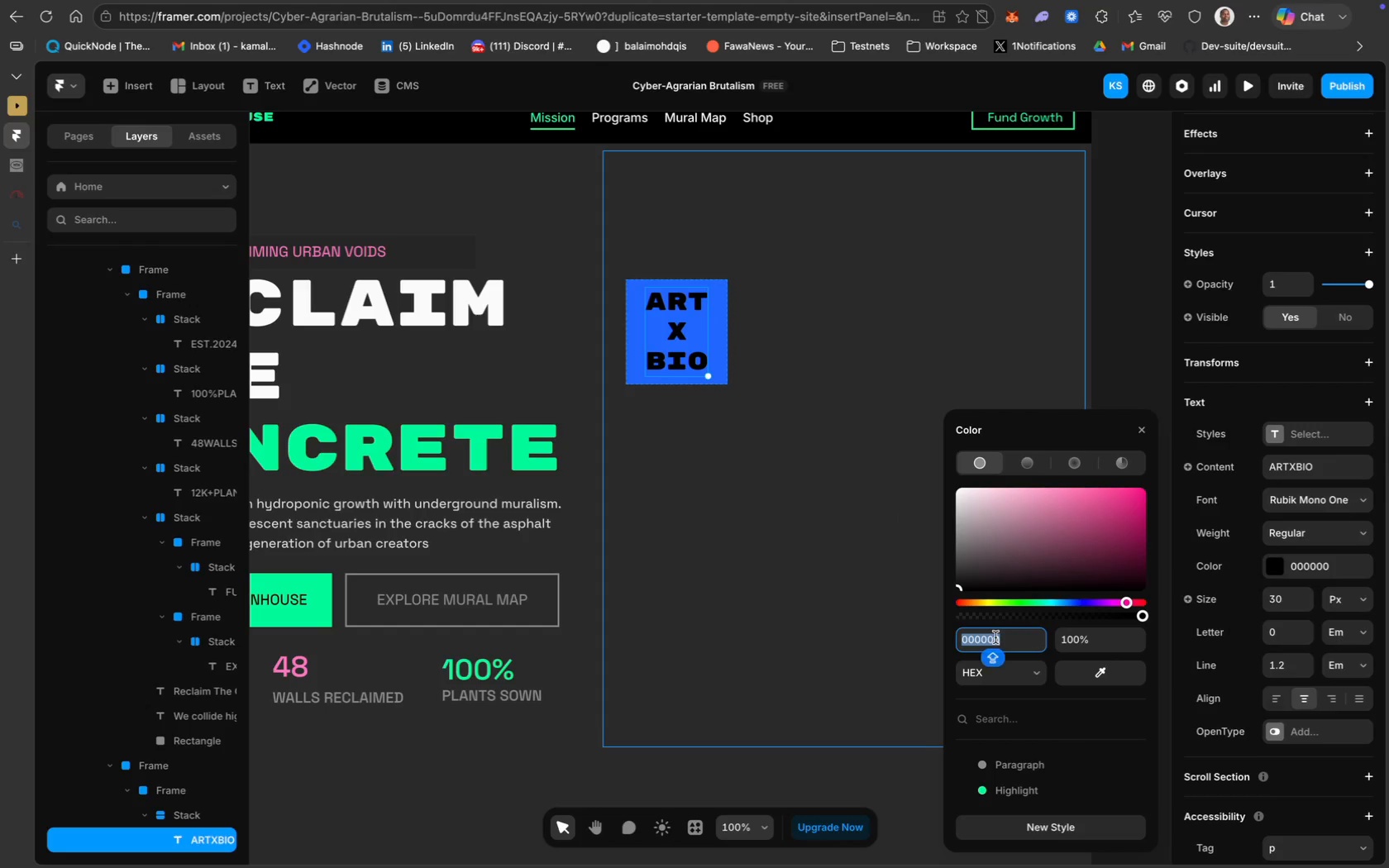 
key(Meta+V)
 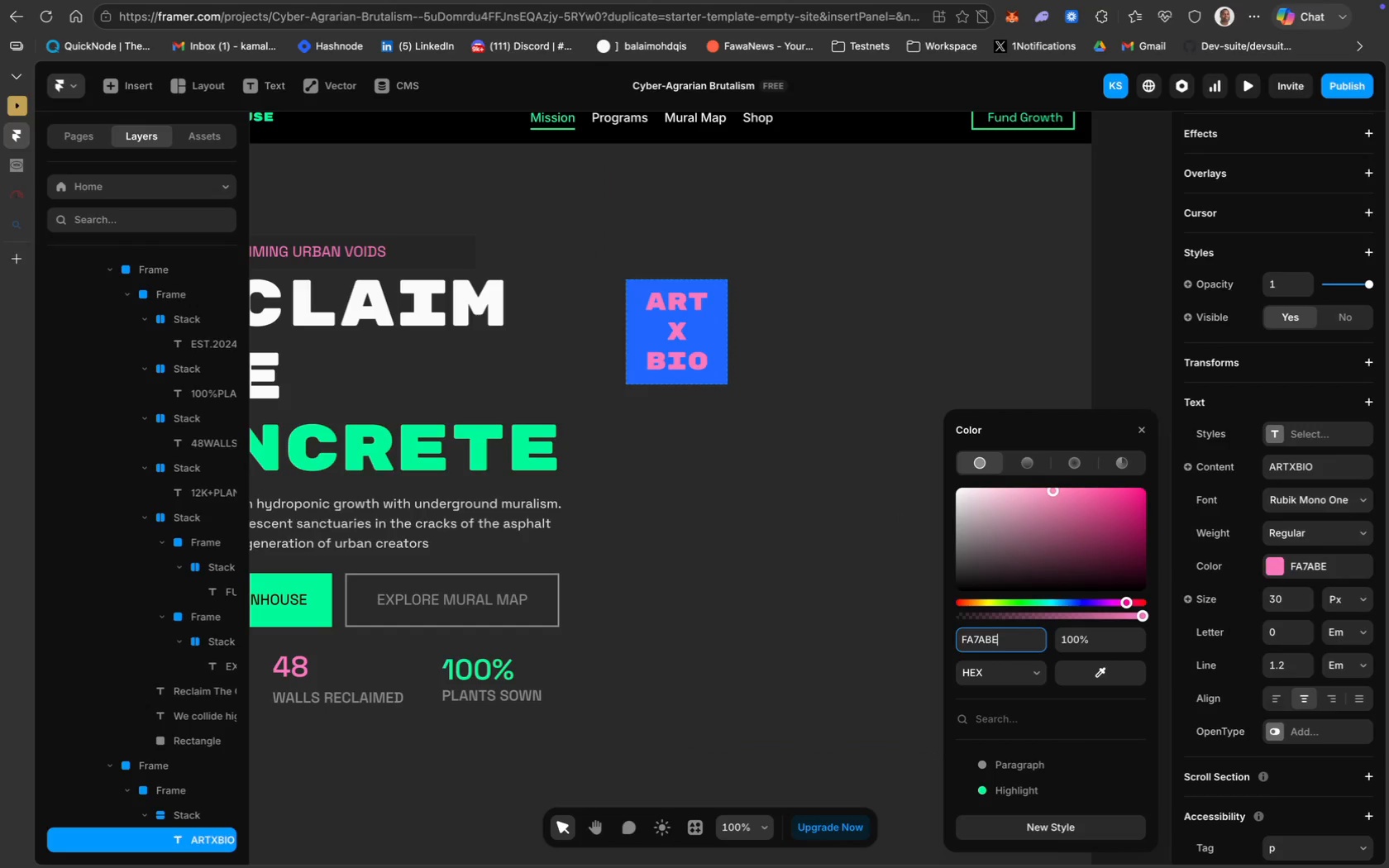 
key(Enter)
 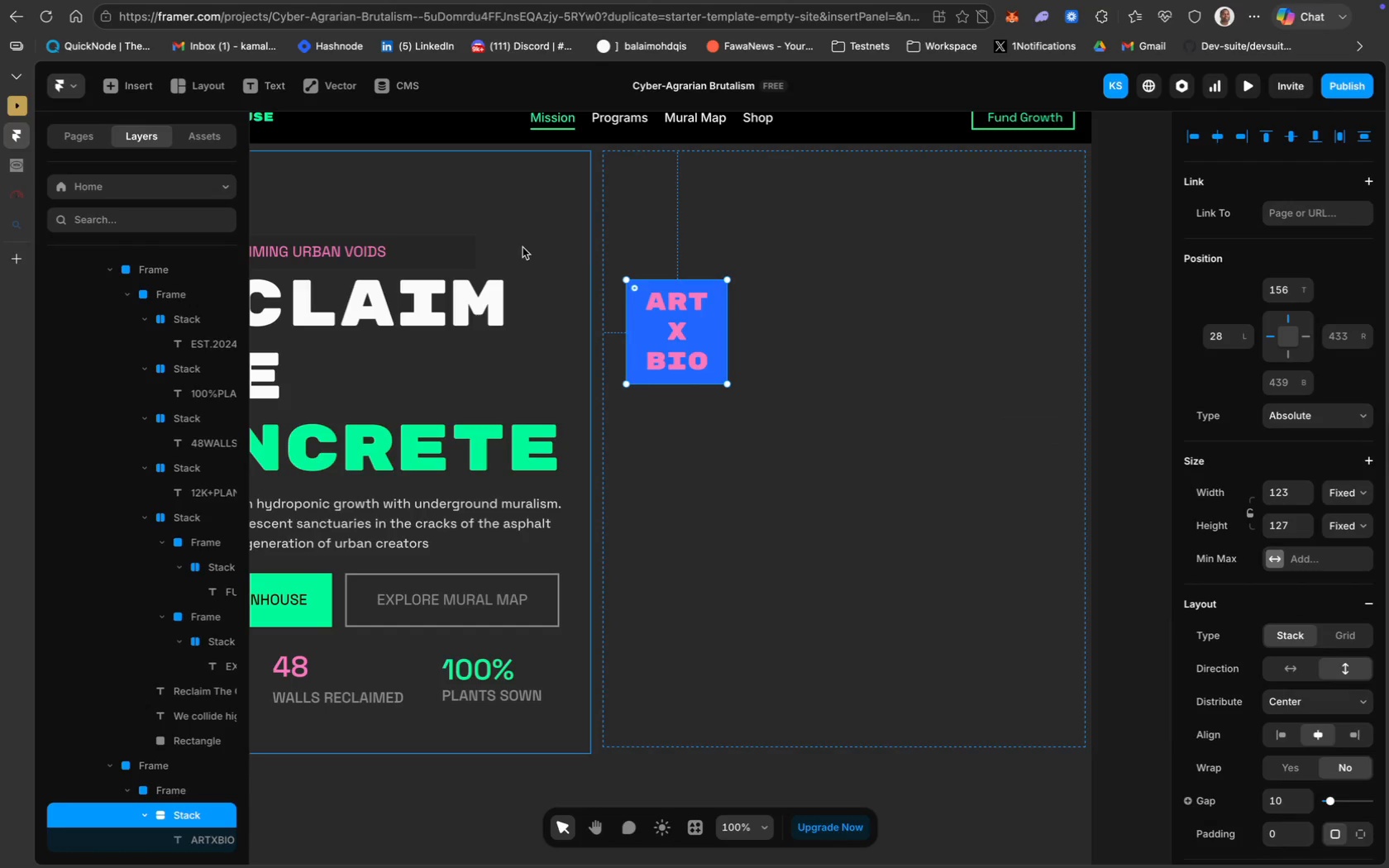 
wait(6.3)
 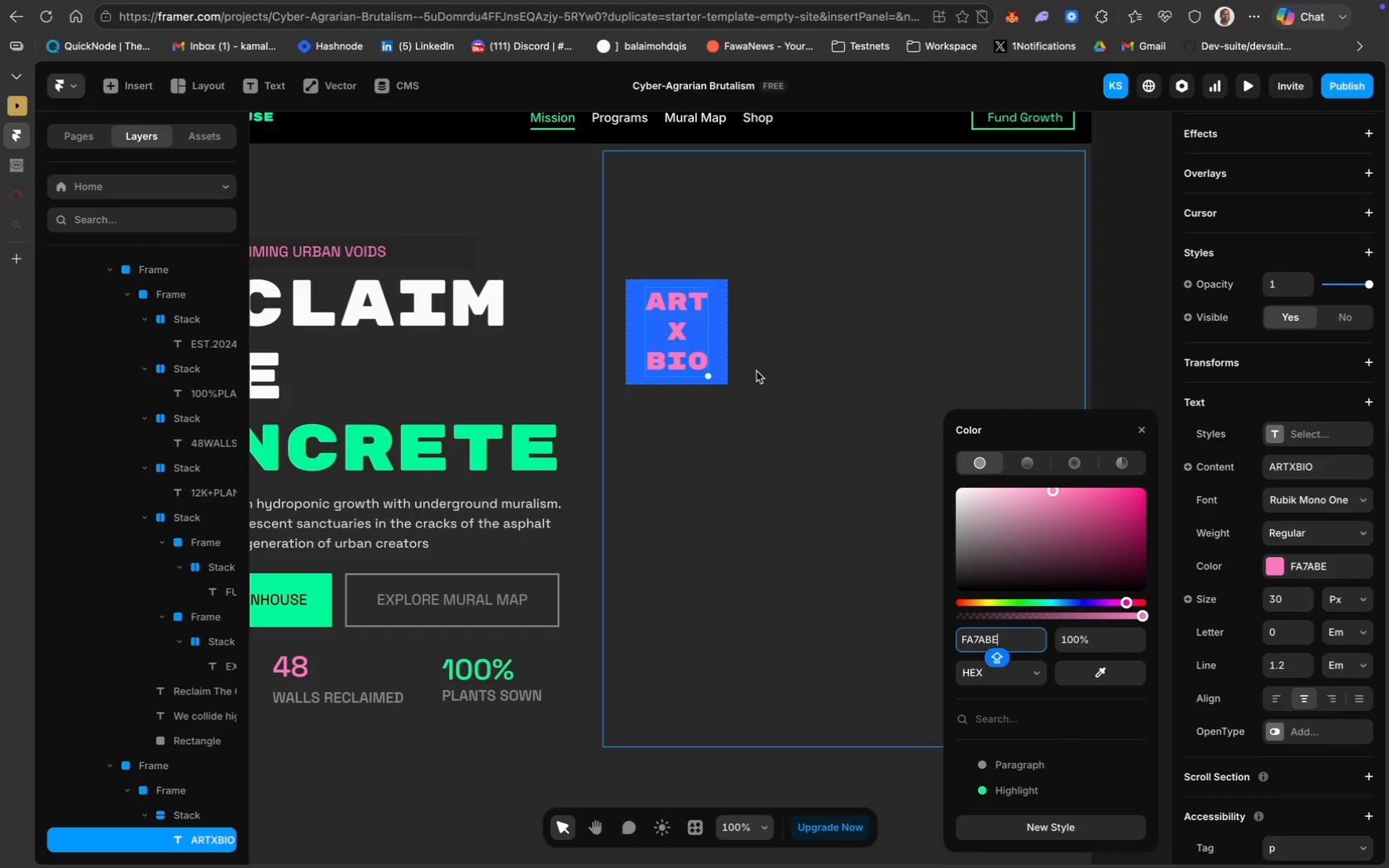 
left_click([454, 251])
 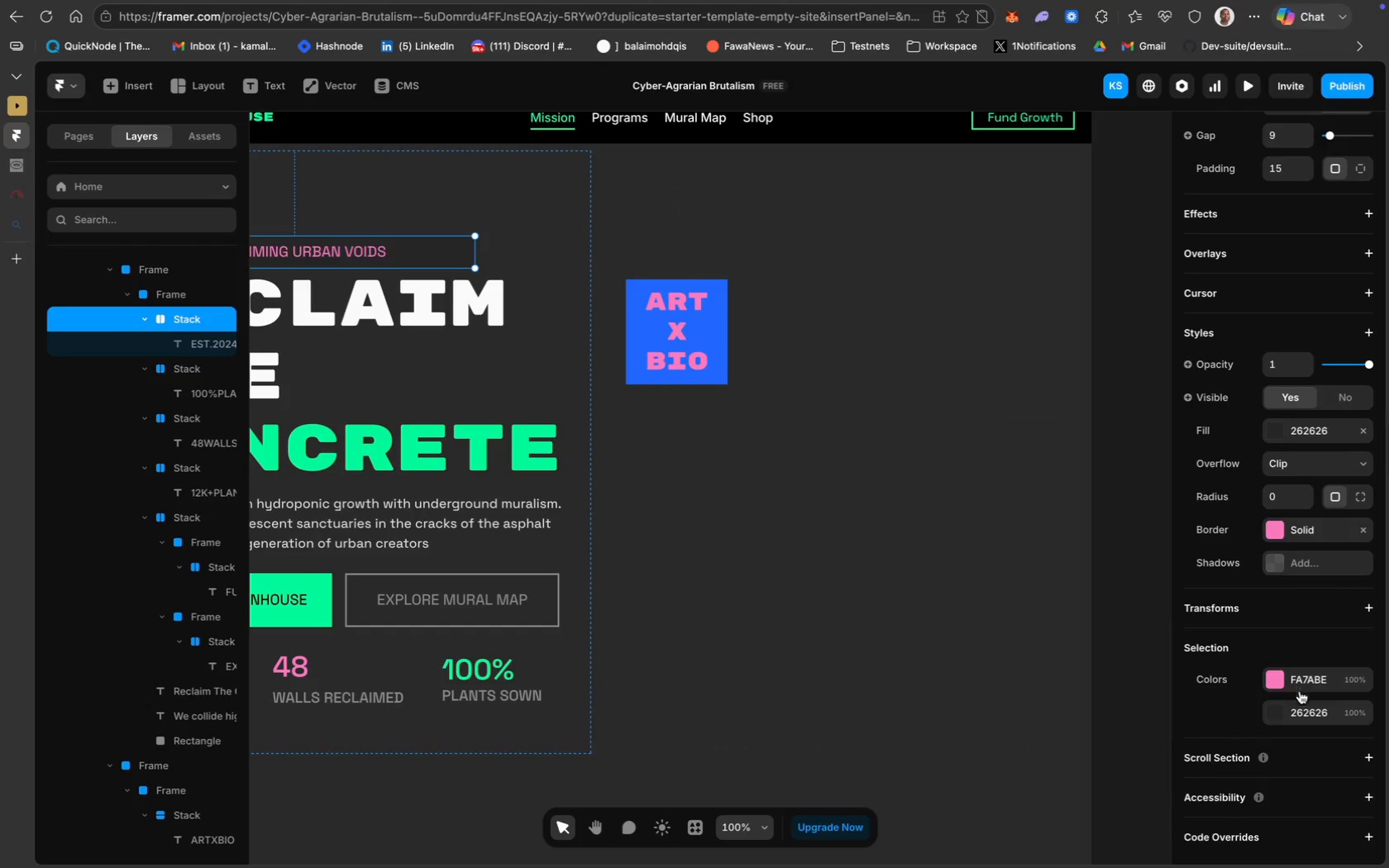 
left_click([1310, 711])
 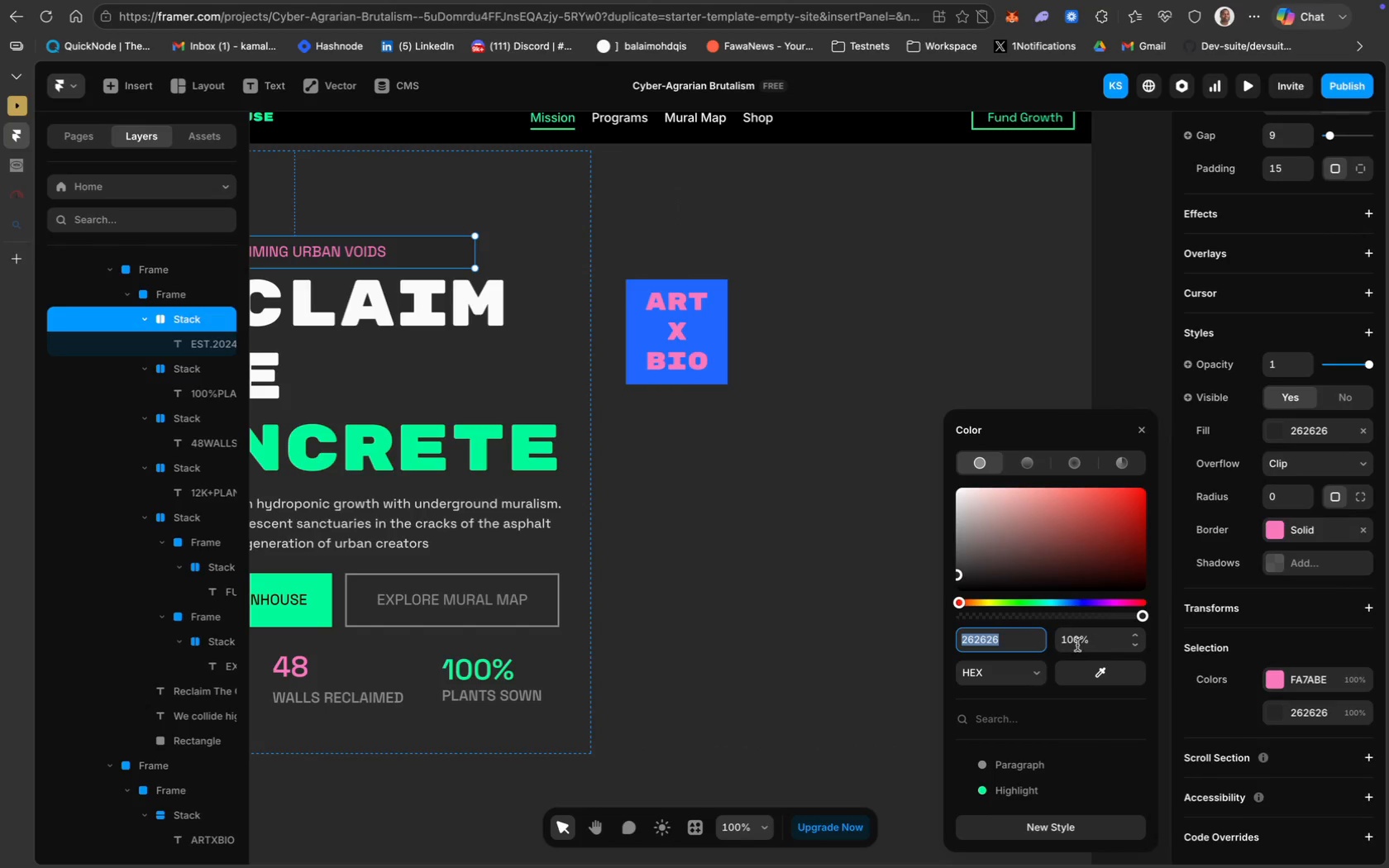 
key(Meta+C)
 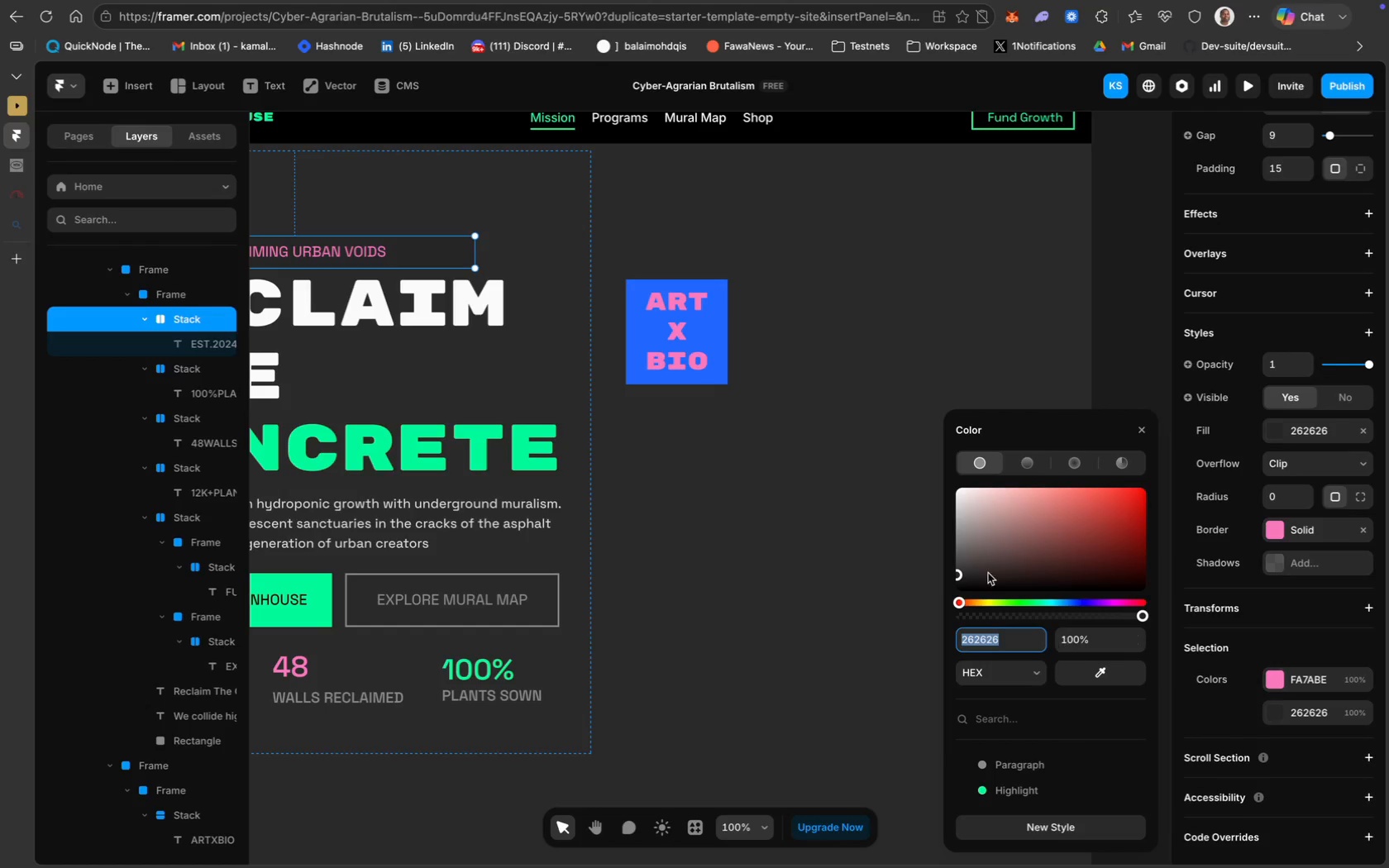 
key(Meta+C)
 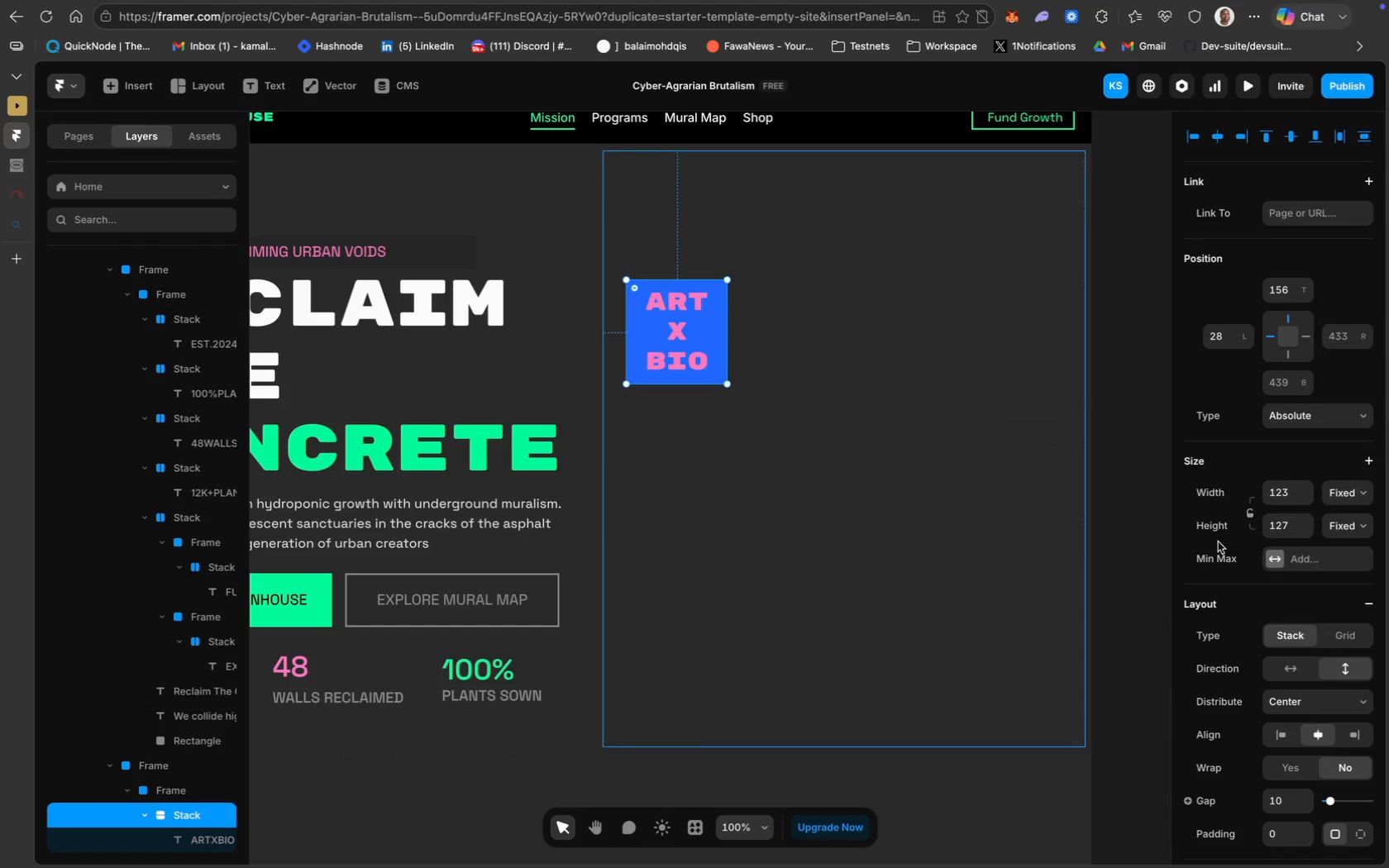 
scroll: coordinate [1311, 620], scroll_direction: down, amount: 38.0
 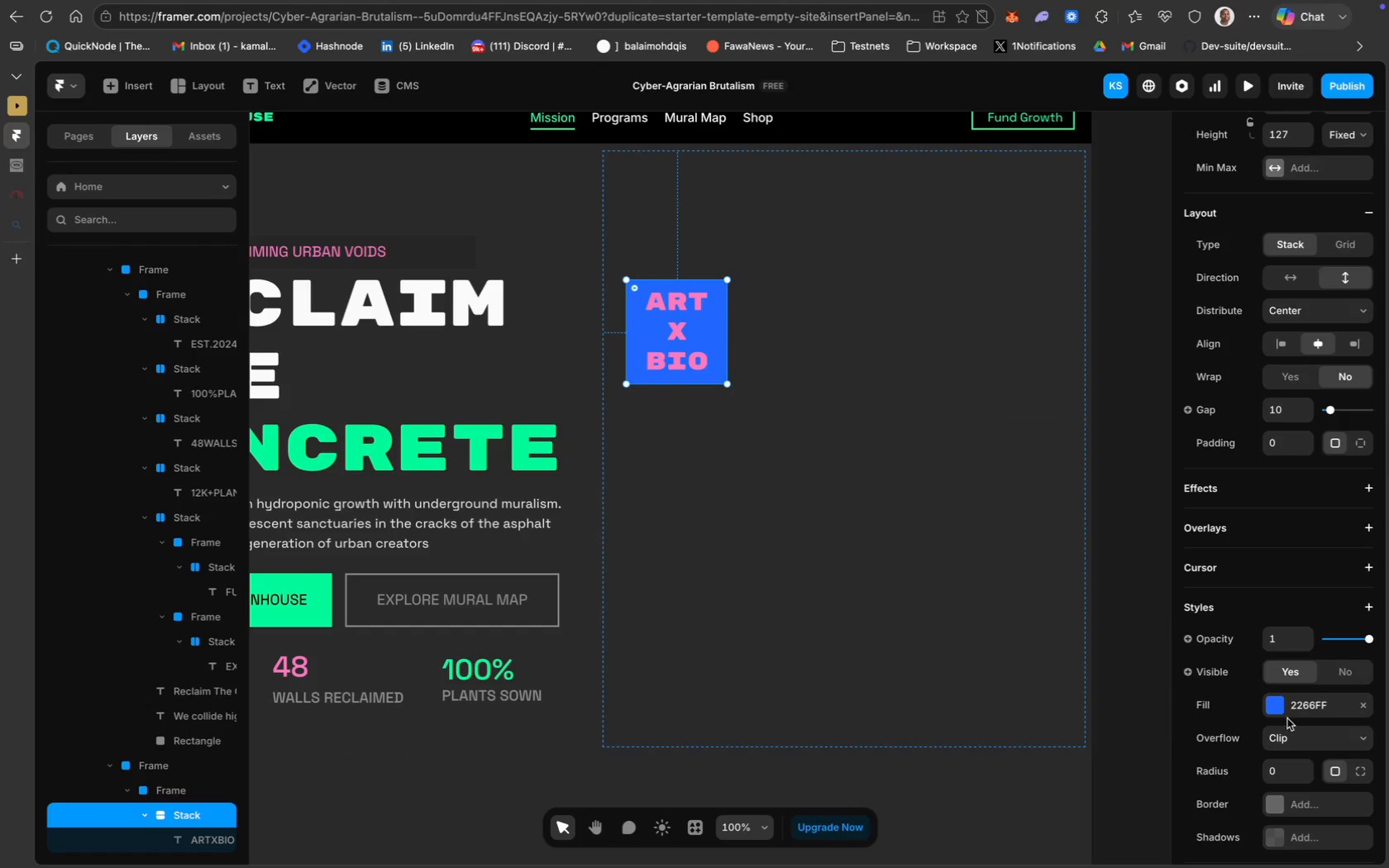 
left_click([1287, 718])
 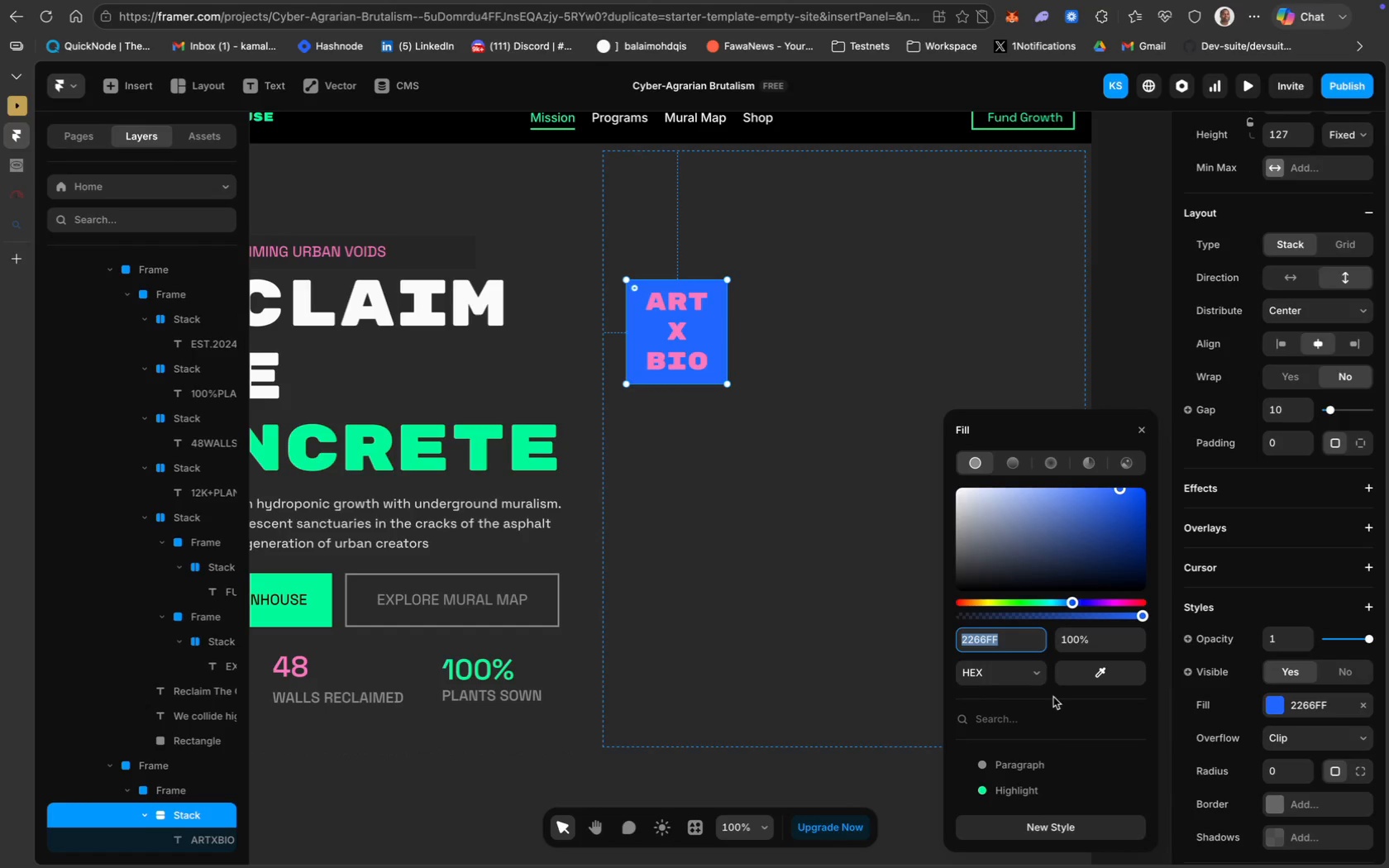 
key(Meta+V)
 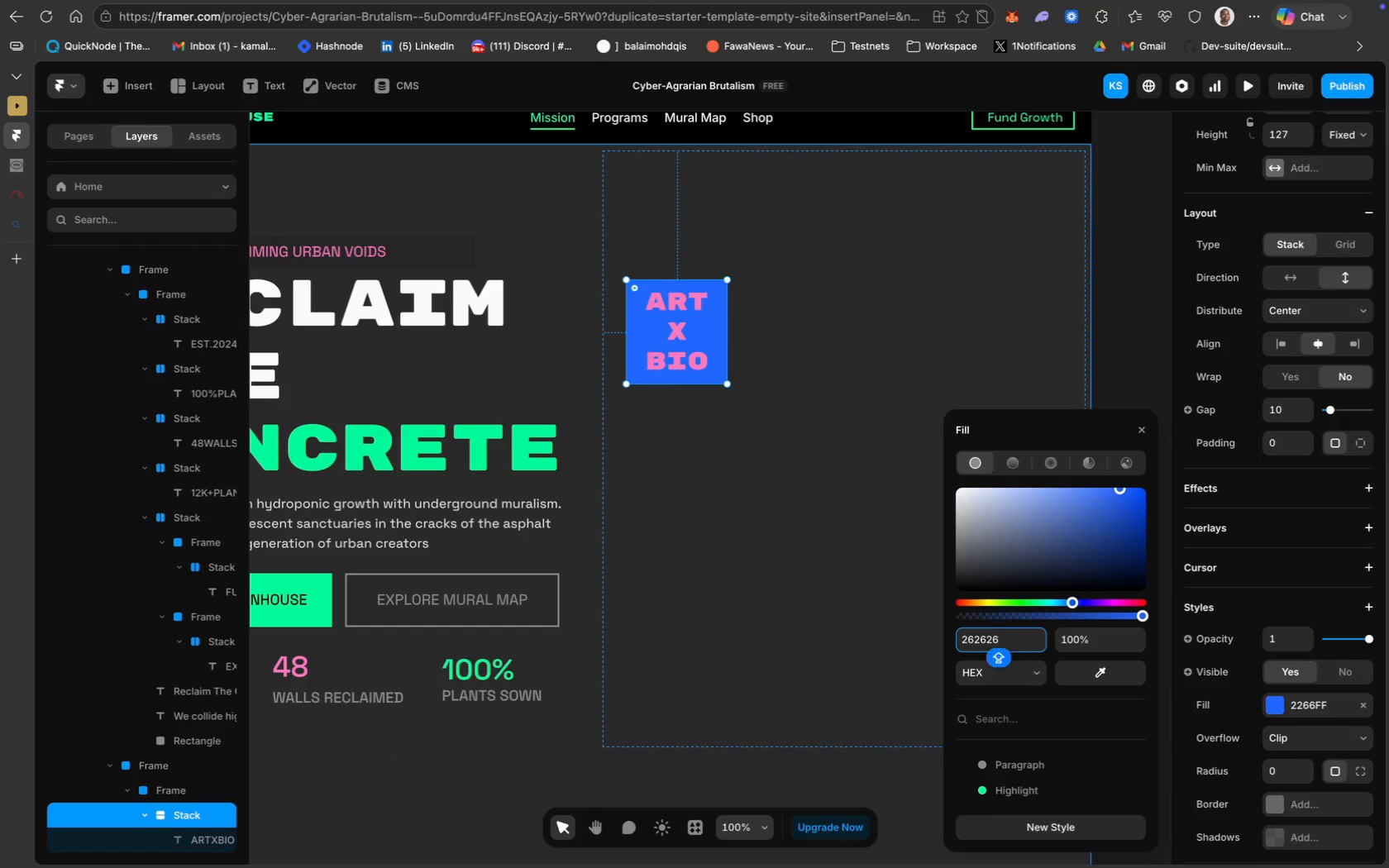 
key(Enter)
 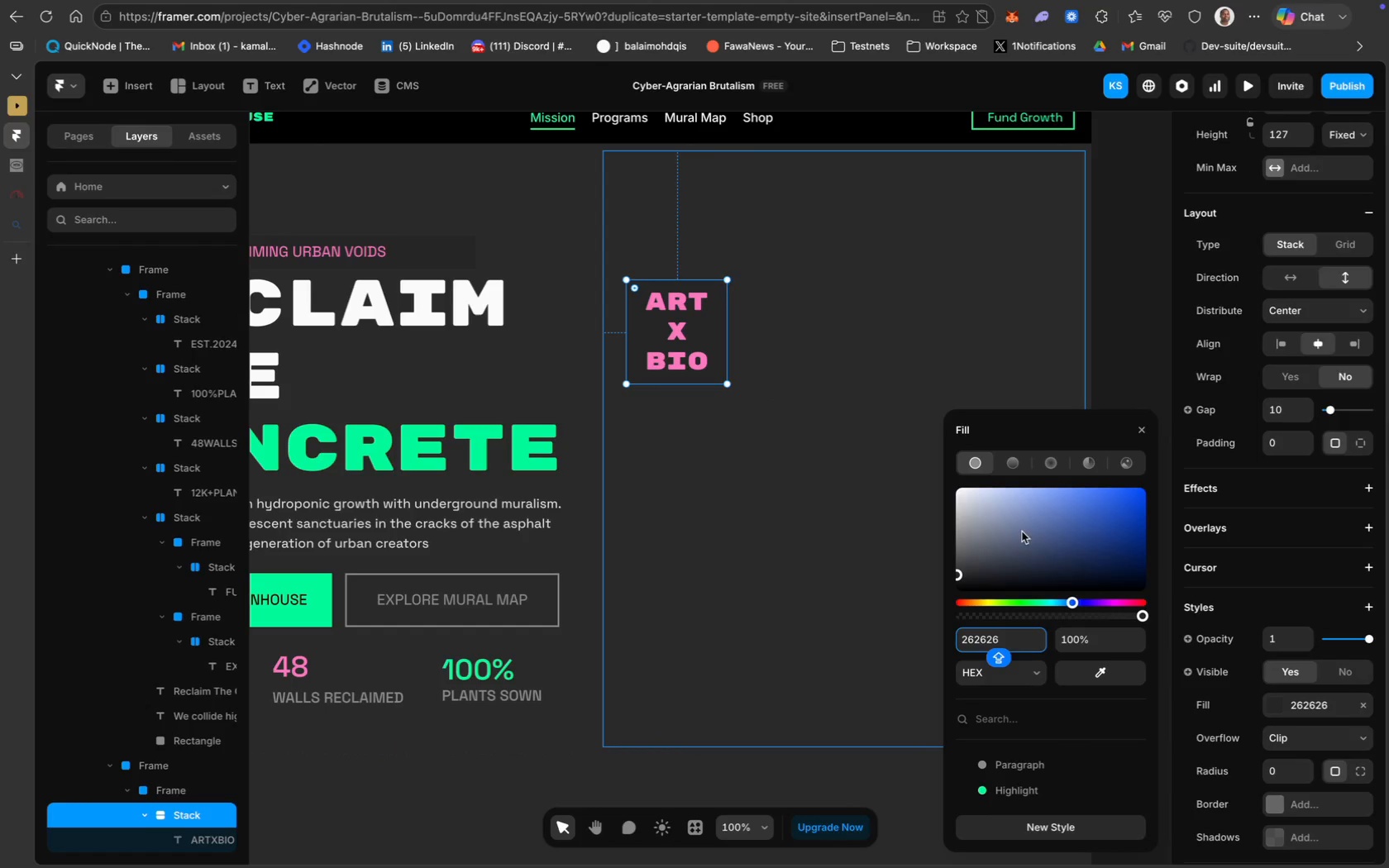 
scroll: coordinate [1240, 680], scroll_direction: down, amount: 33.0
 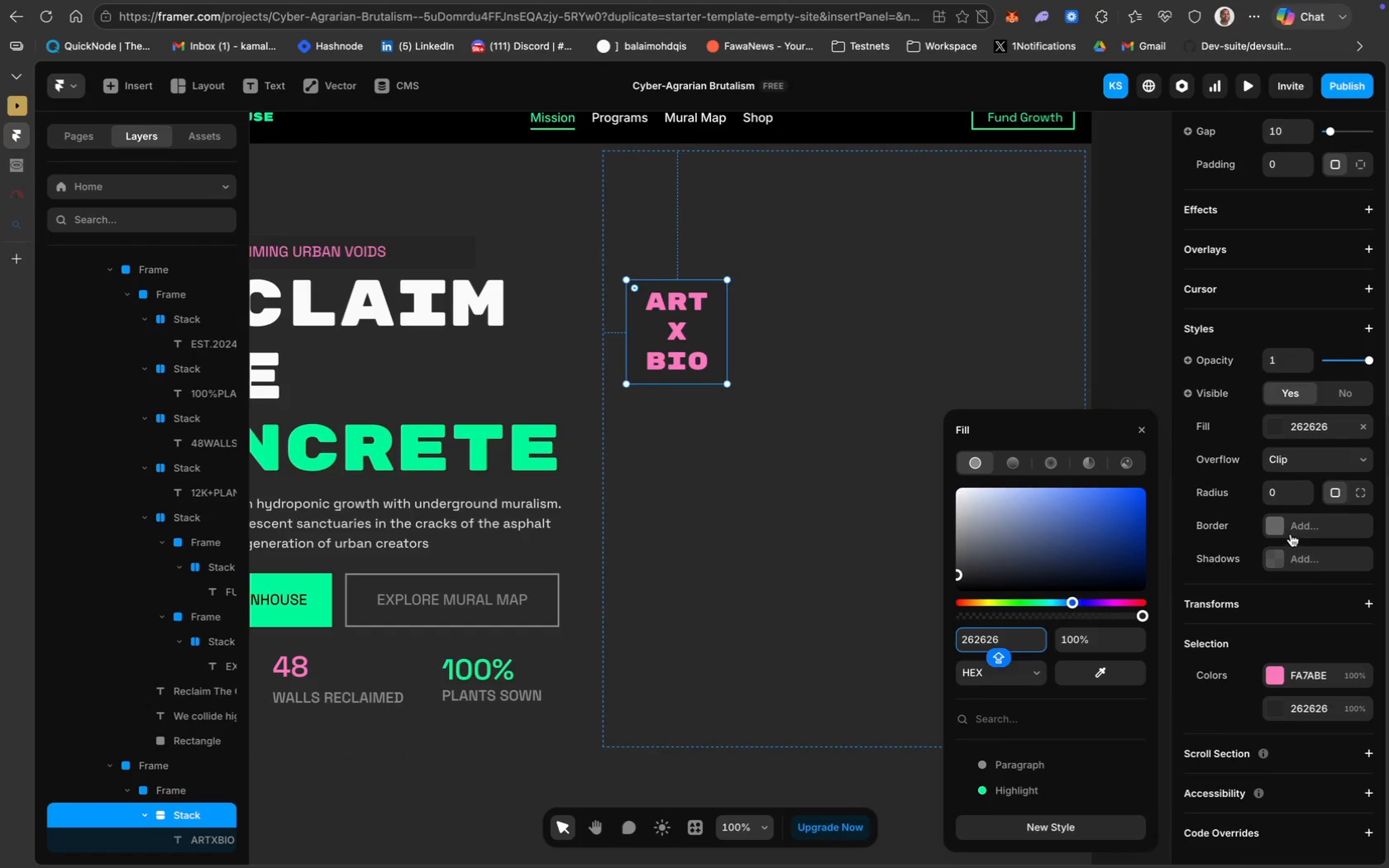 
left_click([1282, 528])
 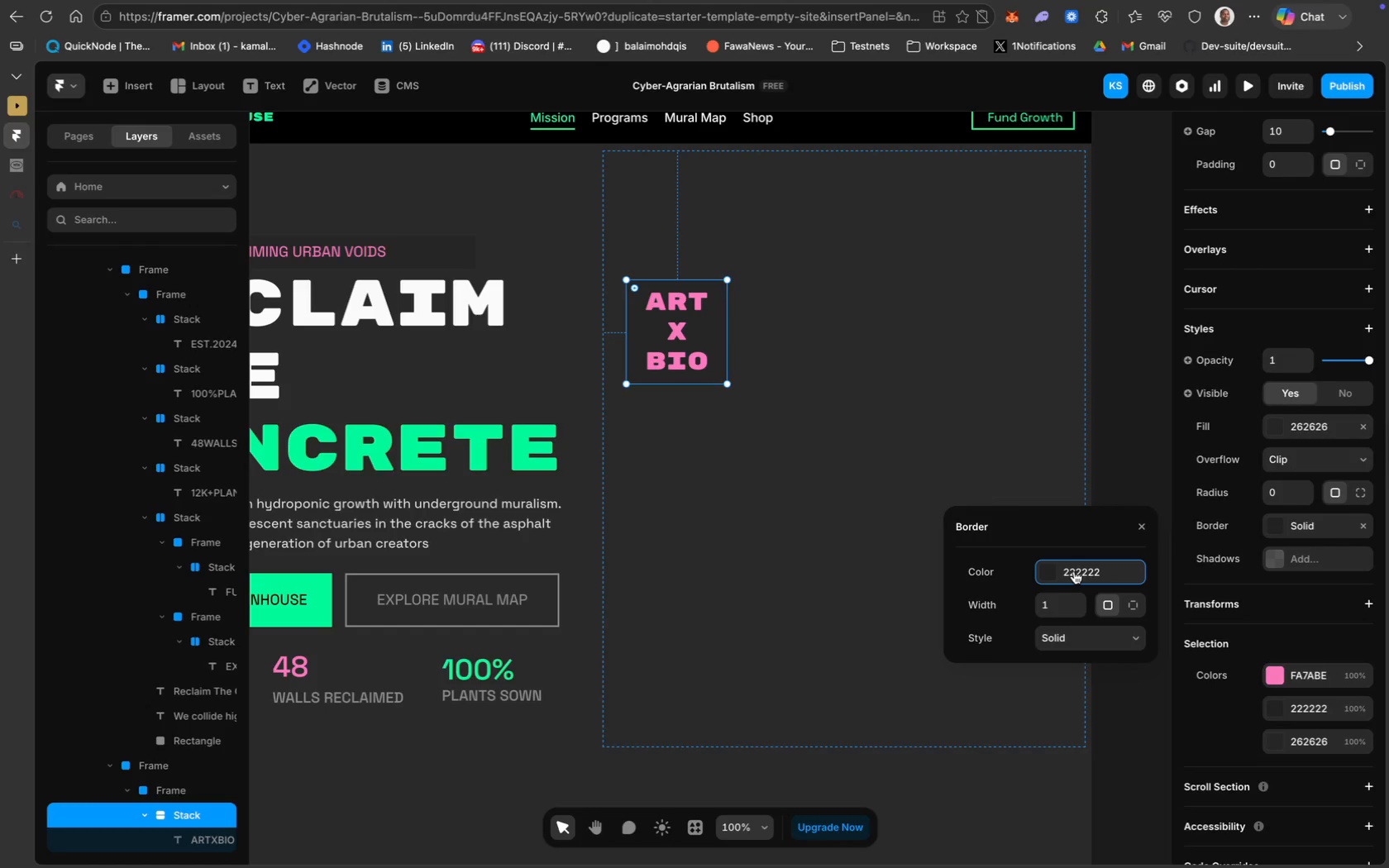 
left_click([1081, 573])
 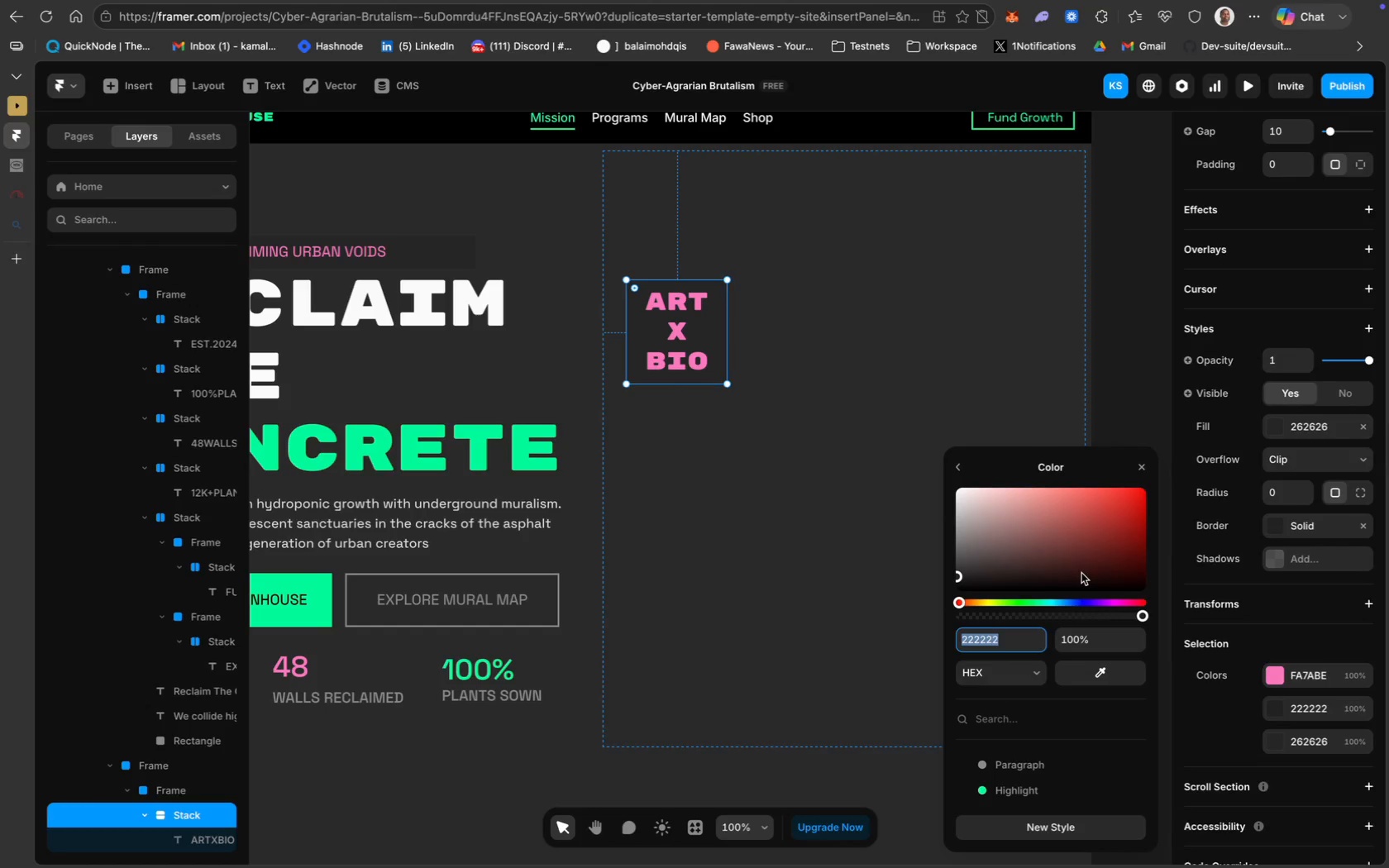 
key(Meta+V)
 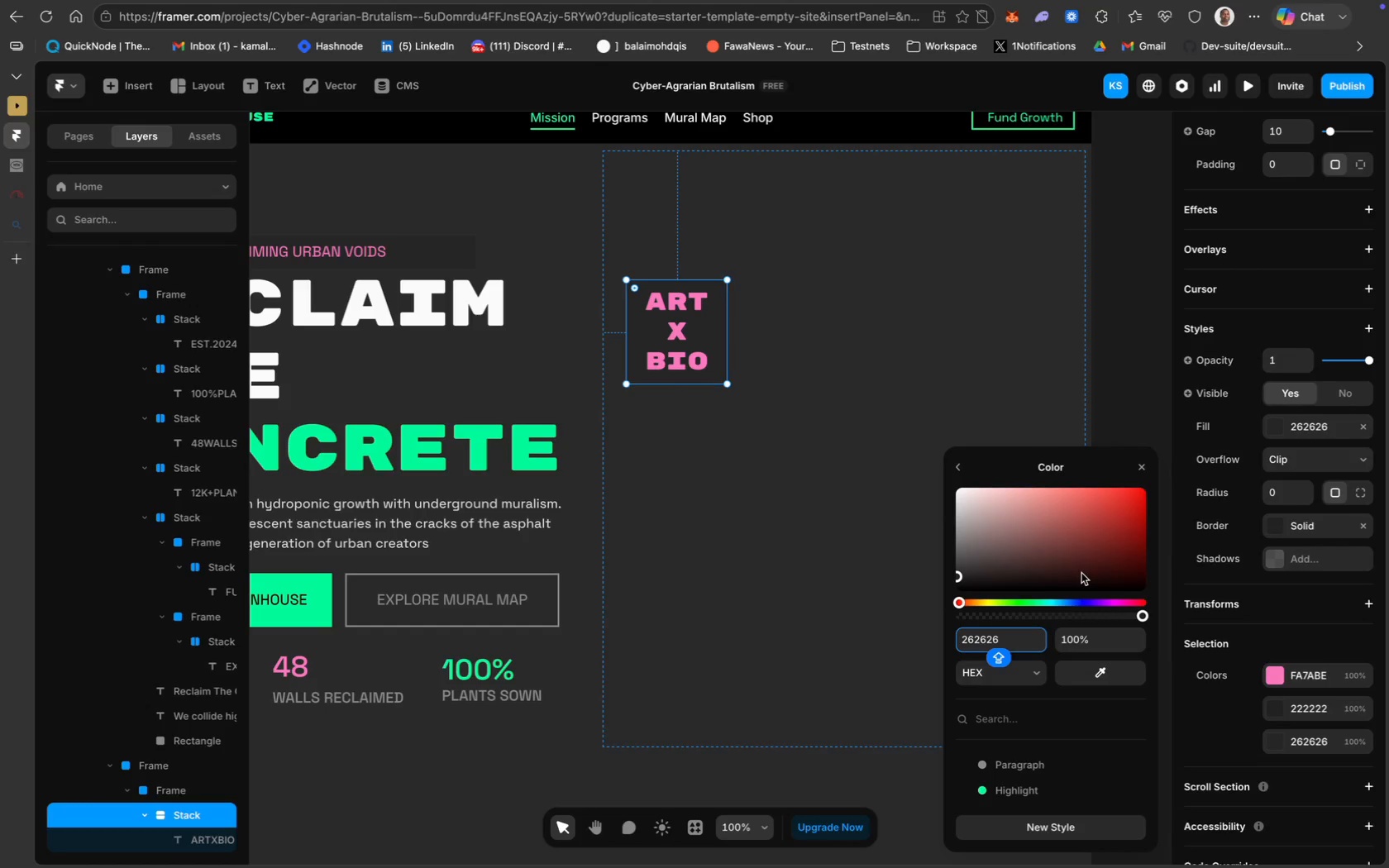 
key(Meta+A)
 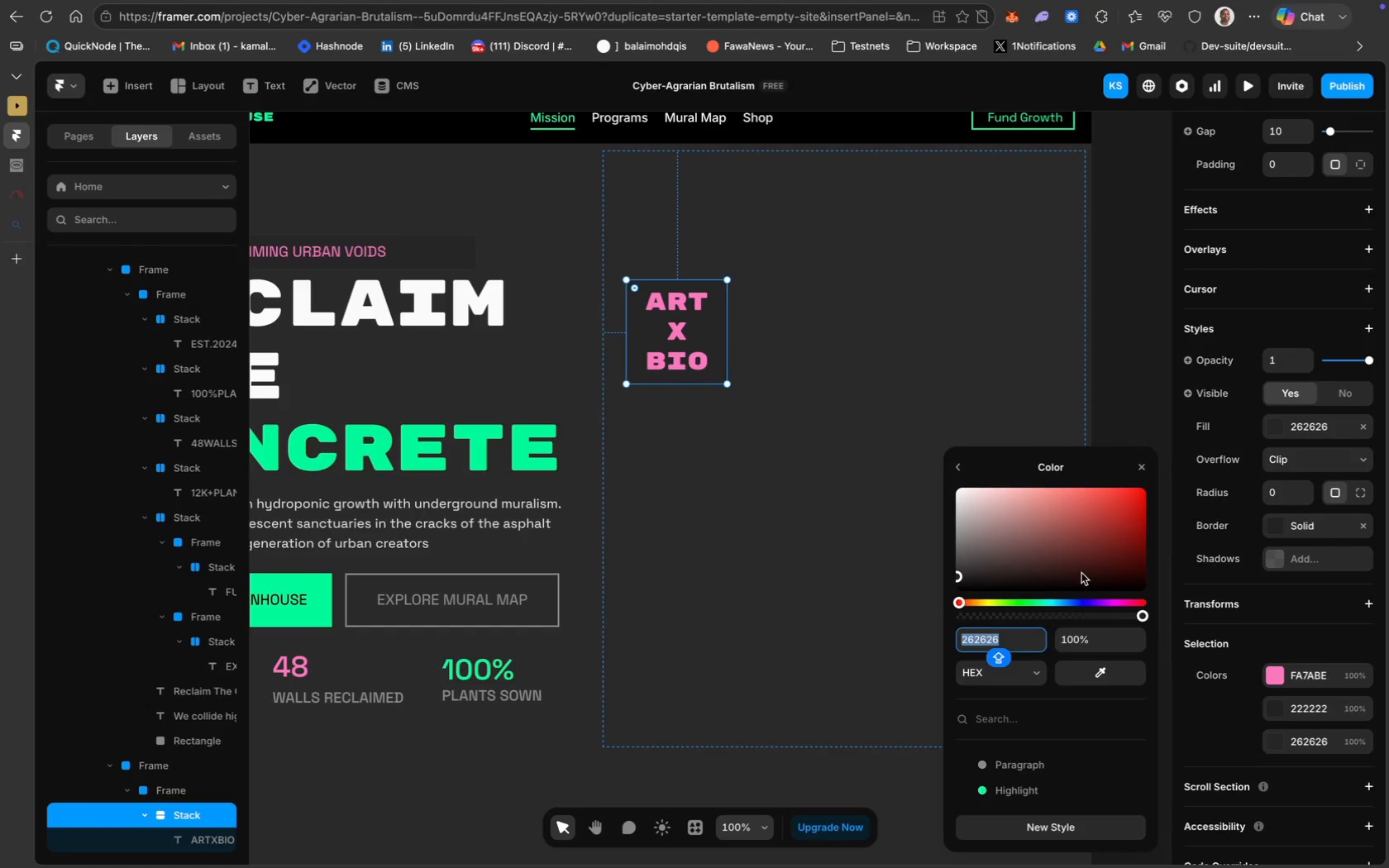 
type(FA7ABE)
 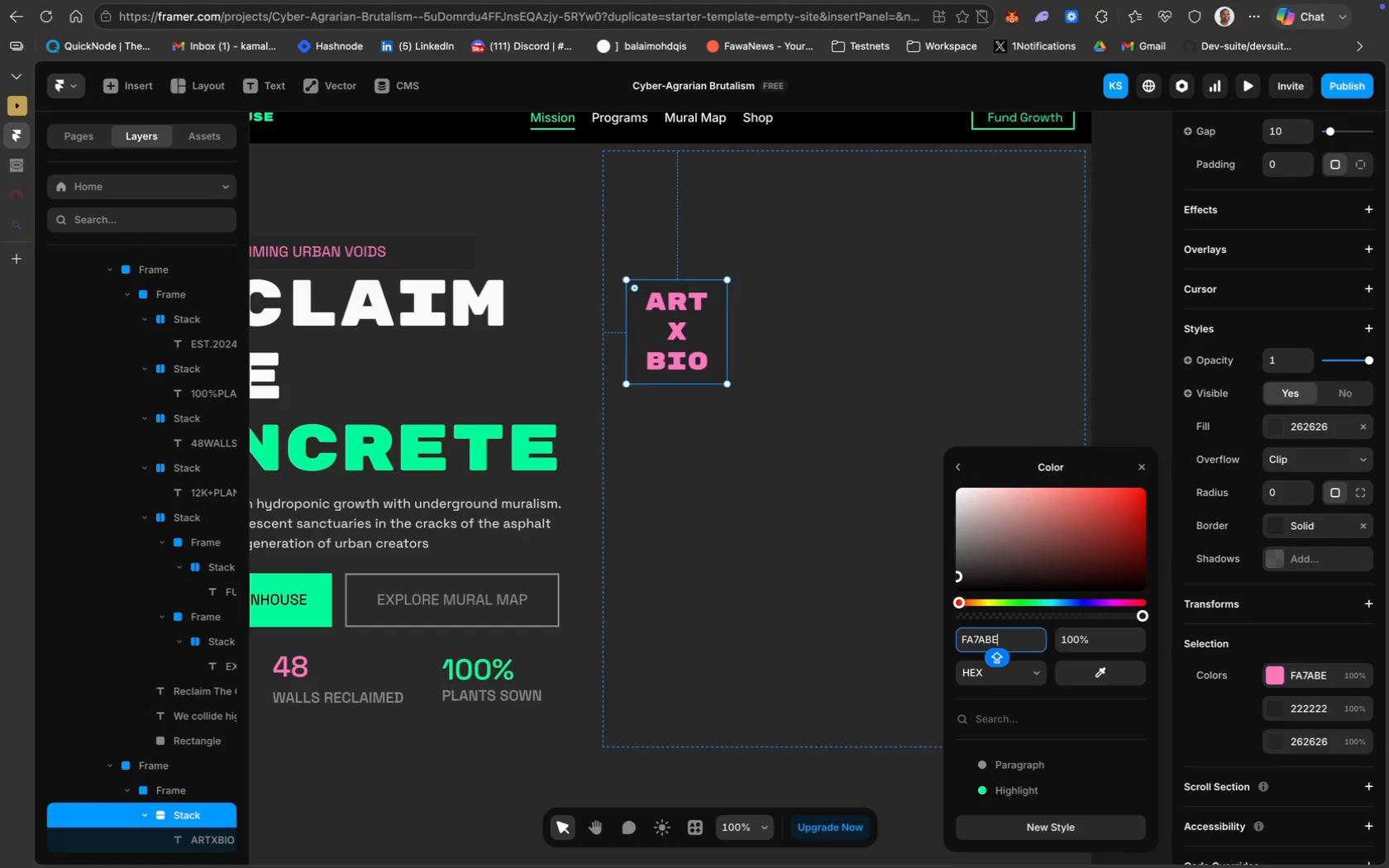 
key(Enter)
 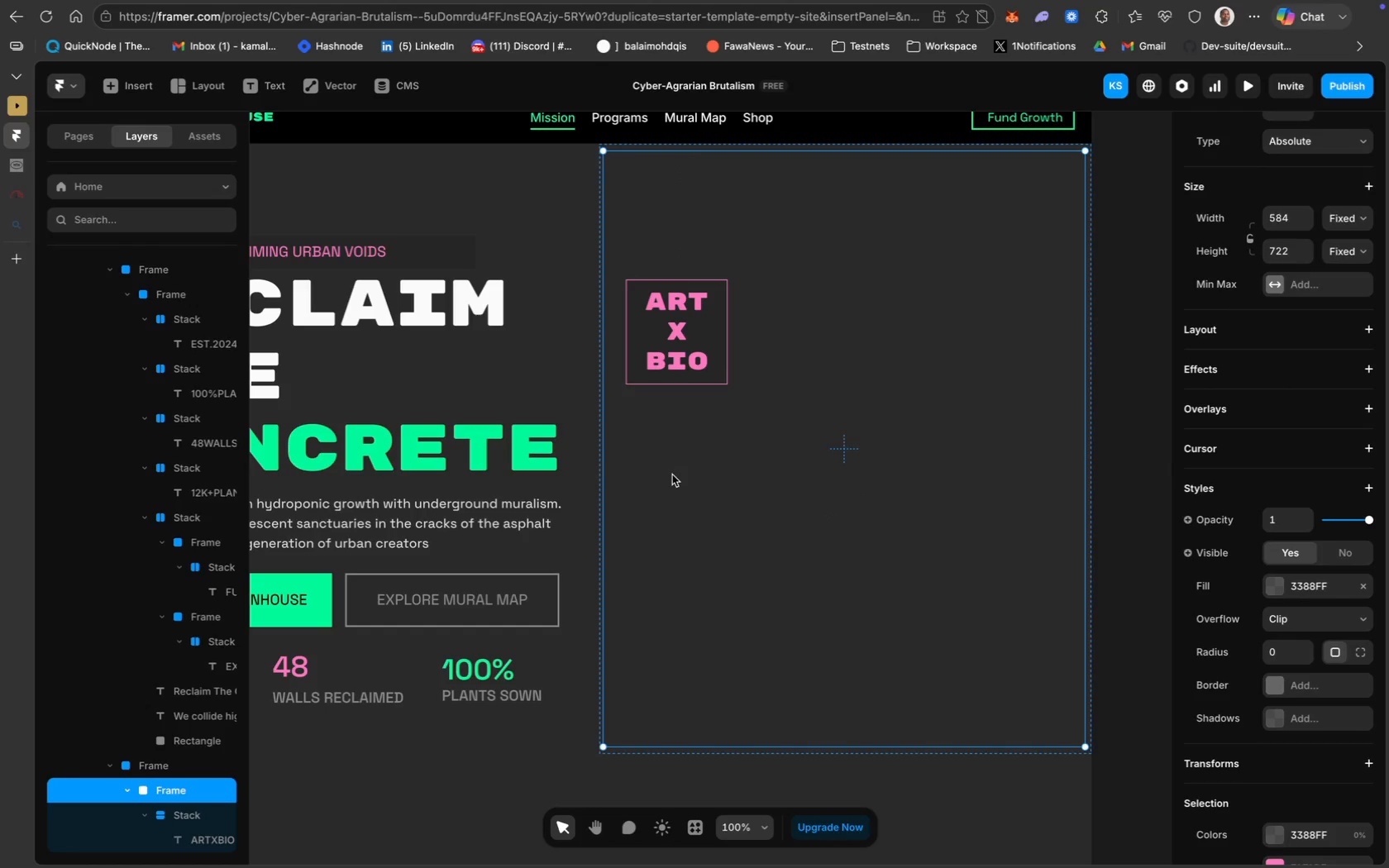 
scroll: coordinate [643, 647], scroll_direction: up, amount: 44.0
 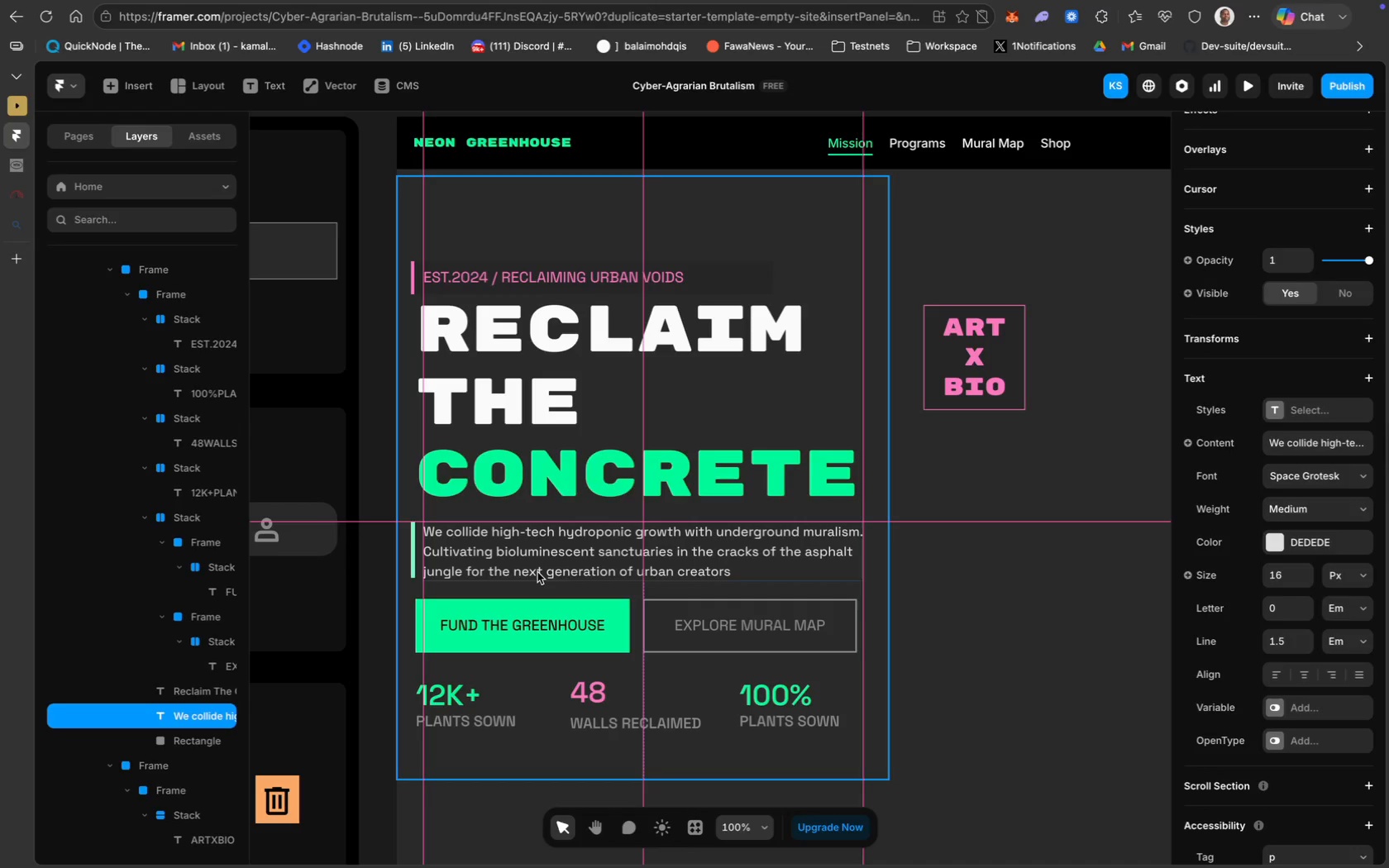 
wait(10.42)
 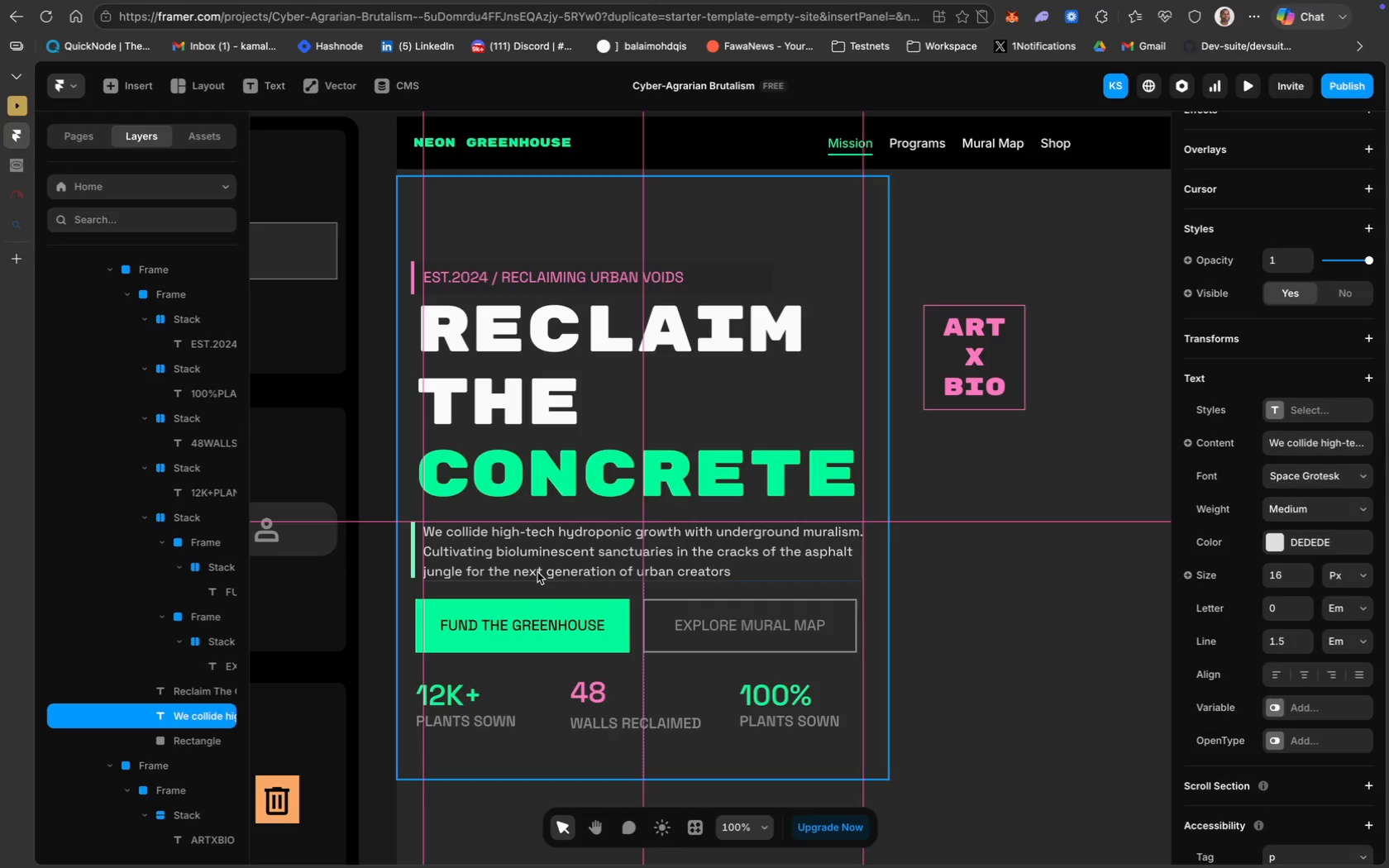 
key(ArrowUp)
 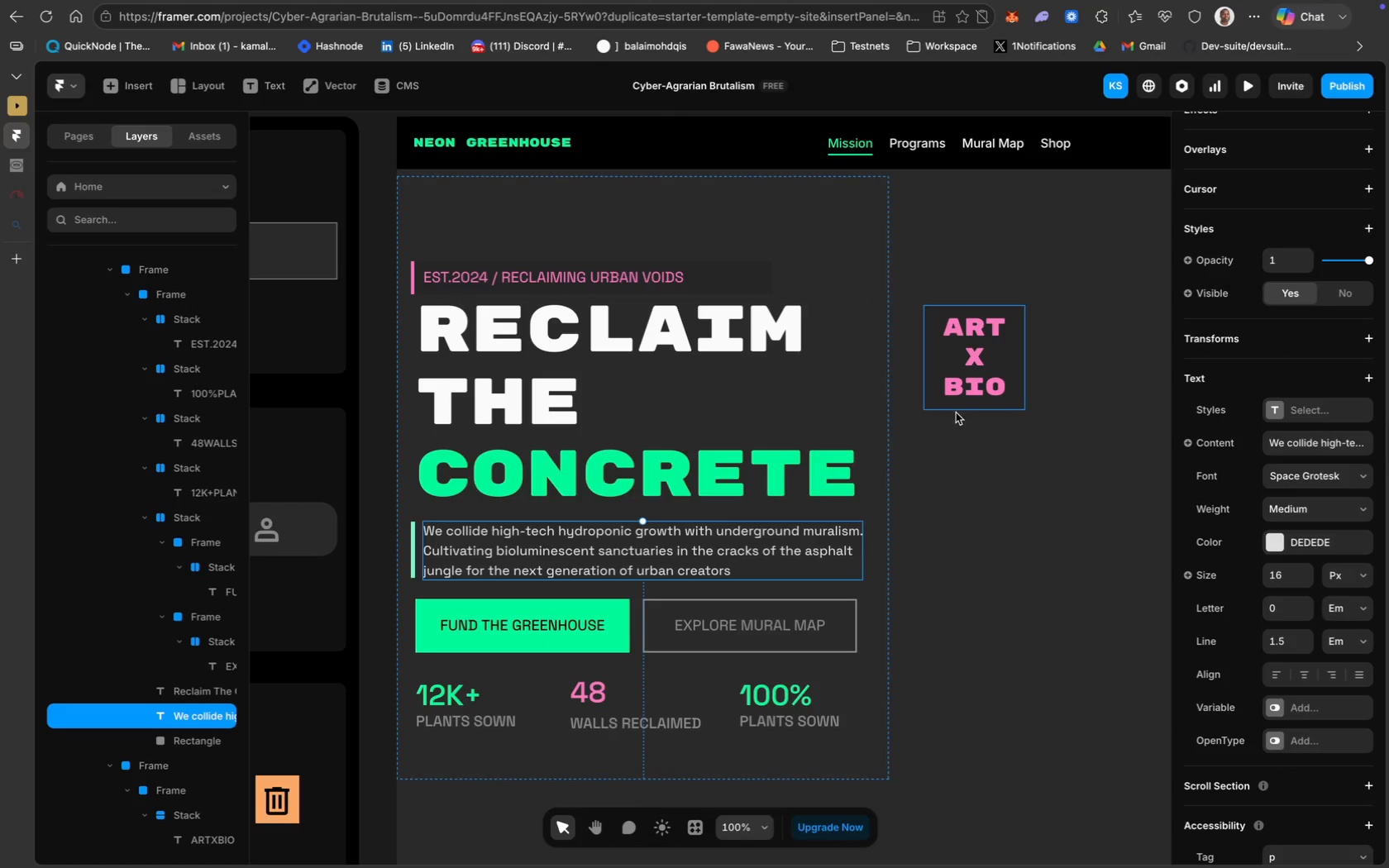 
scroll: coordinate [796, 480], scroll_direction: down, amount: 53.0
 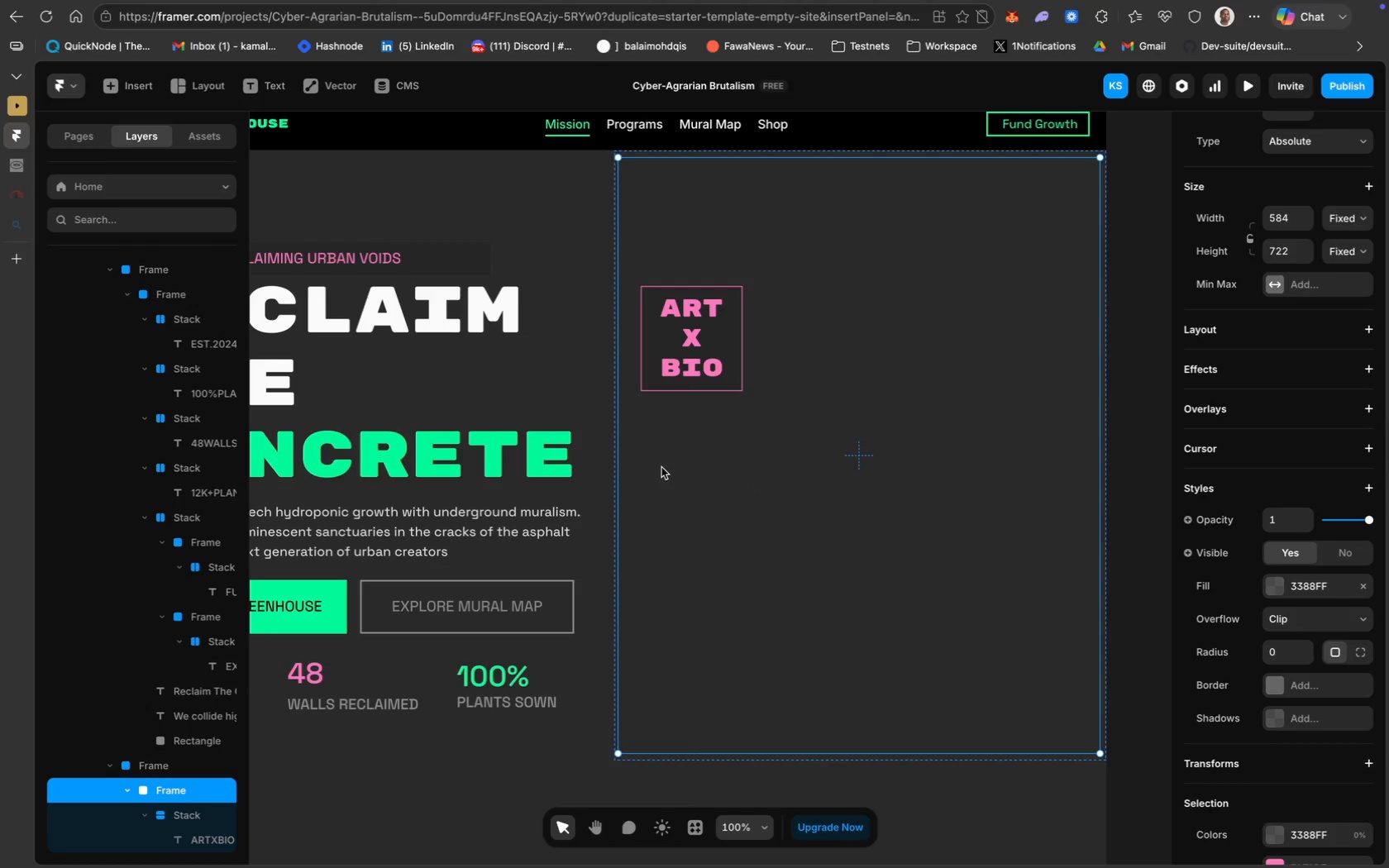 
wait(10.98)
 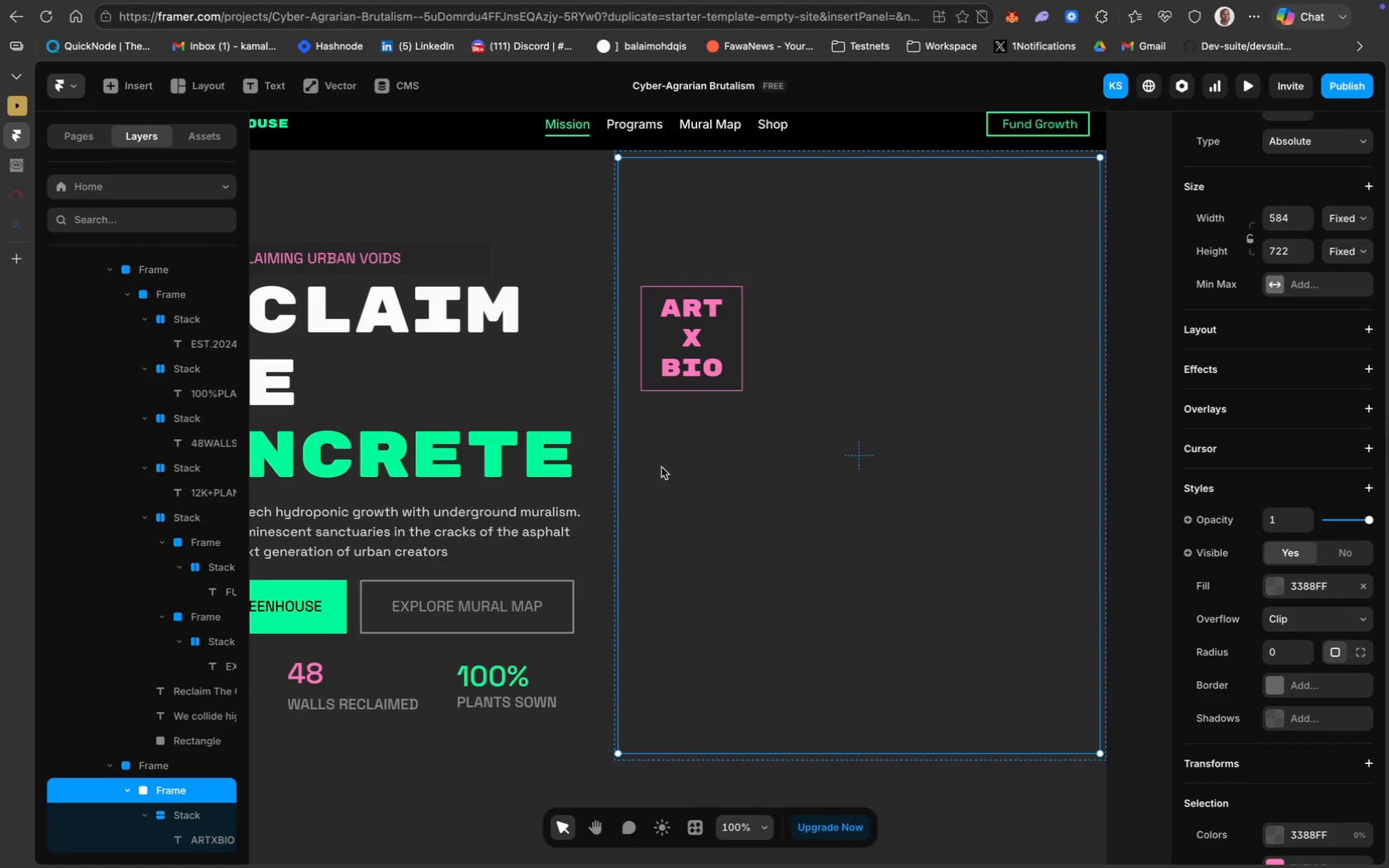 
mouse_move([225, 106])
 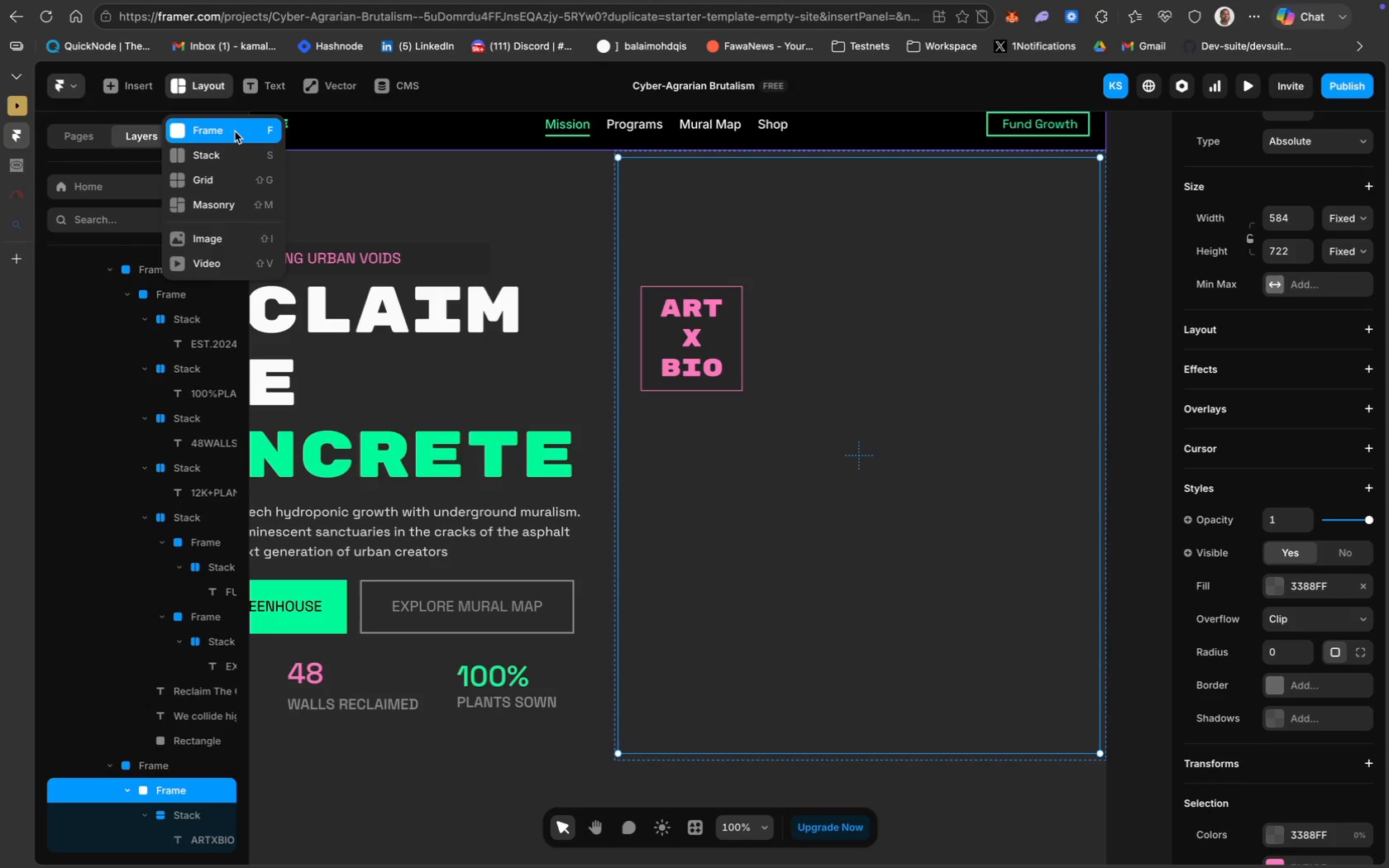 
left_click([235, 131])
 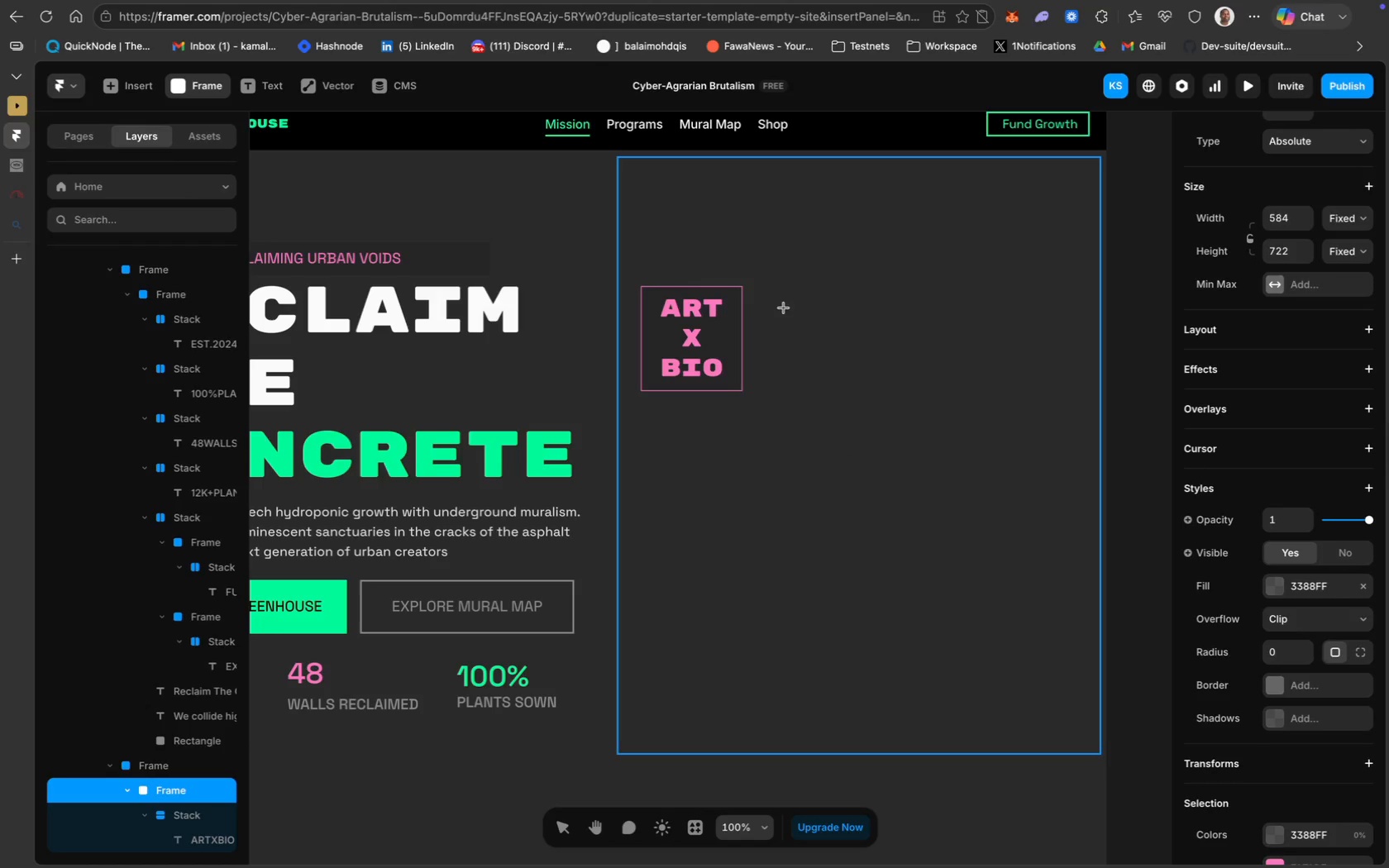 
wait(6.1)
 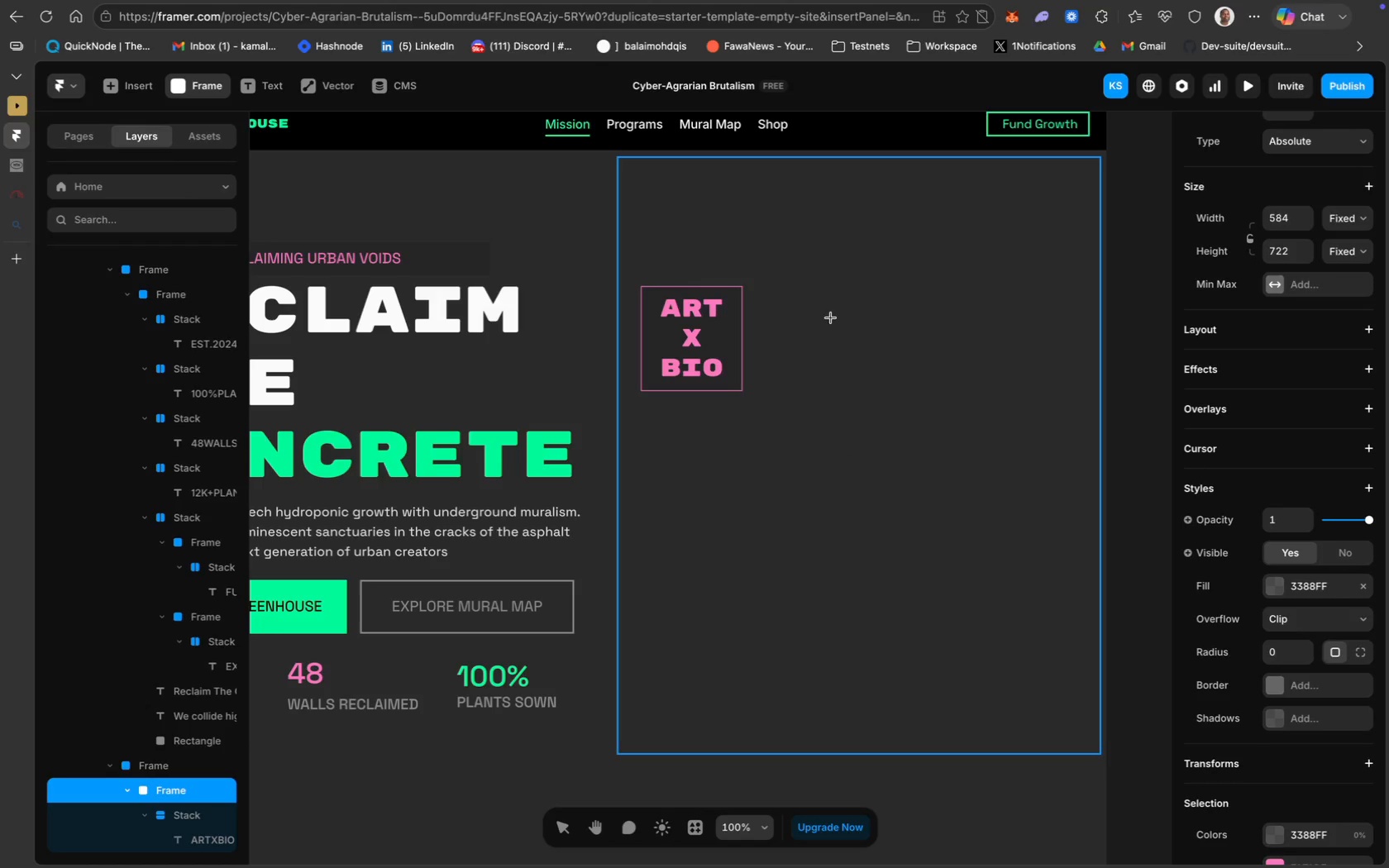 
left_click_drag(start_coordinate=[769, 313], to_coordinate=[1091, 574])
 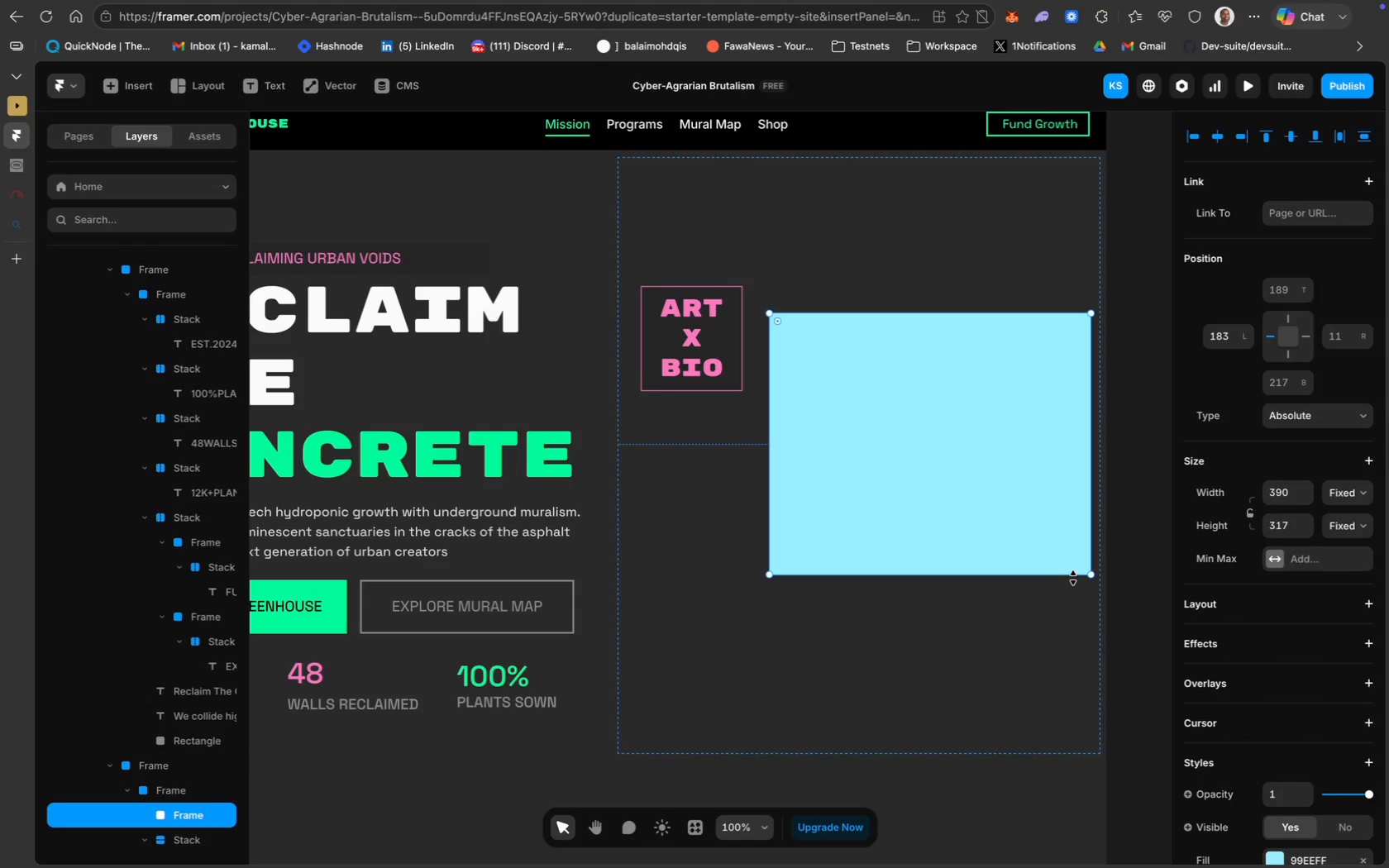 
scroll: coordinate [1073, 578], scroll_direction: up, amount: 15.0
 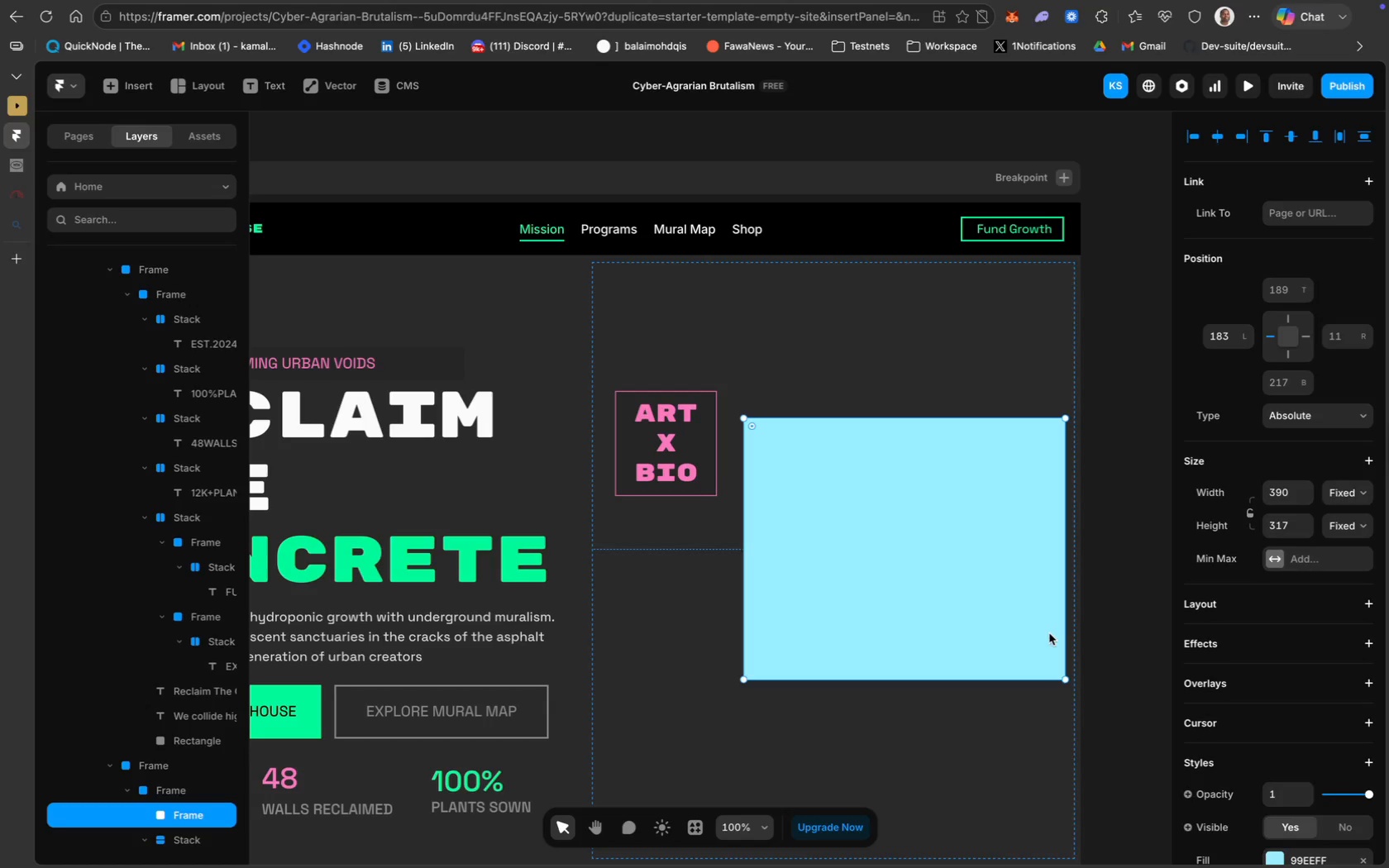 
mouse_move([1029, 519])
 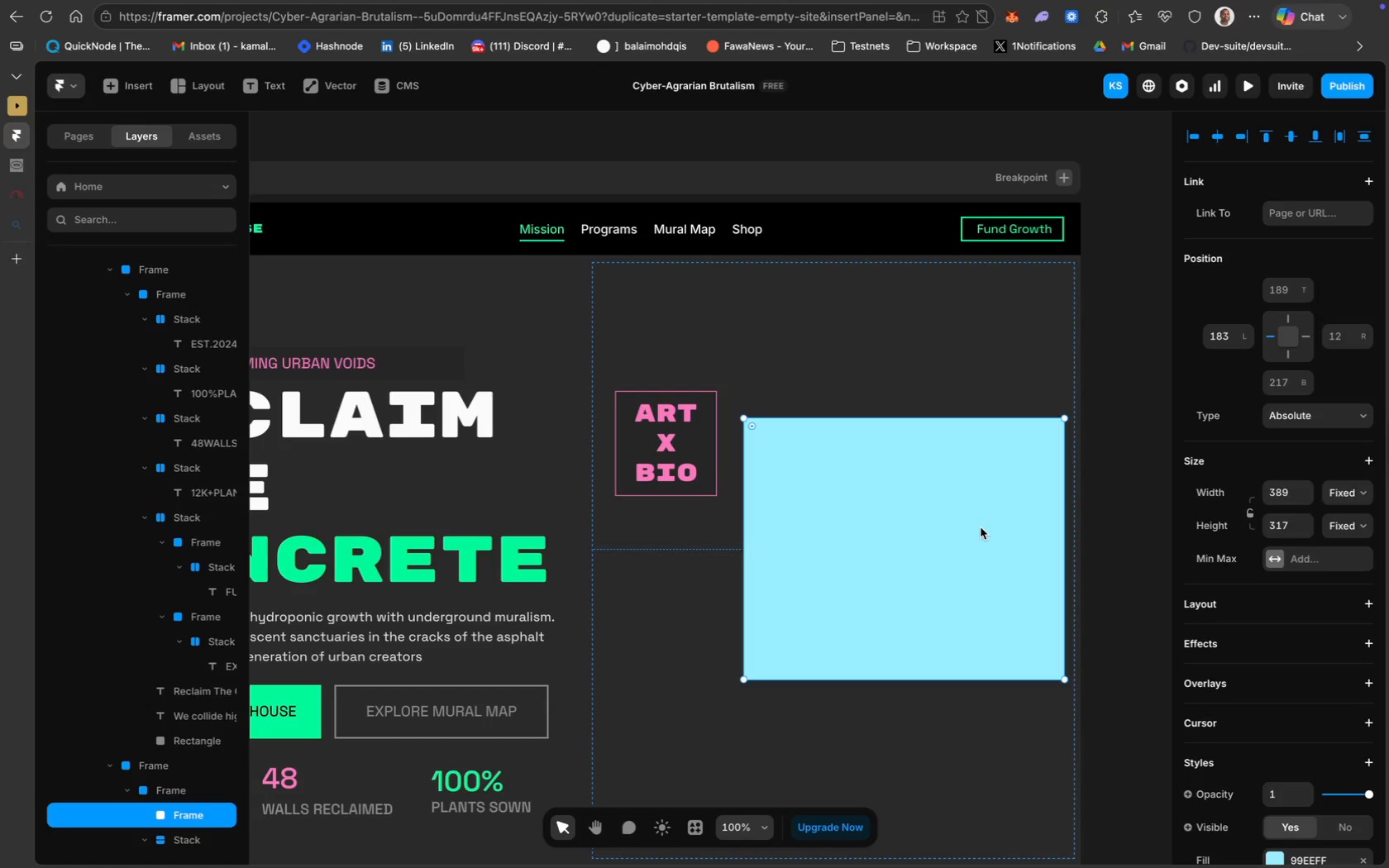 
left_click([981, 527])
 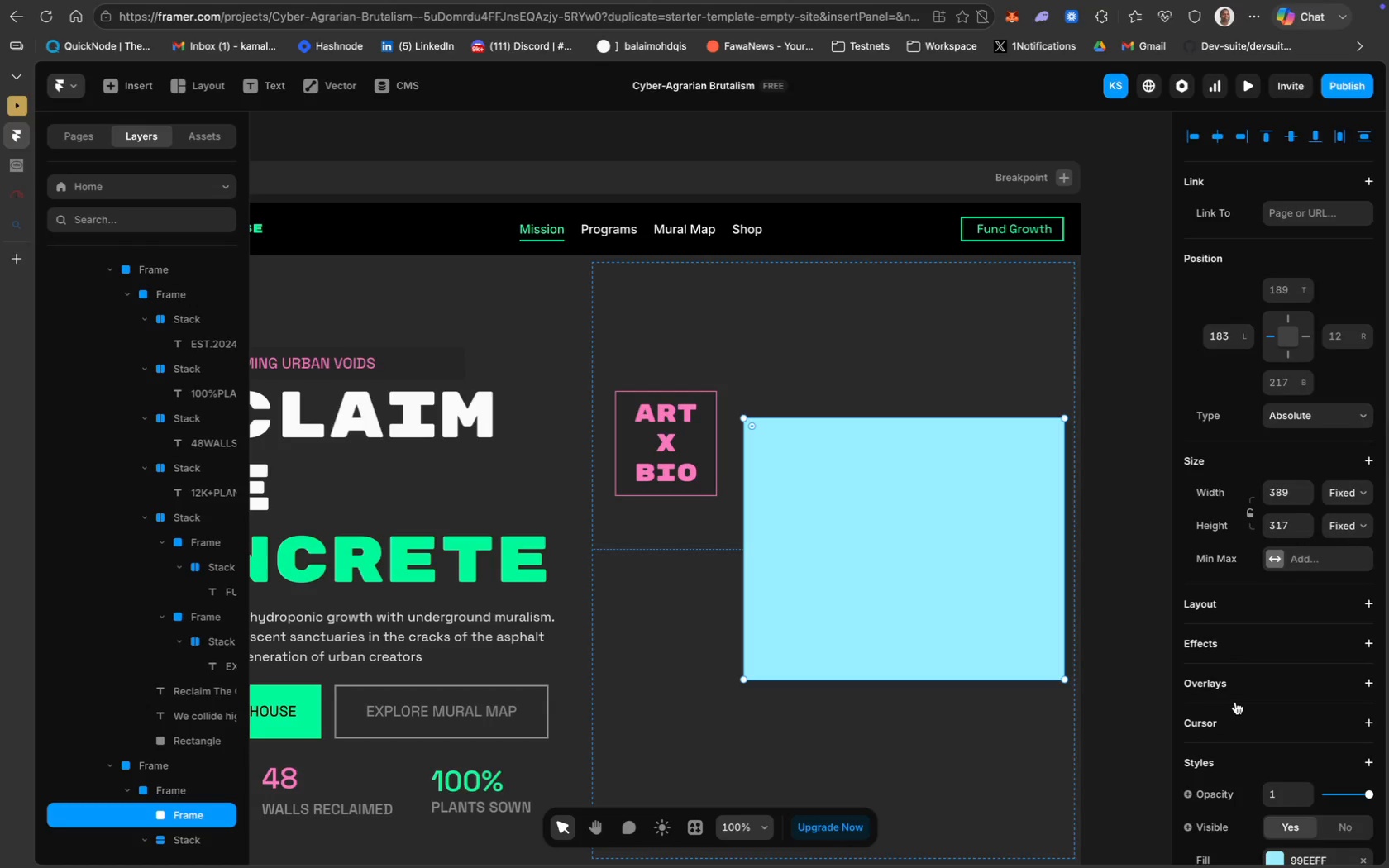 
scroll: coordinate [1235, 702], scroll_direction: down, amount: 16.0
 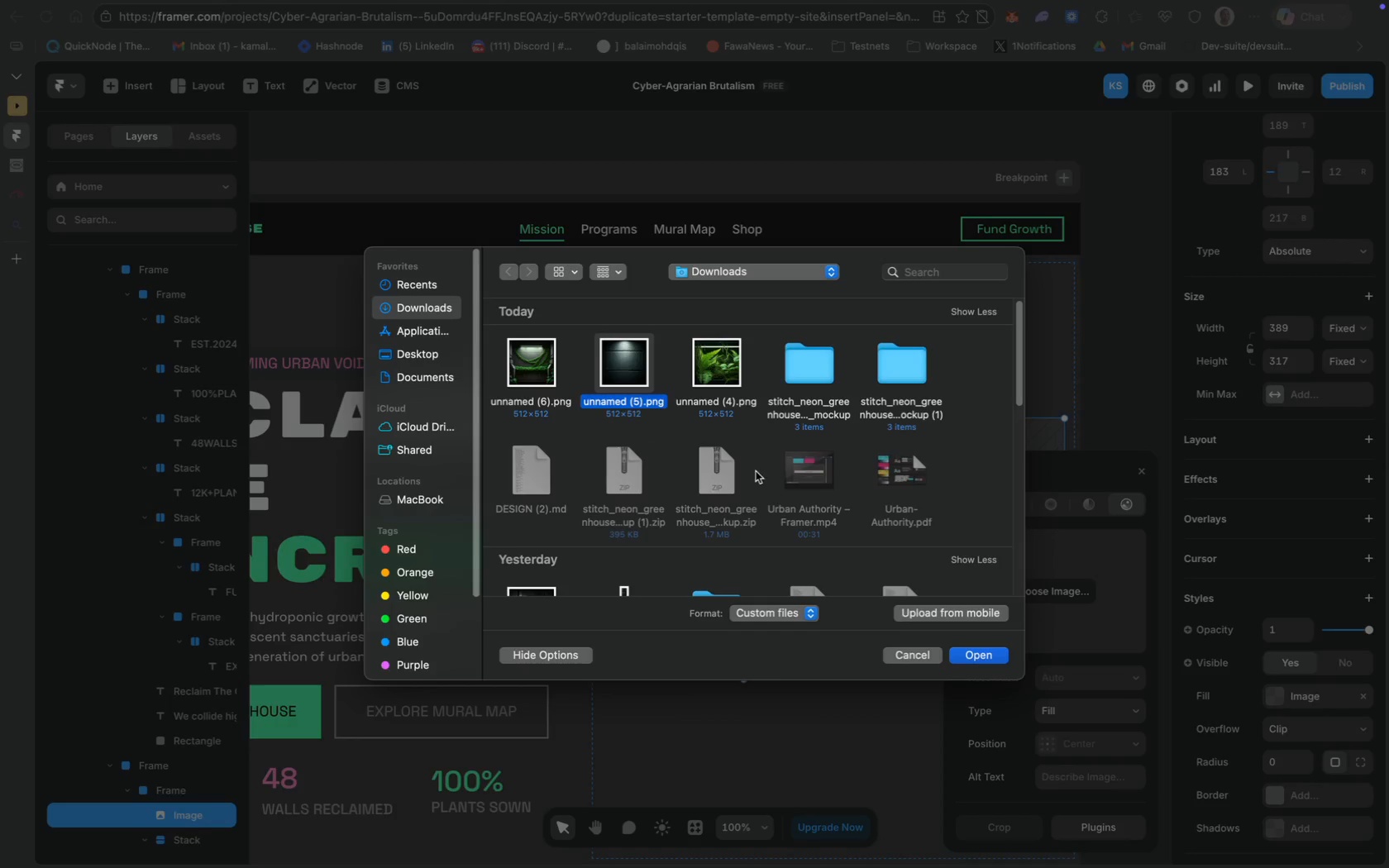 
wait(10.26)
 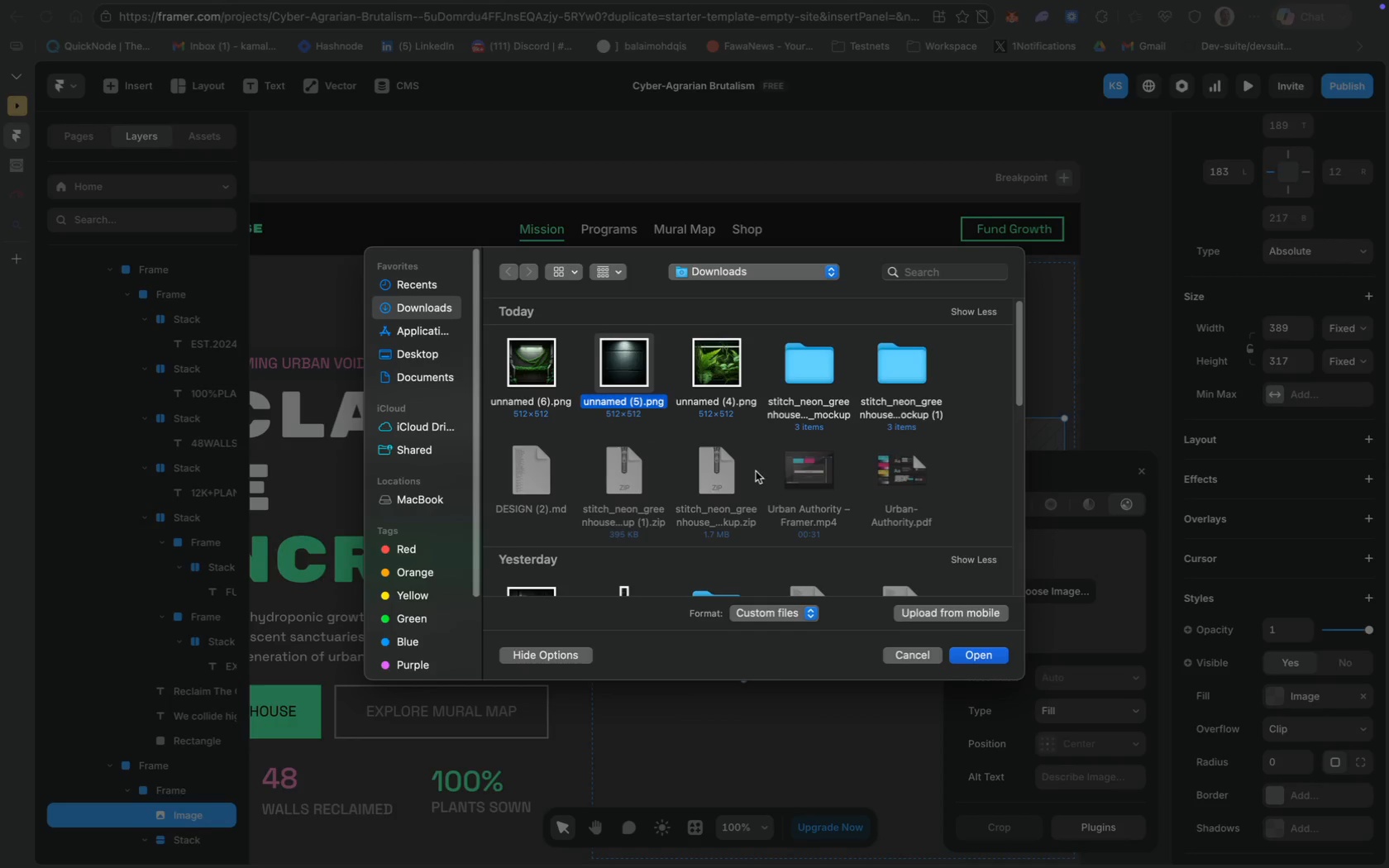 
left_click([977, 661])
 